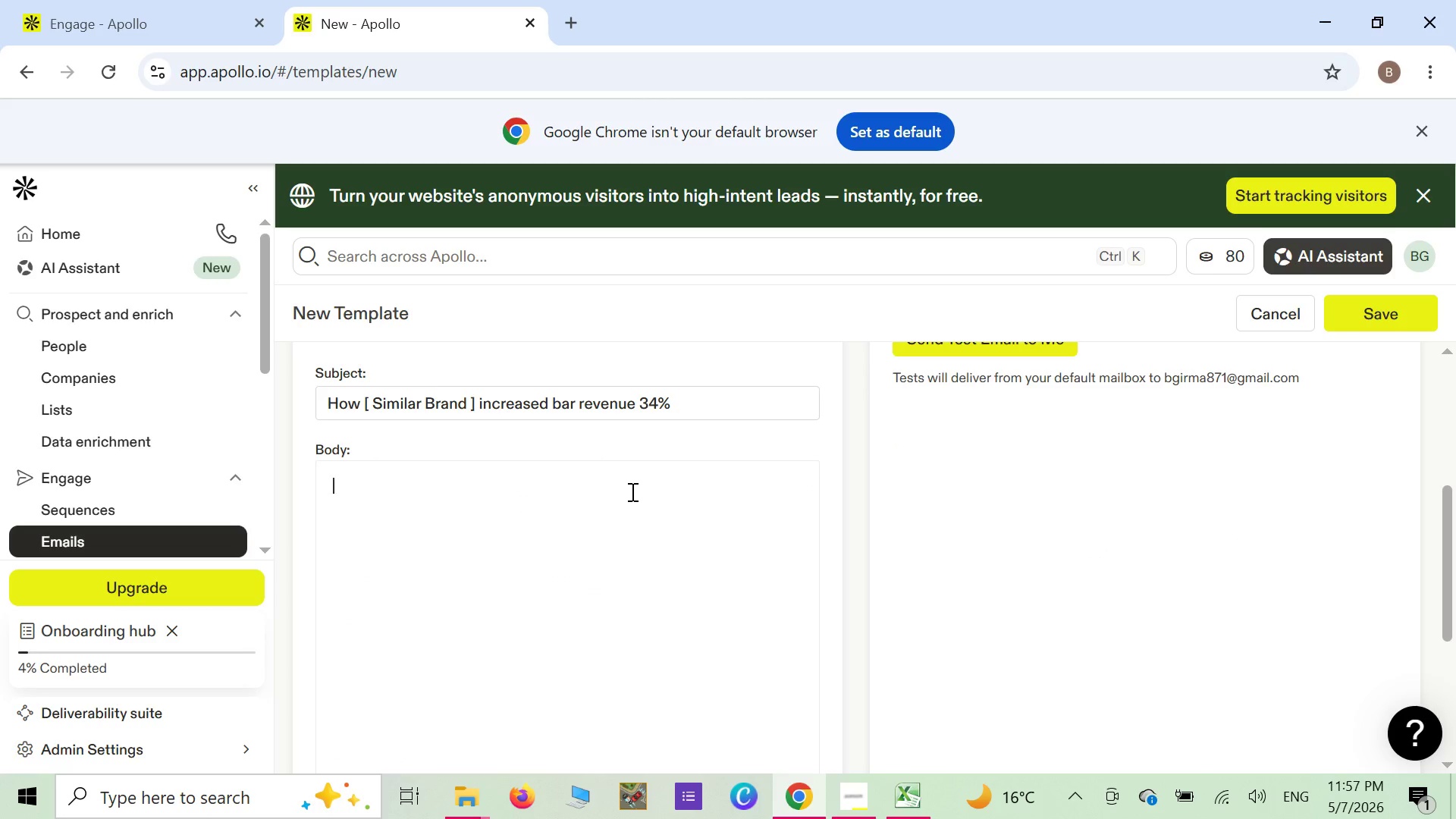 
wait(5.58)
 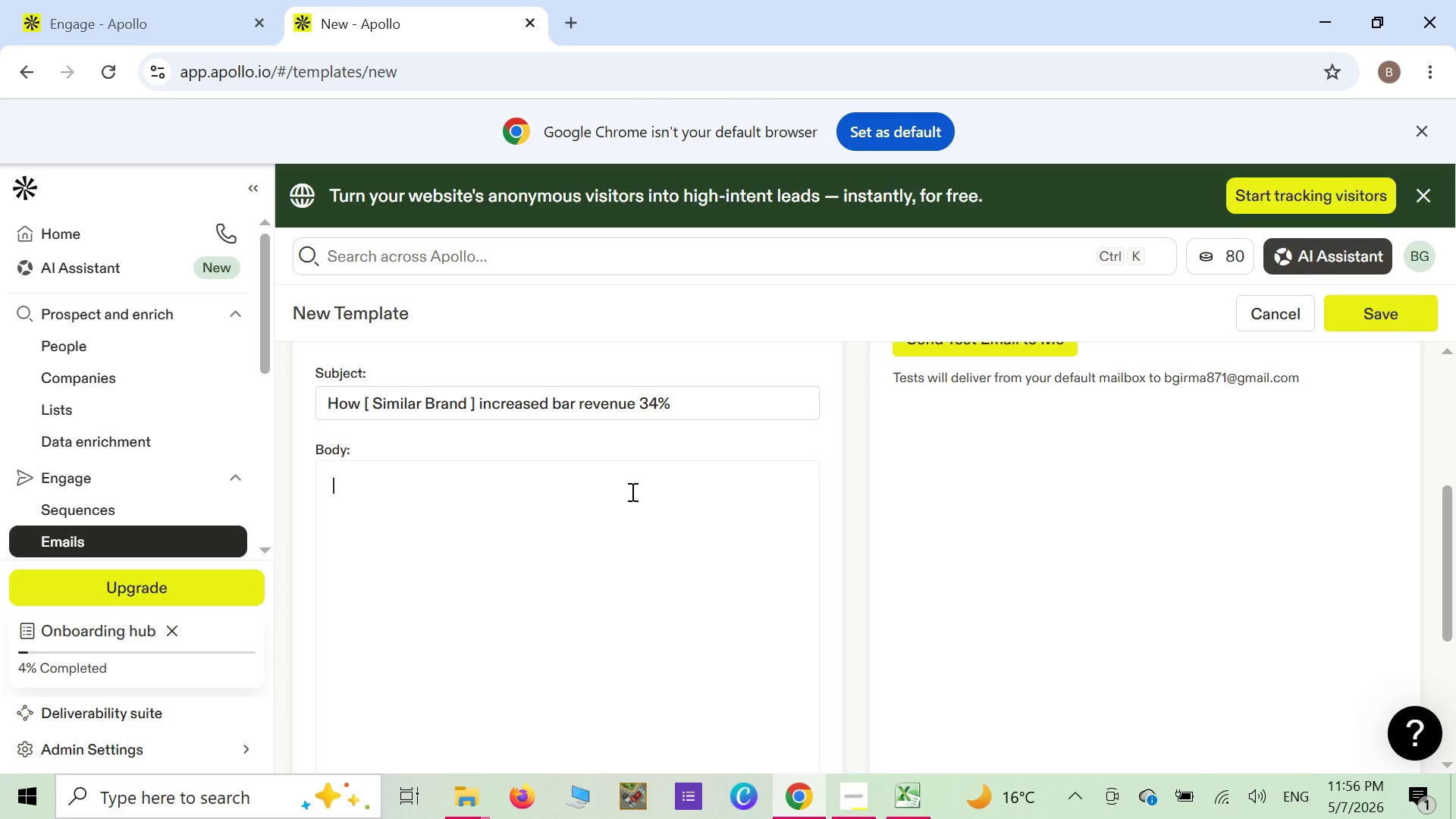 
type(he)
key(Backspace)
key(Backspace)
type(Hello )
key(Backspace)
type( {{ Contacr)
key(Backspace)
type(t)
 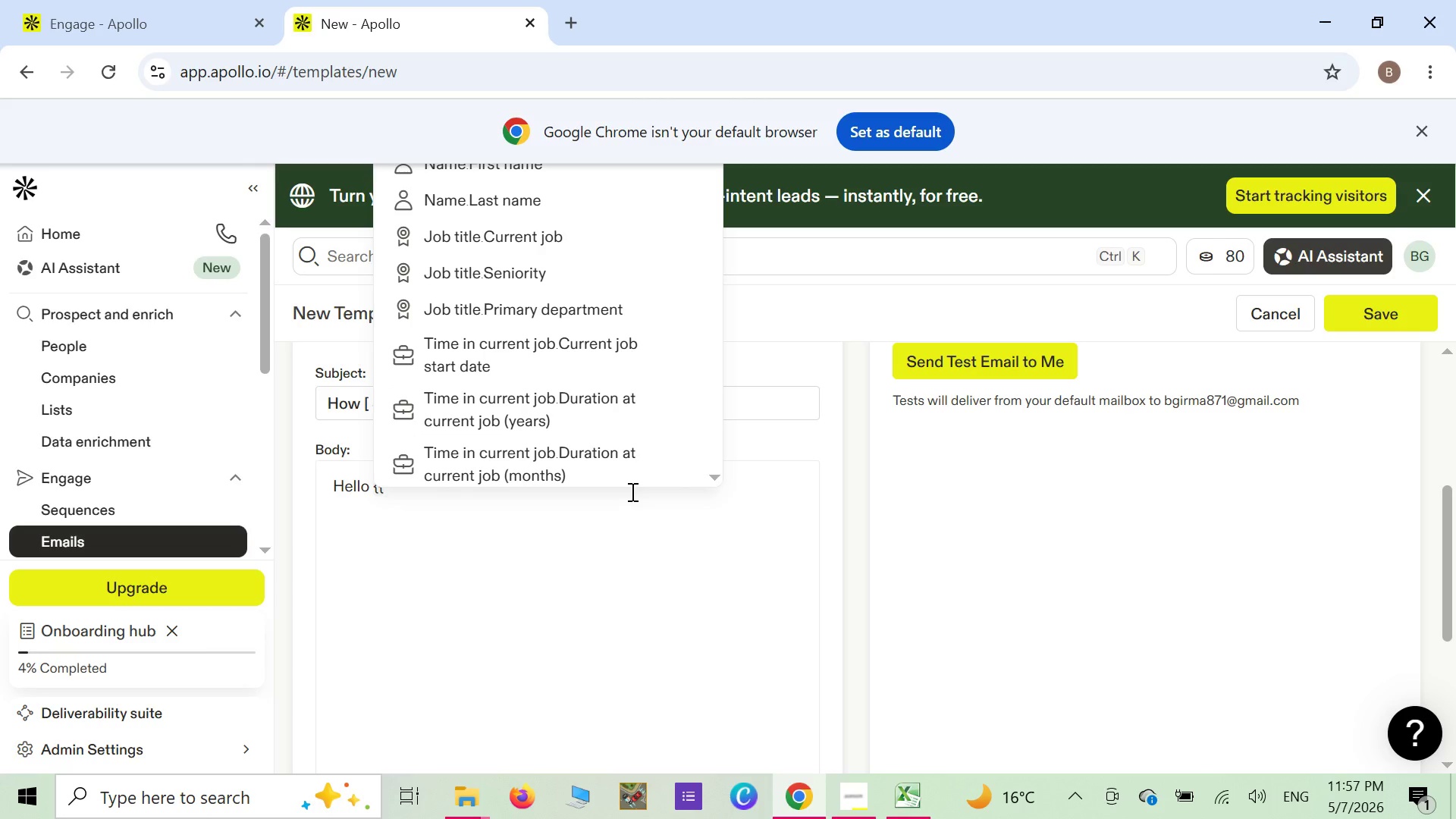 
wait(11.59)
 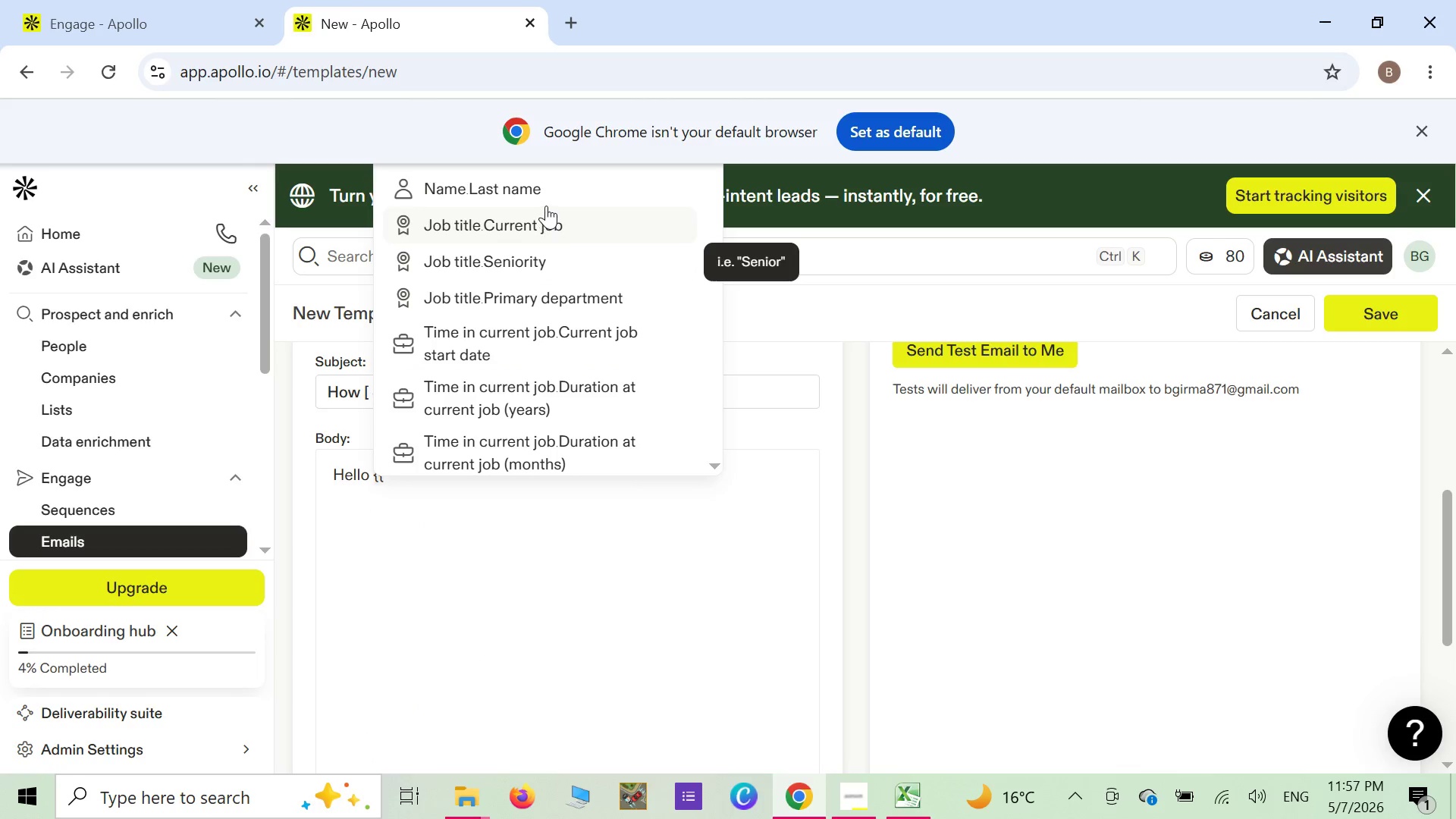 
double_click([714, 469])
 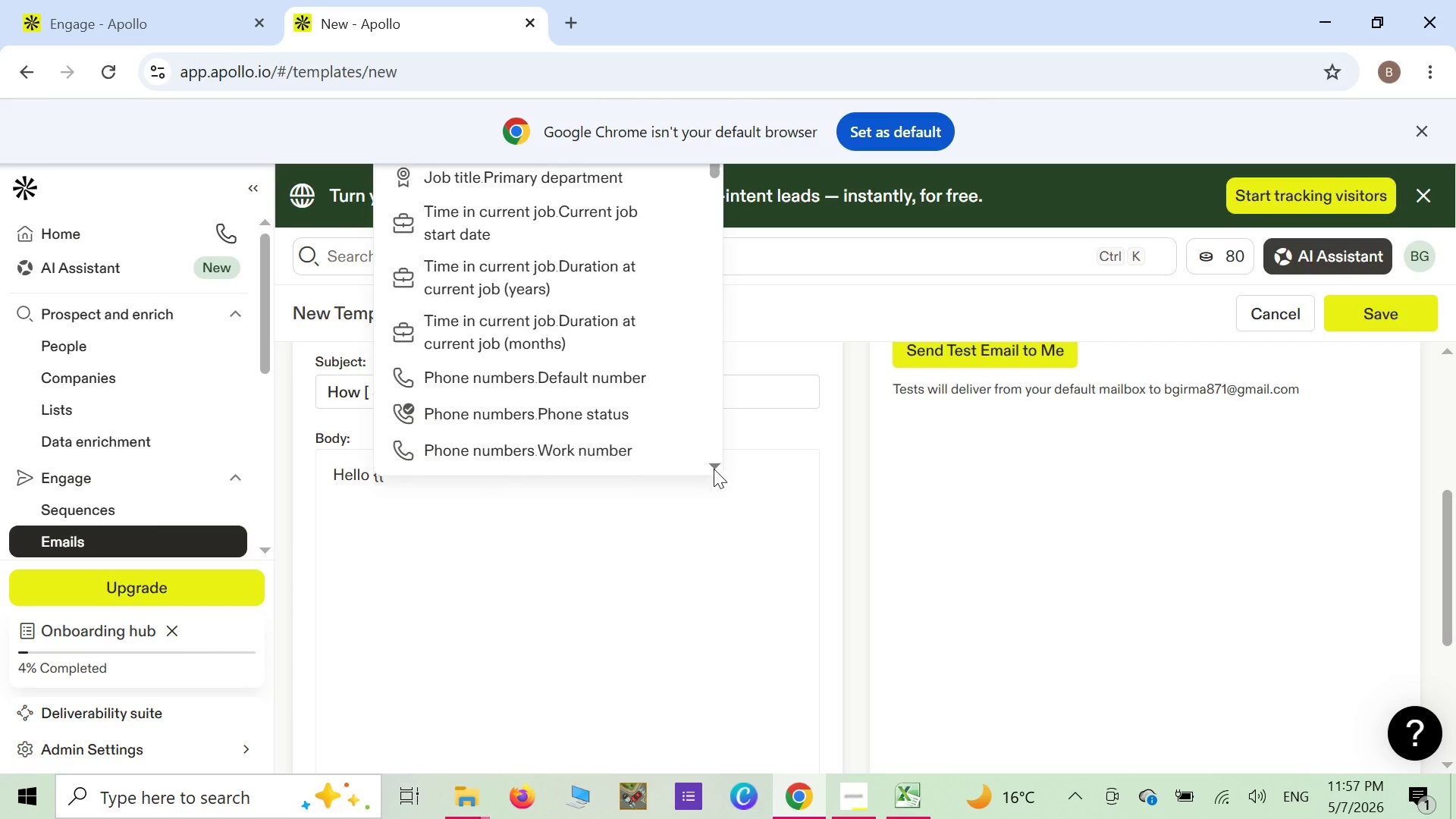 
double_click([714, 469])
 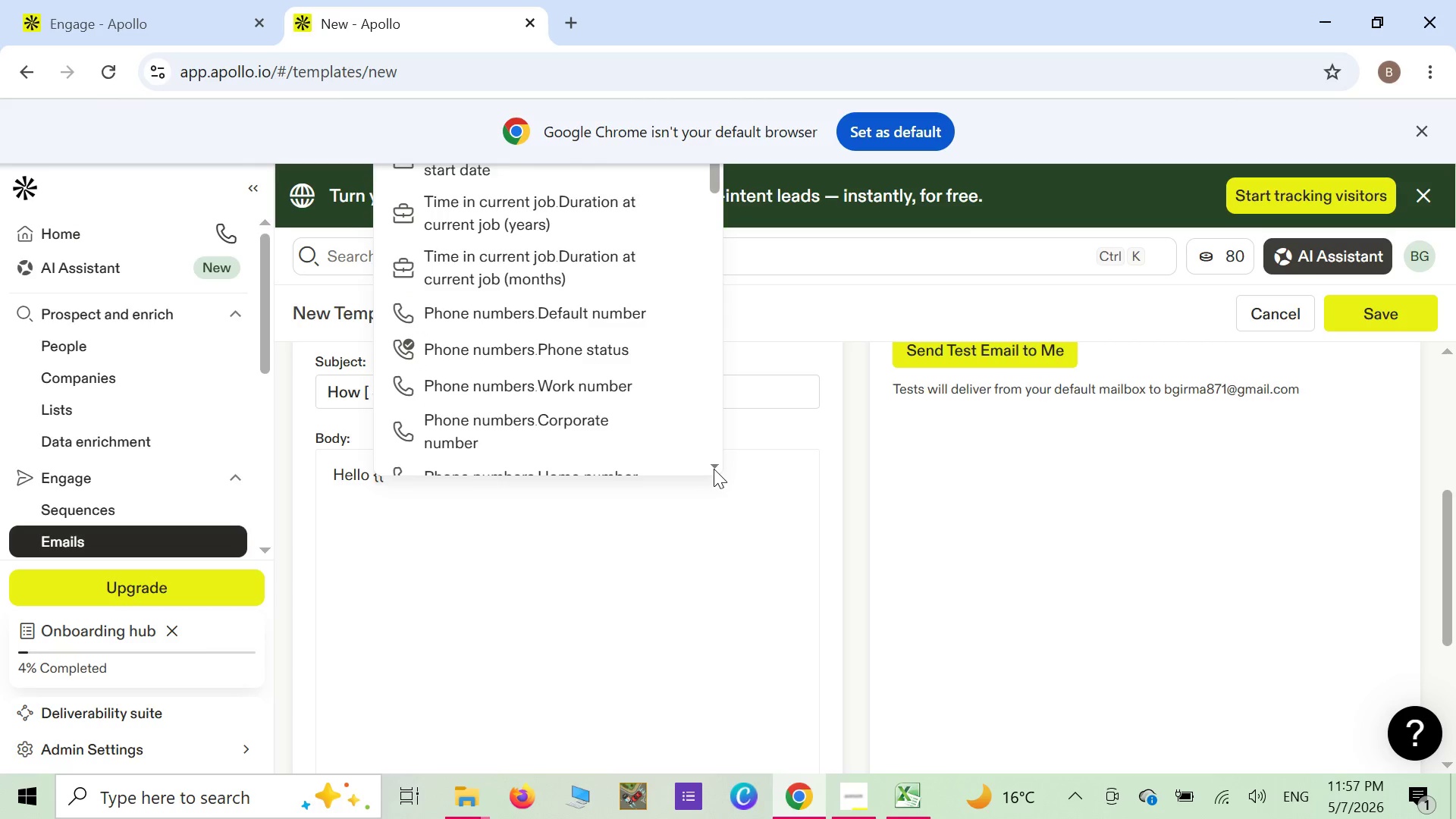 
triple_click([714, 469])
 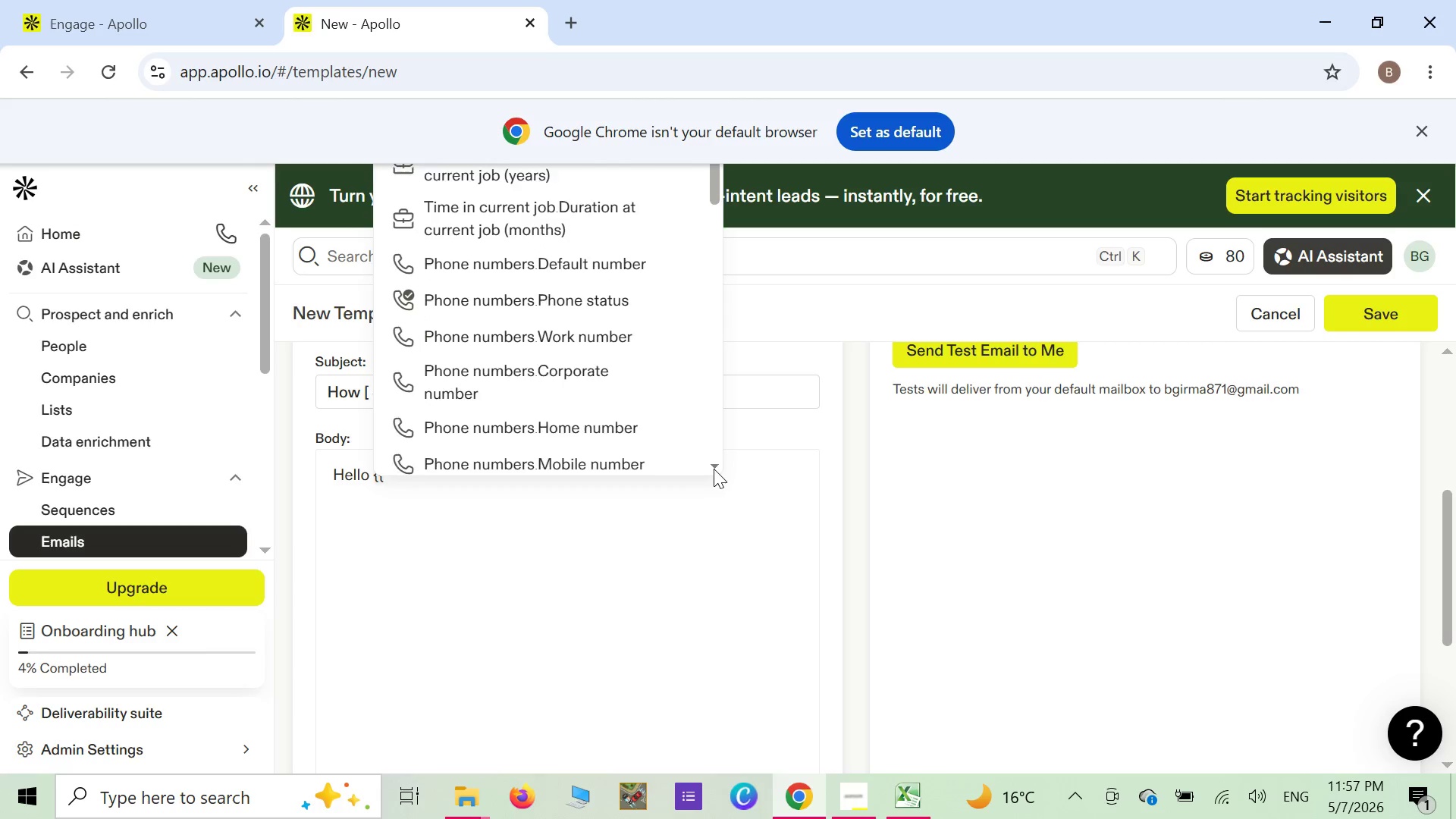 
triple_click([714, 469])
 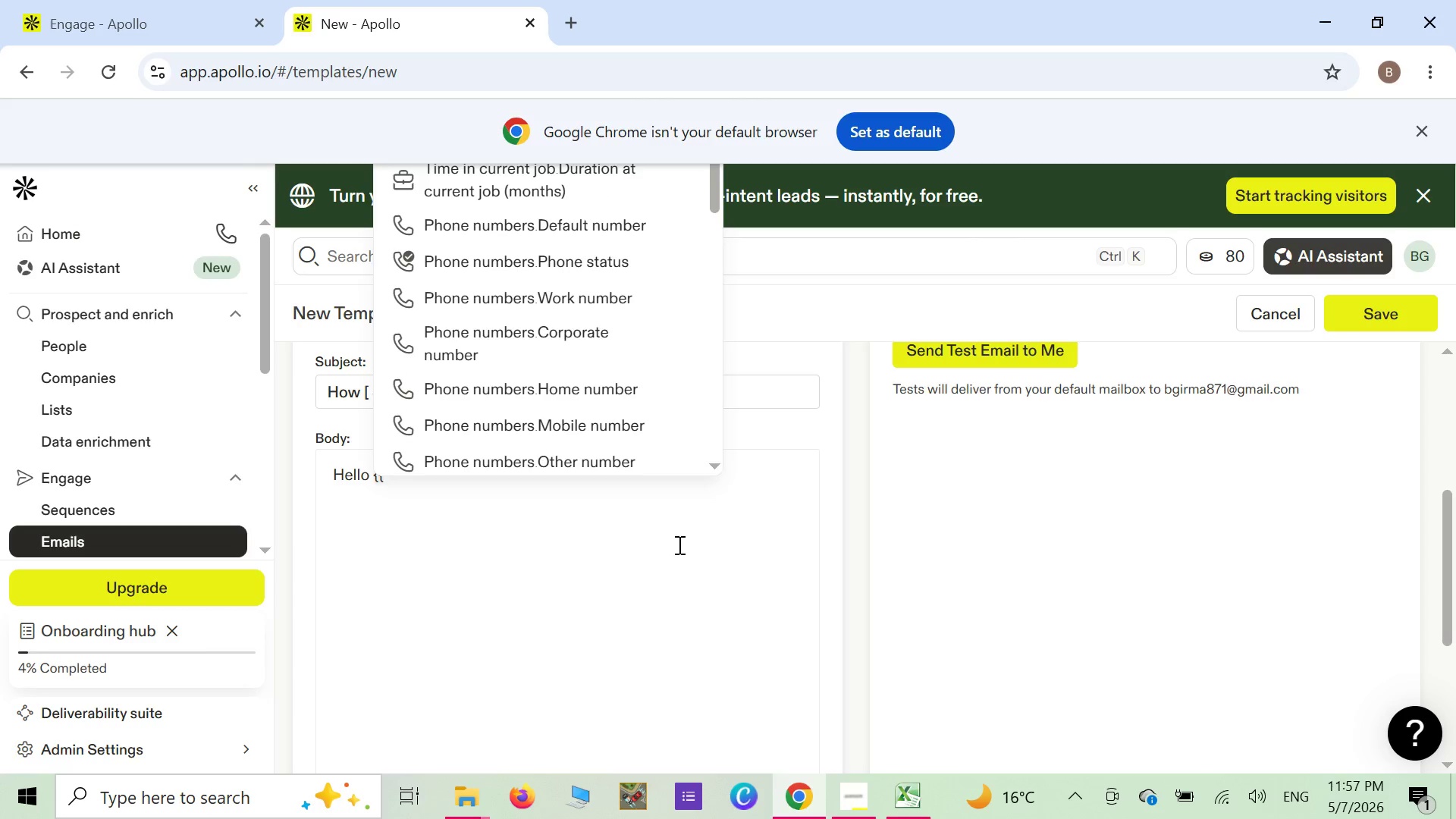 
left_click([678, 544])
 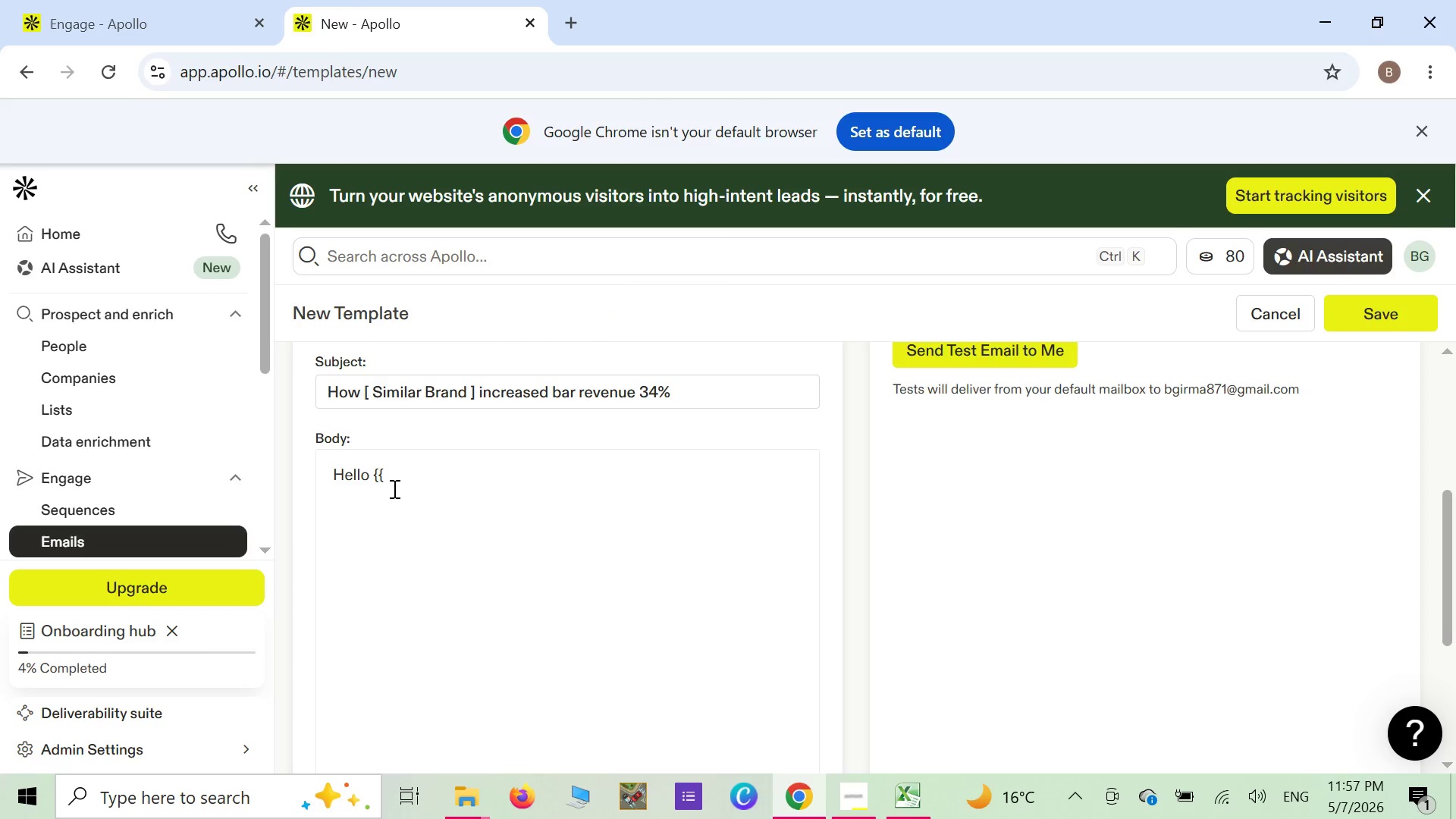 
left_click([393, 488])
 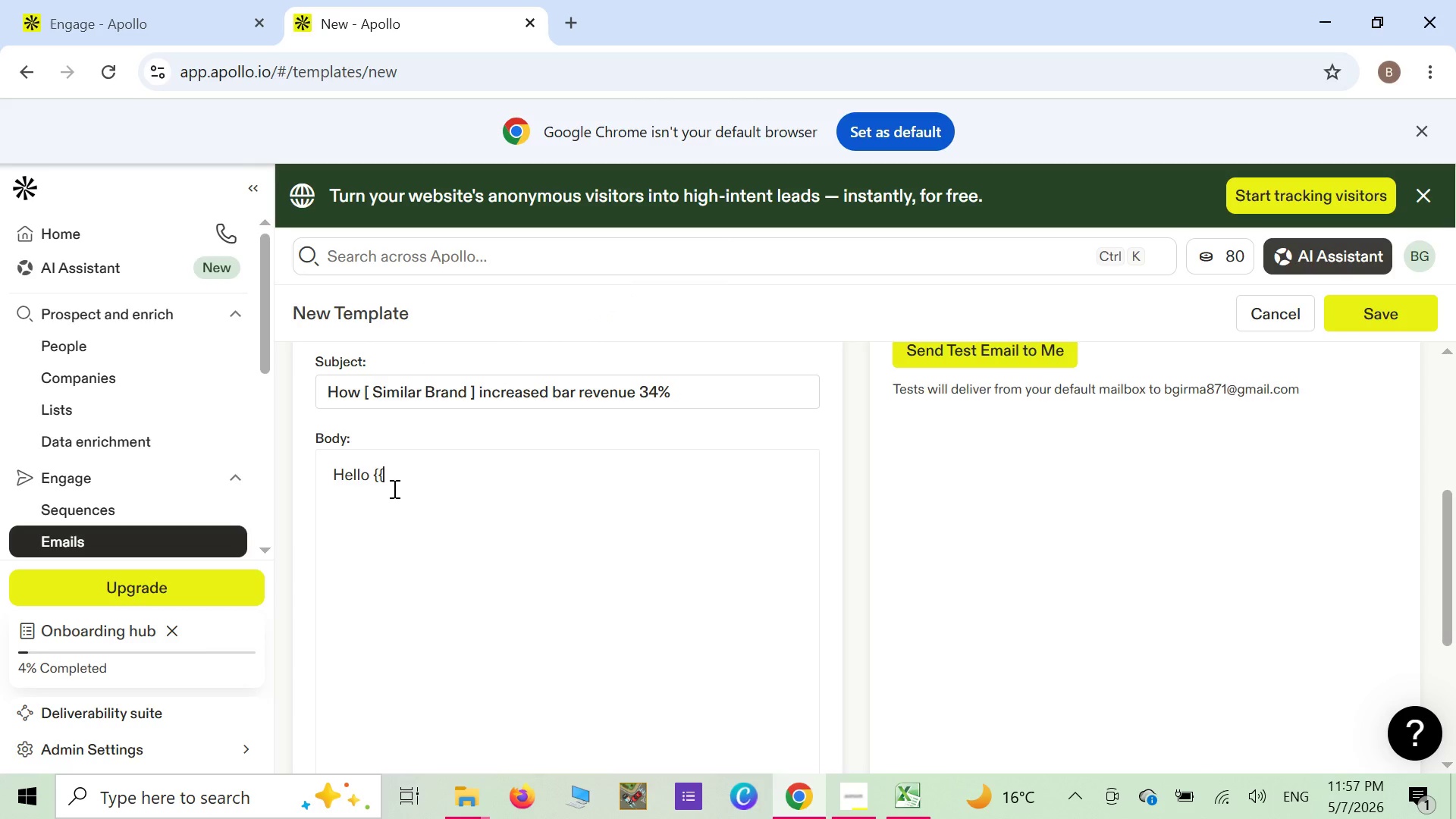 
type( contac)
key(Backspace)
key(Backspace)
key(Backspace)
key(Backspace)
key(Backspace)
key(Backspace)
key(Backspace)
key(Backspace)
type({)
 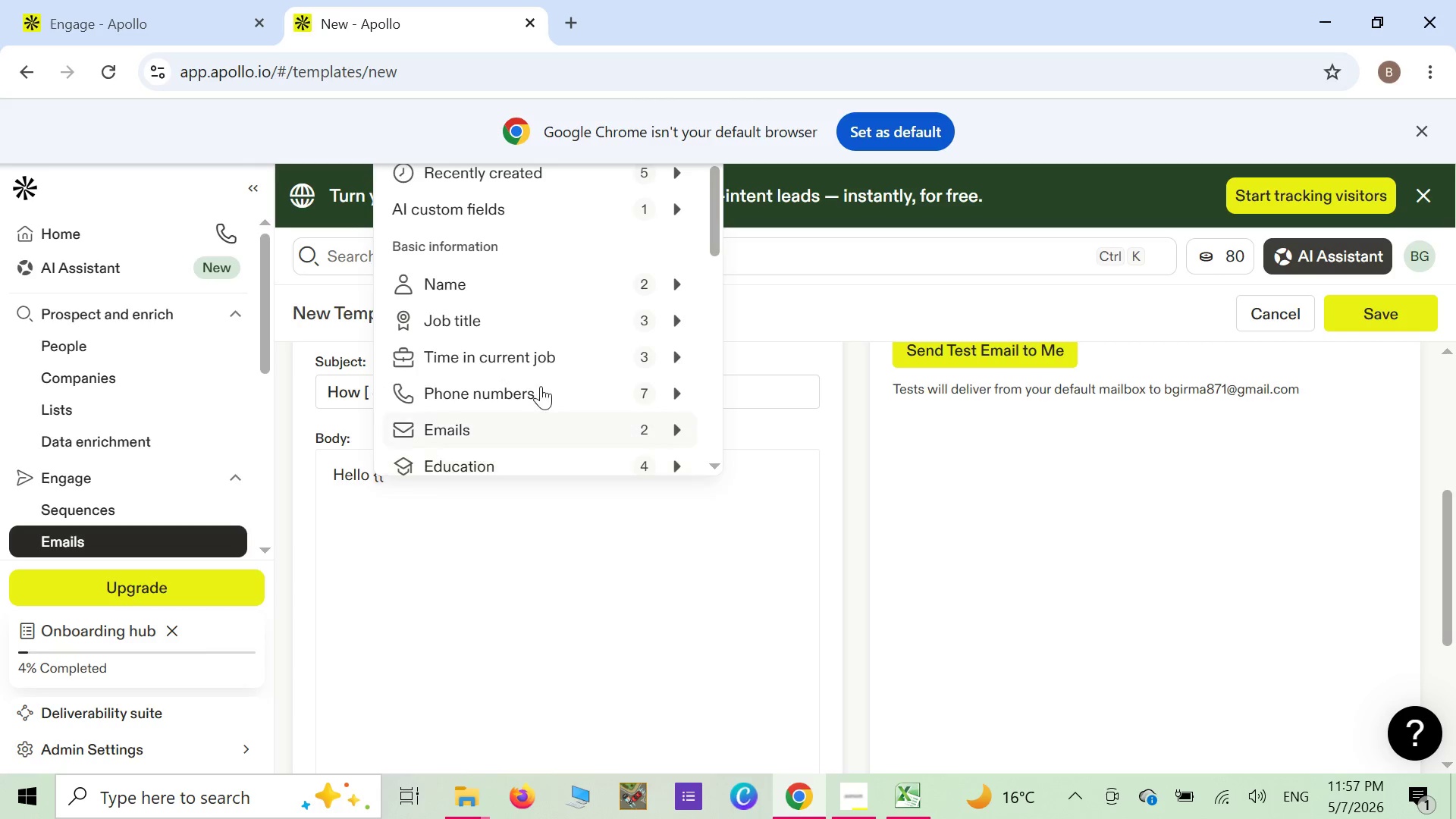 
scroll: coordinate [573, 278], scroll_direction: up, amount: 2.0
 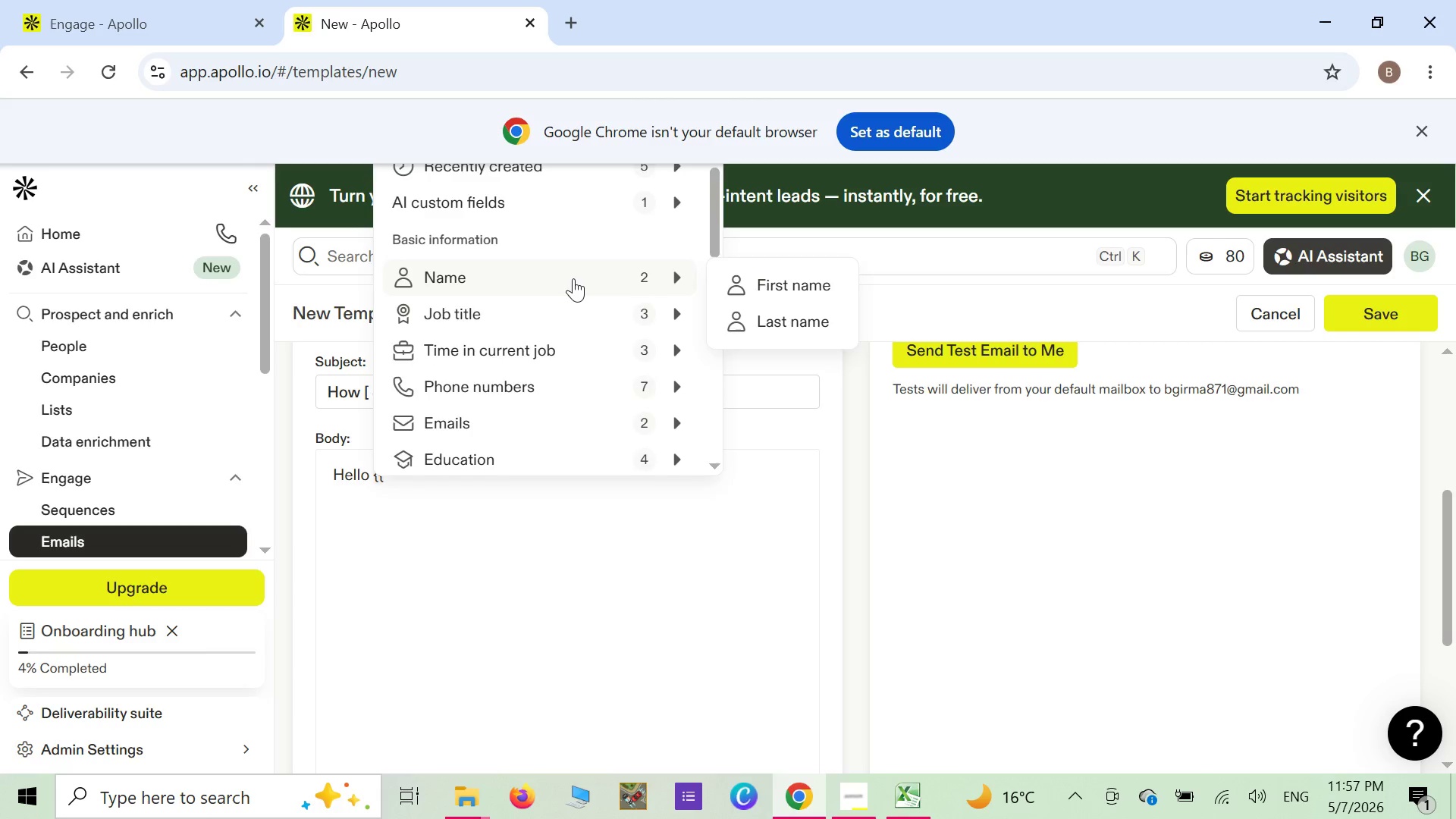 
scroll: coordinate [573, 278], scroll_direction: down, amount: 2.0
 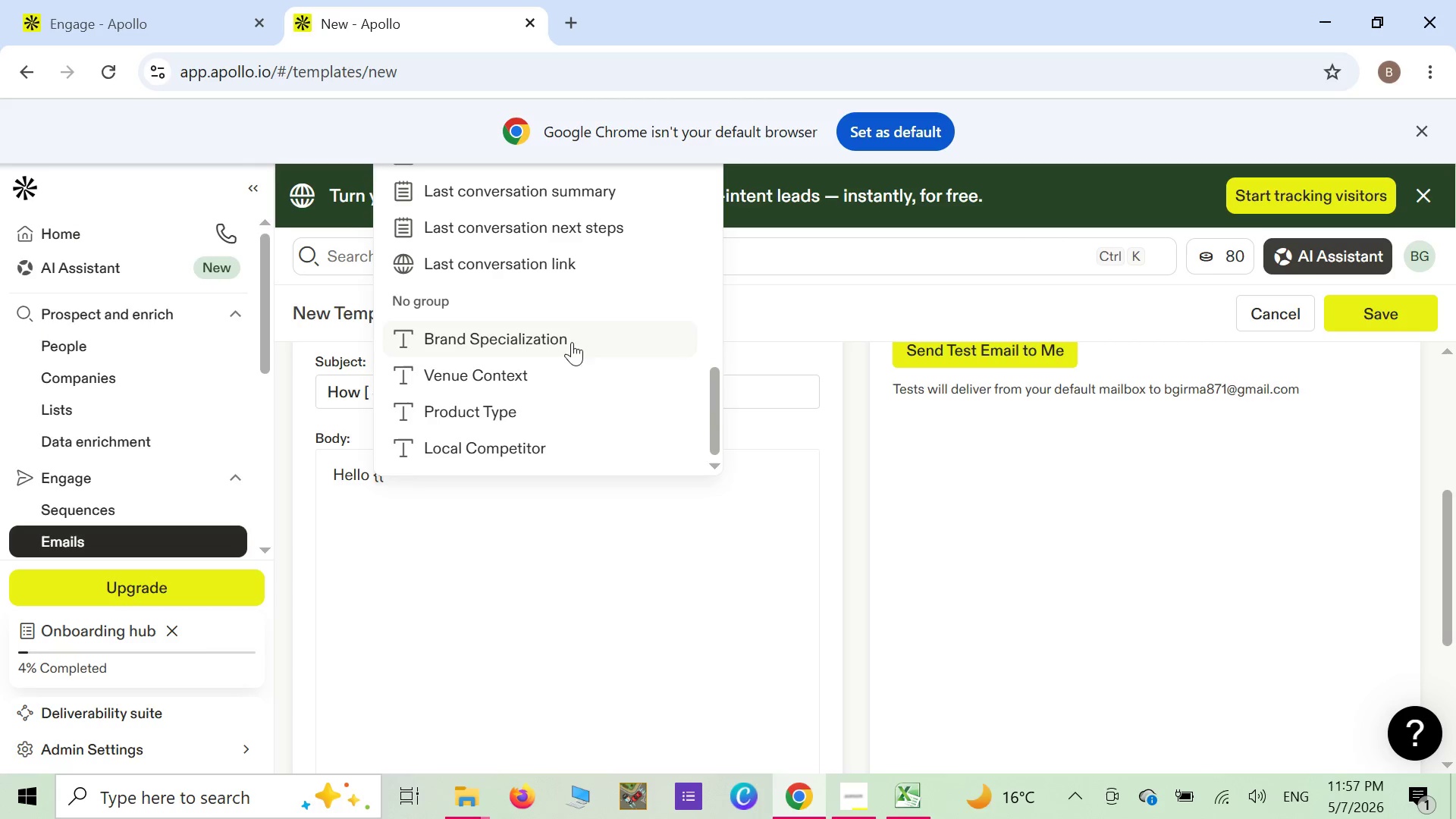 
scroll: coordinate [557, 400], scroll_direction: up, amount: 9.0
 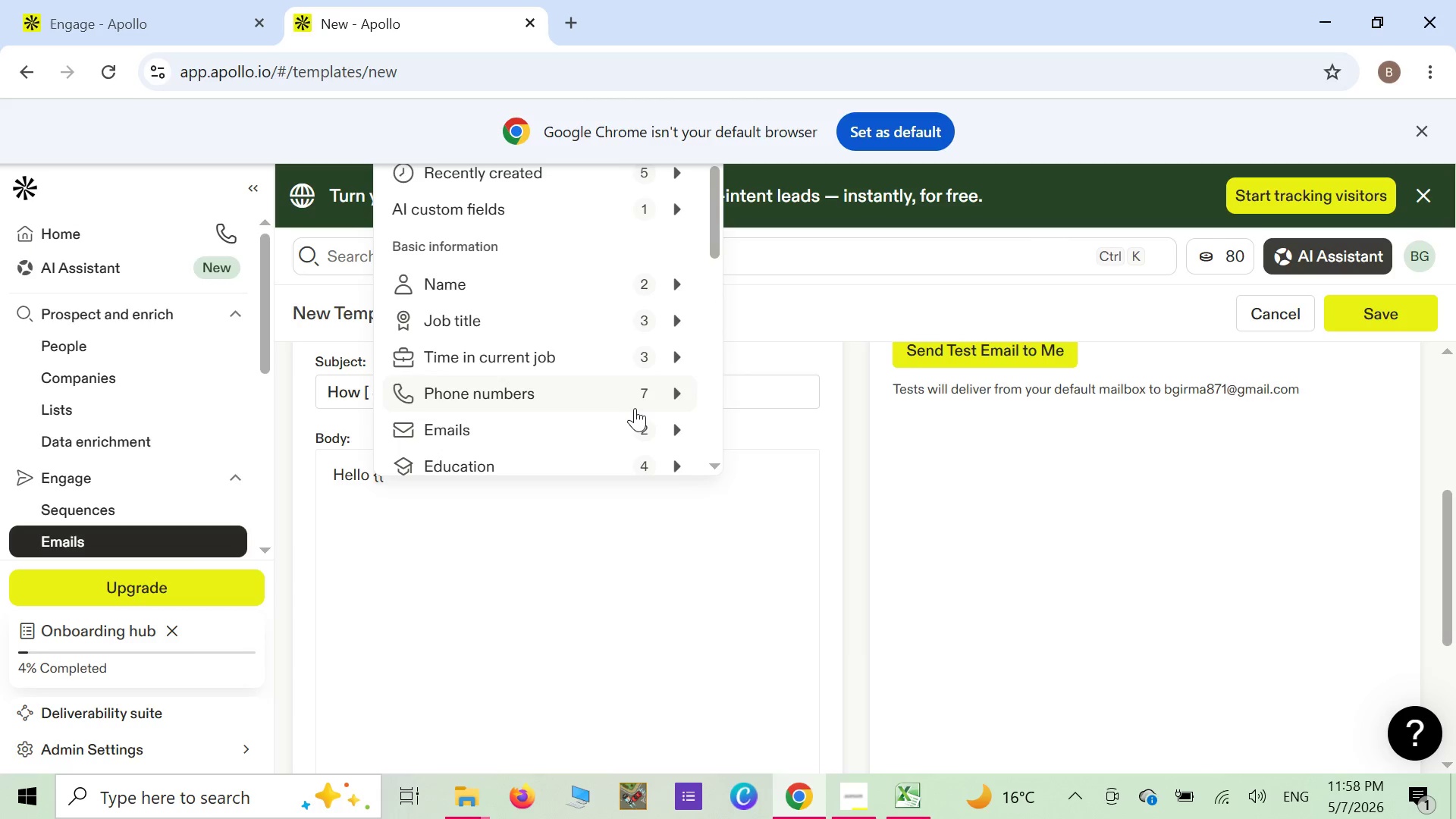 
mouse_move([626, 407])
 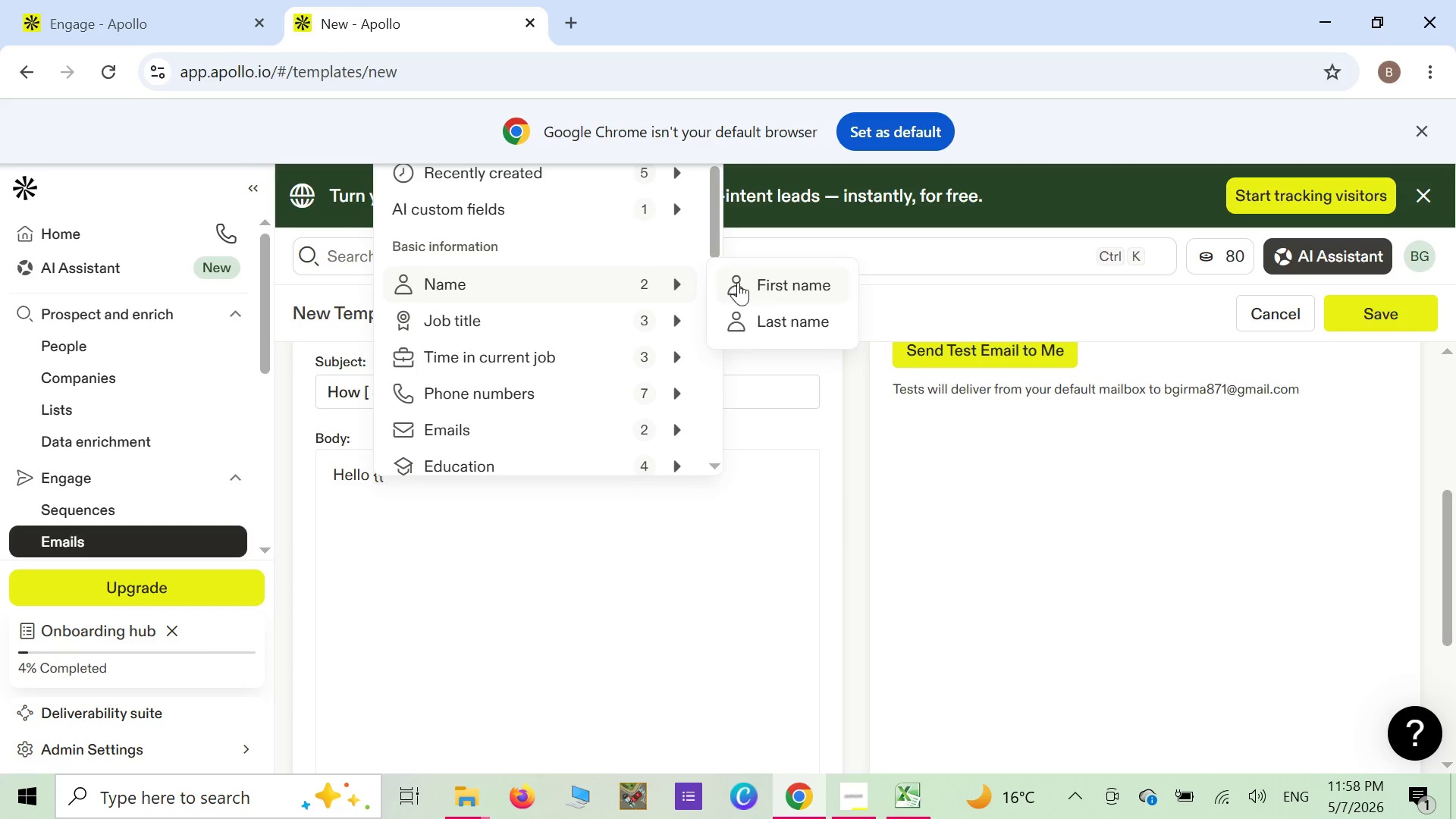 
wait(11.91)
 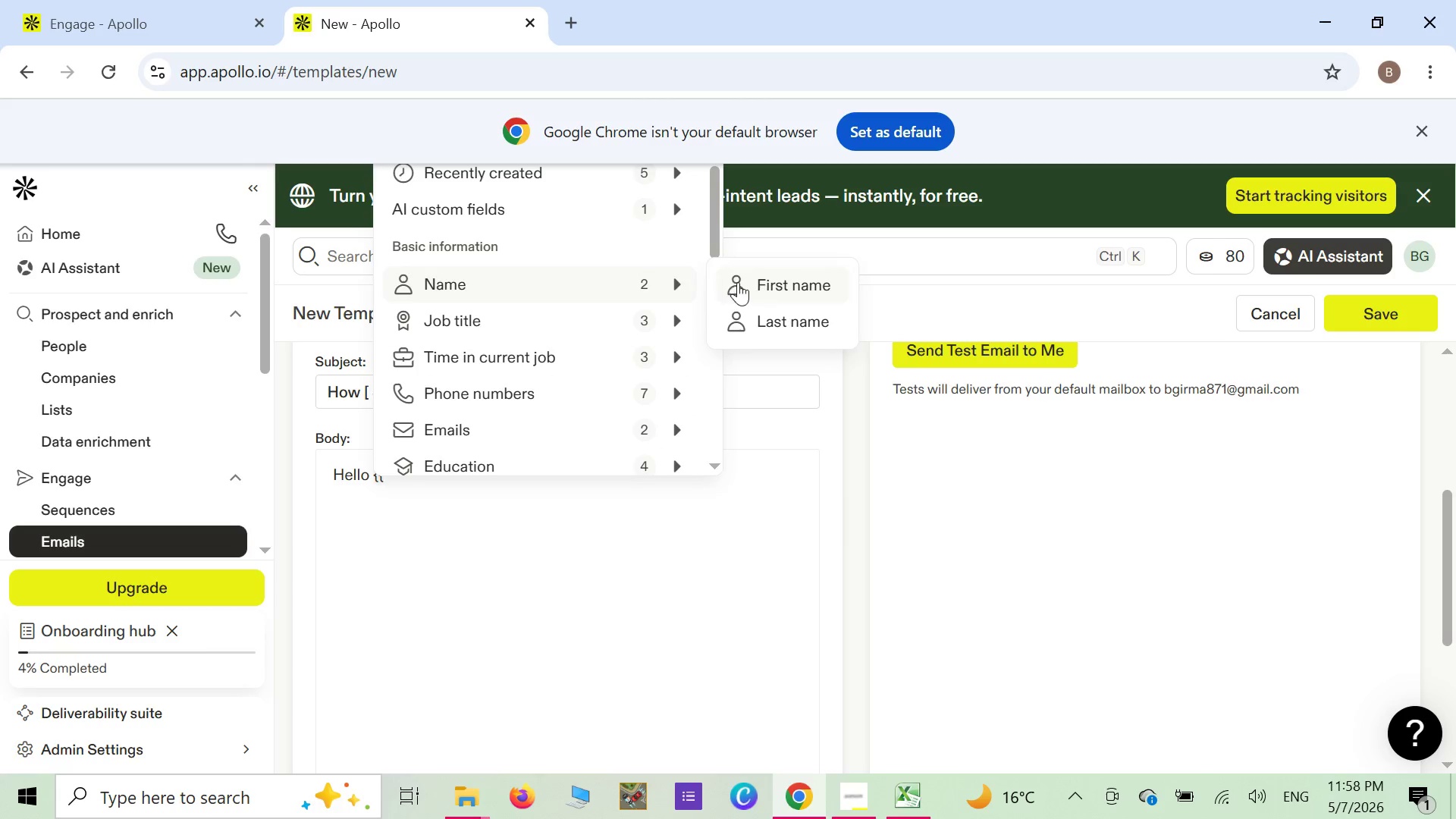 
left_click([569, 529])
 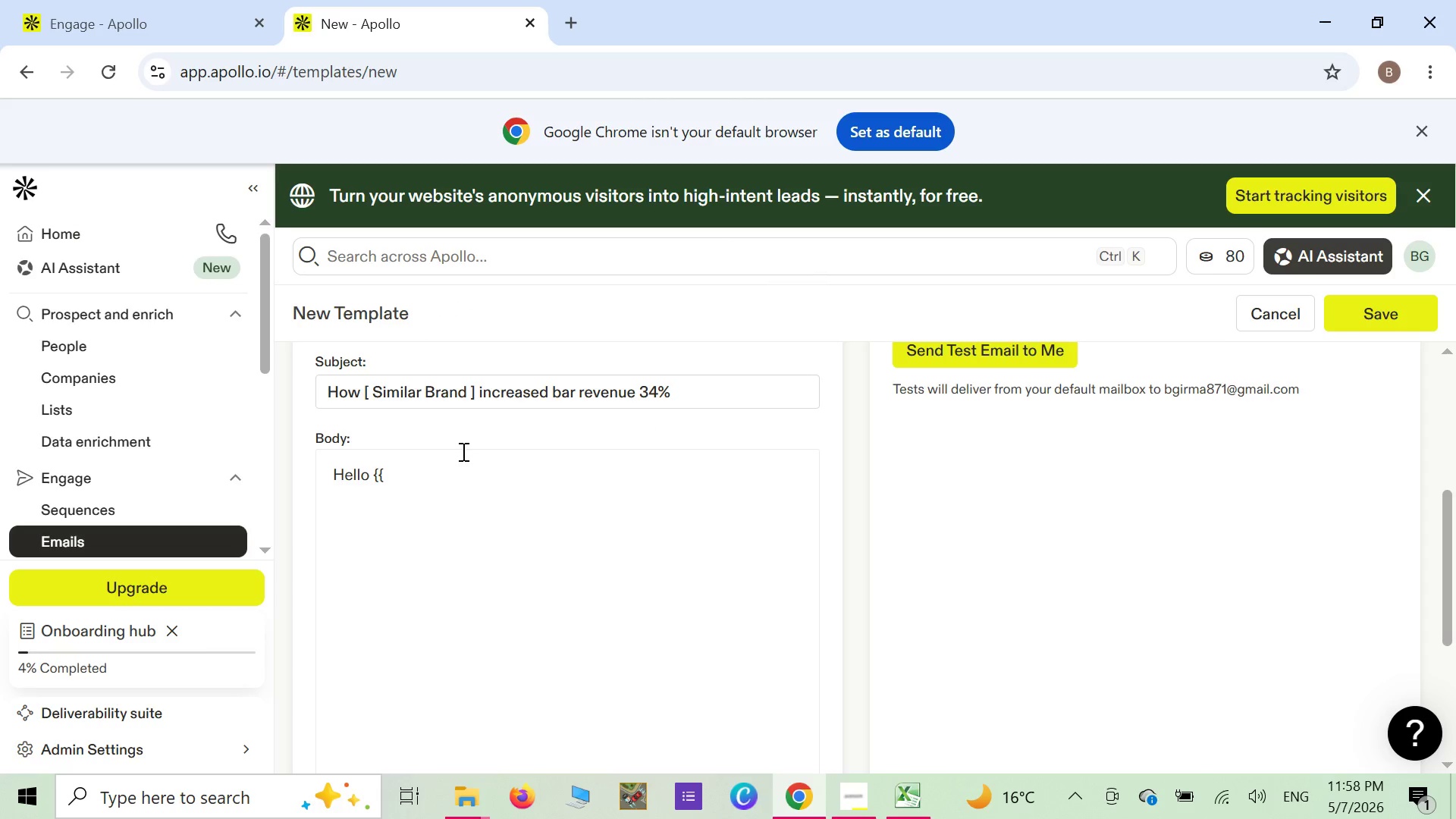 
type( c)
key(Backspace)
type(Contact Name )
 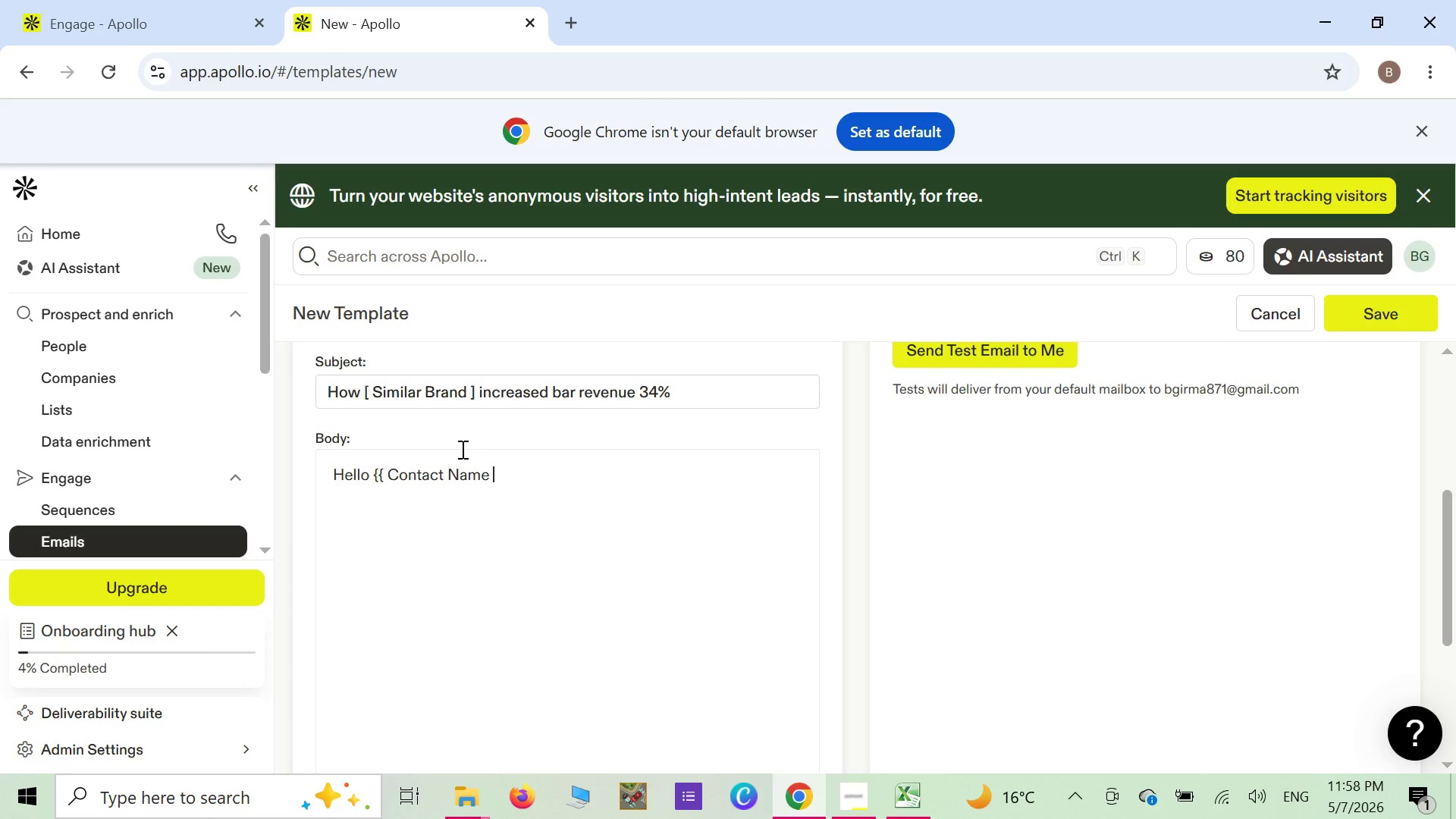 
key(Shift+ShiftLeft)
 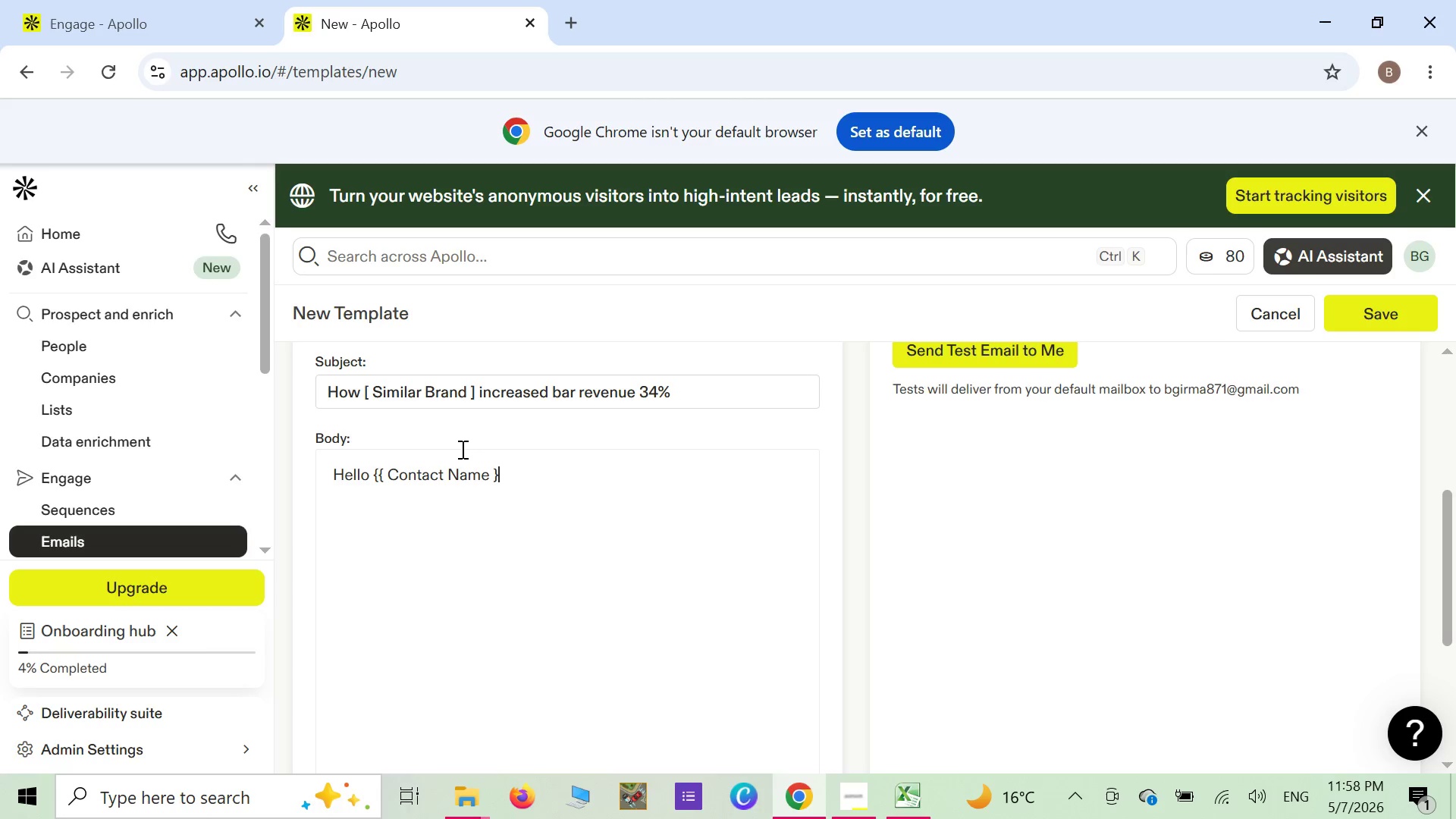 
key(Shift+BracketRight)
 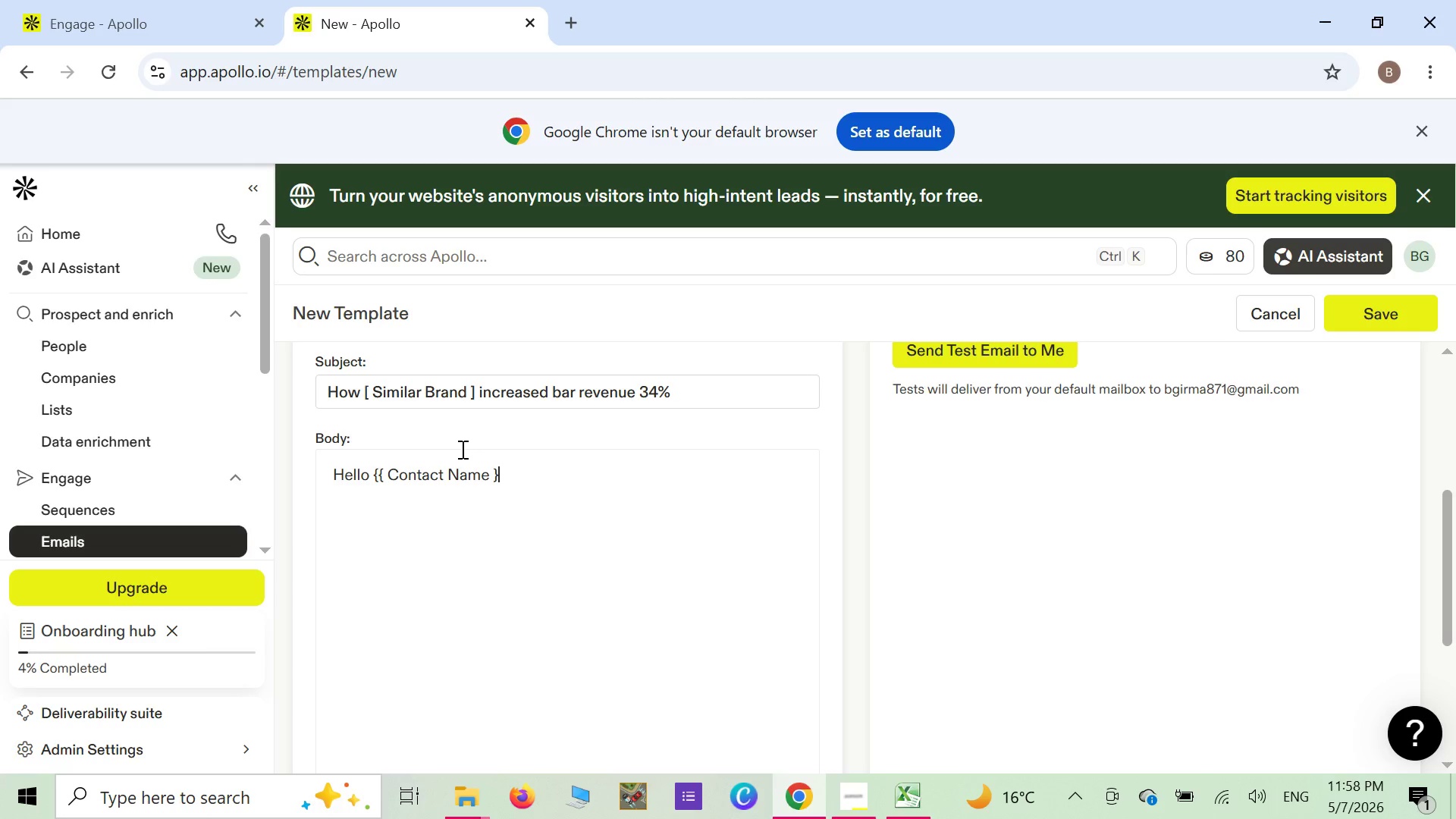 
key(Shift+ShiftLeft)
 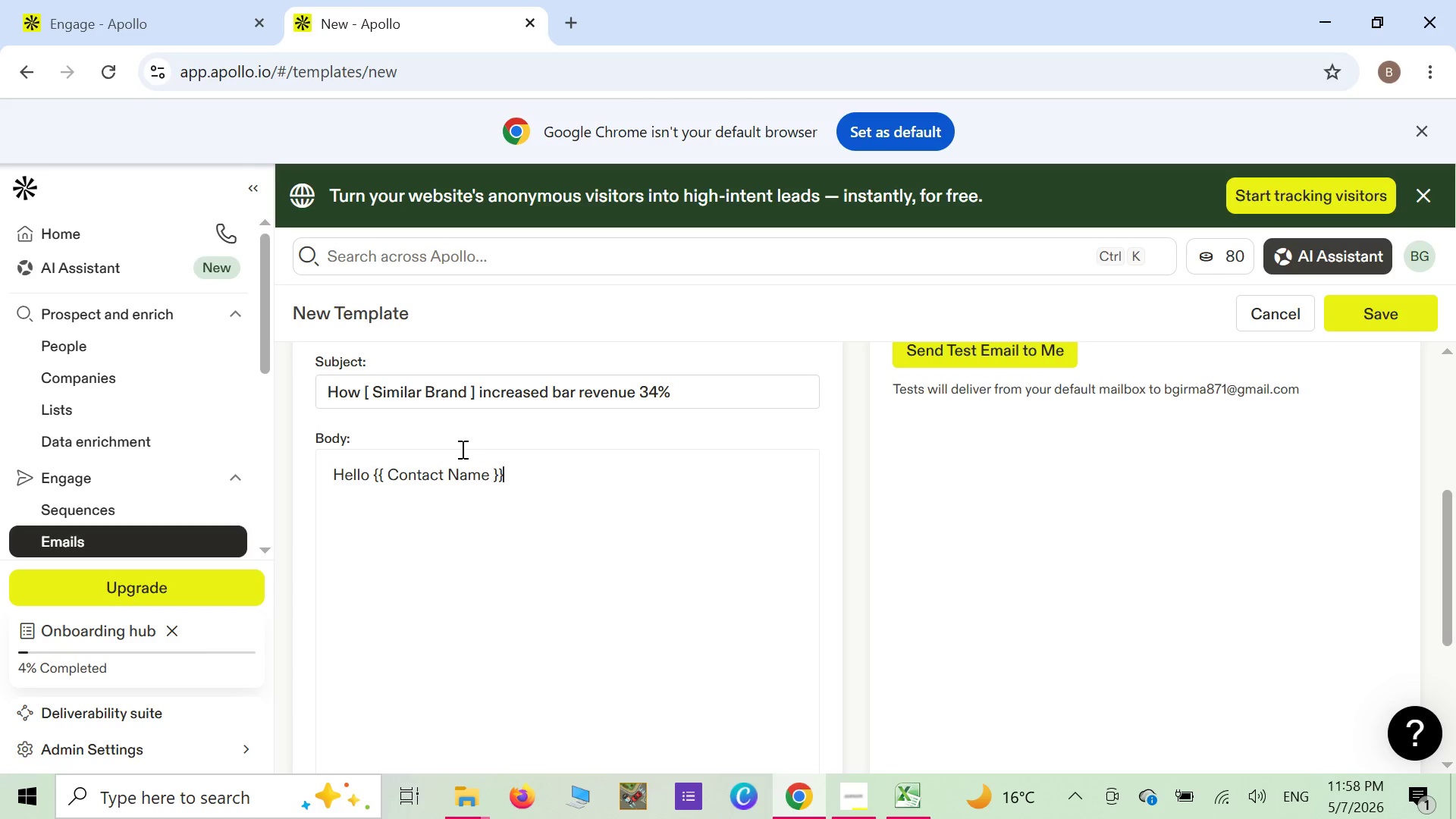 
key(Shift+BracketRight)
 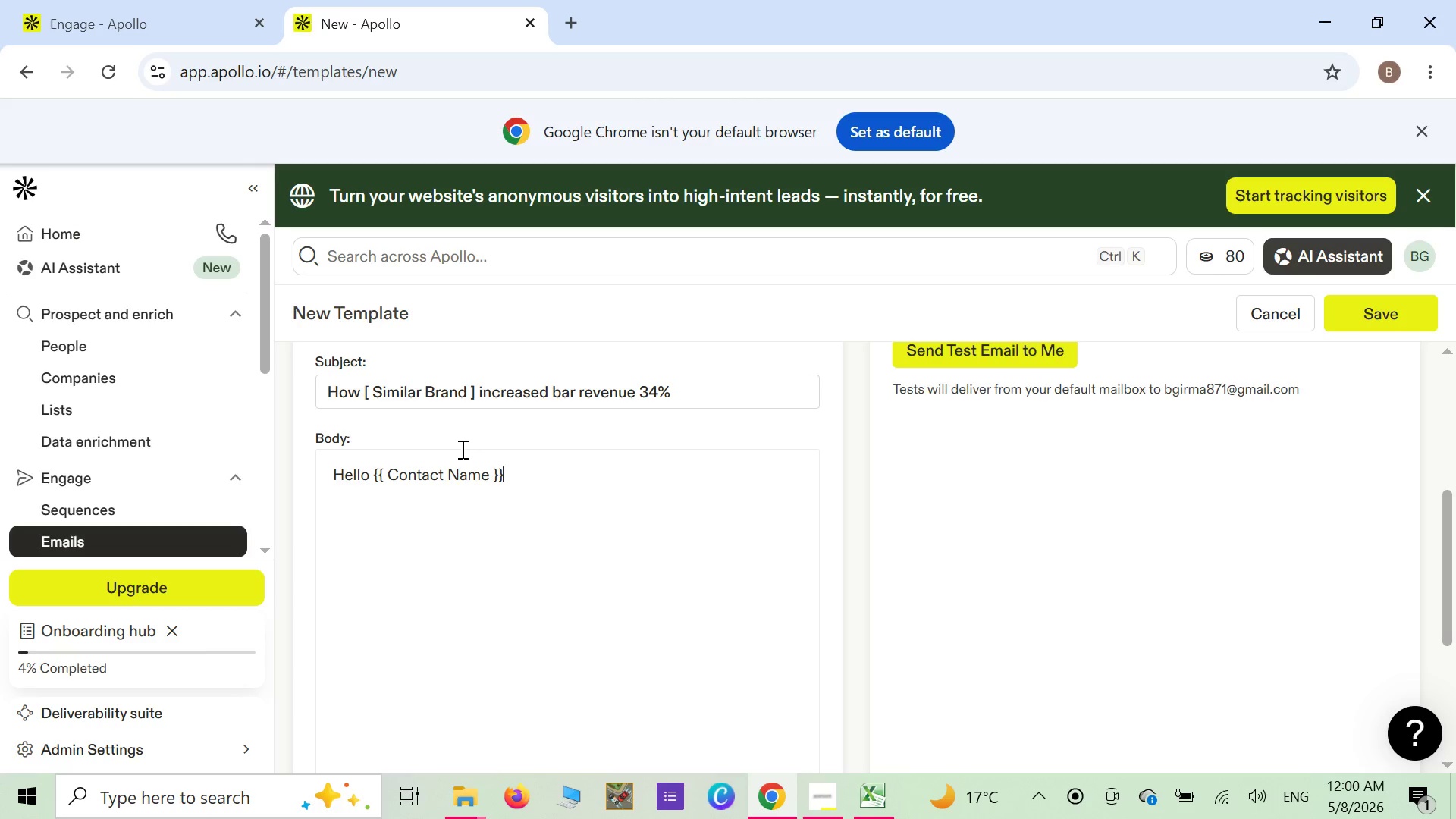 
wait(104.67)
 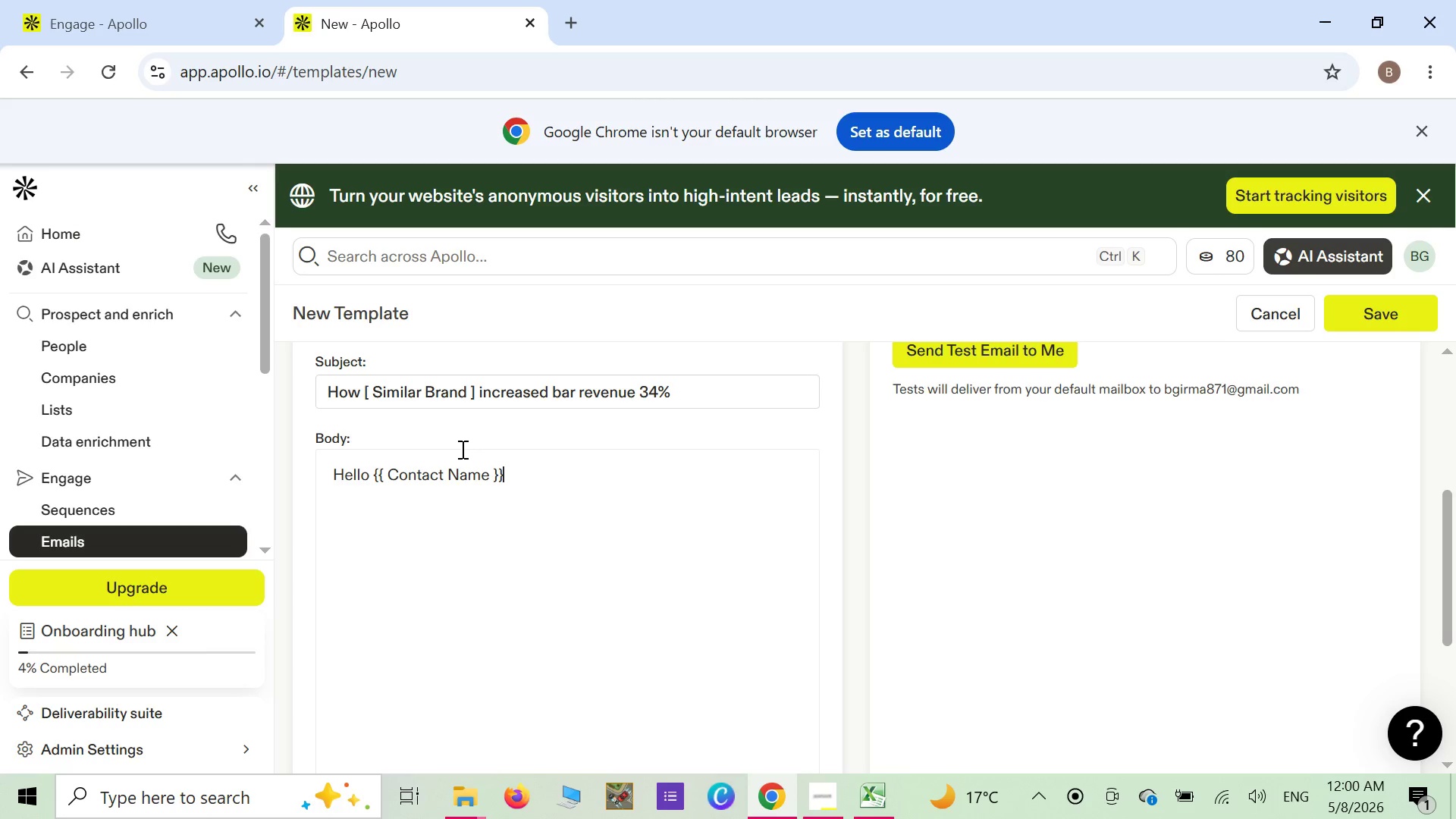 
key(Space)
 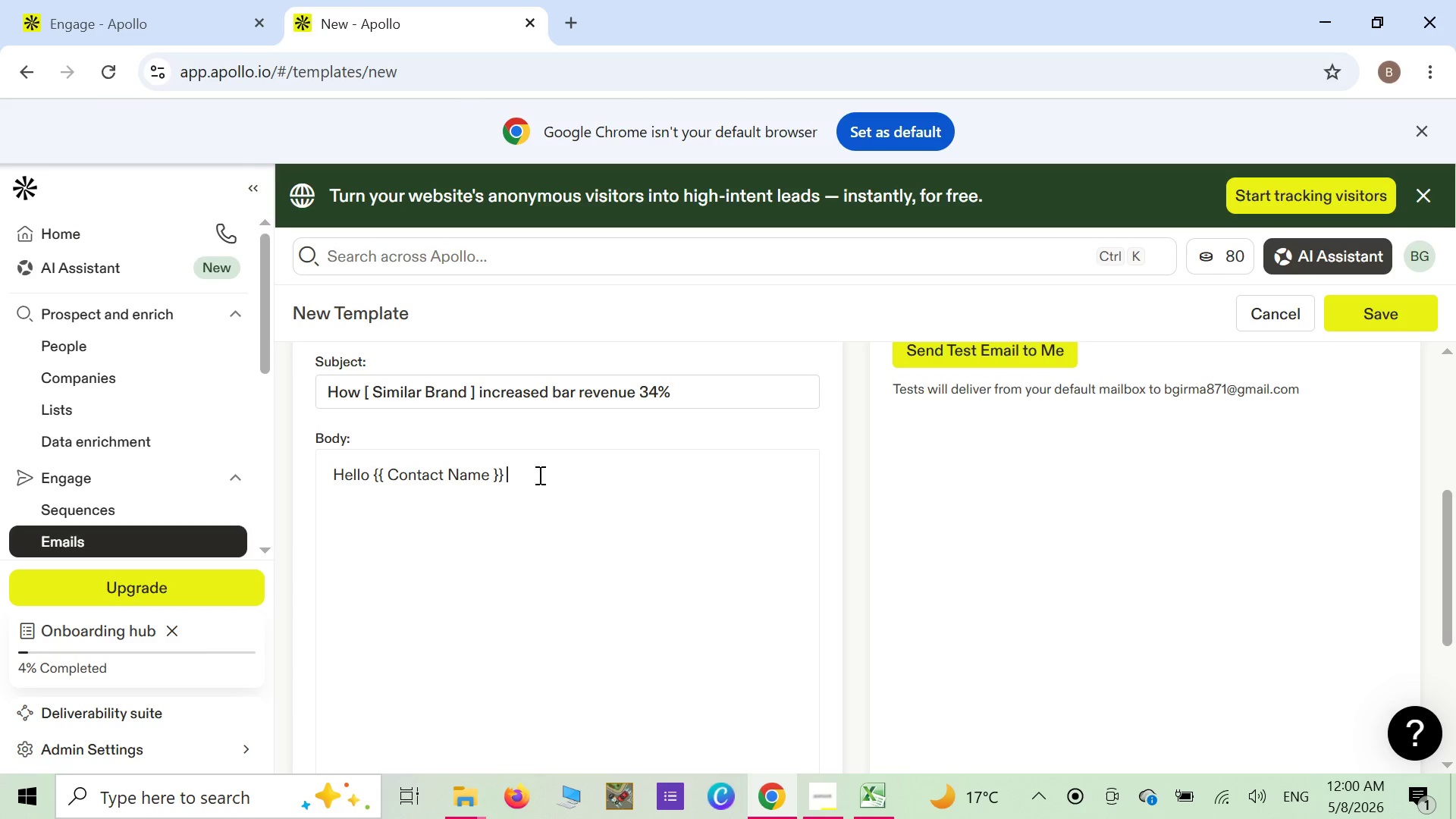 
key(CapsLock)
 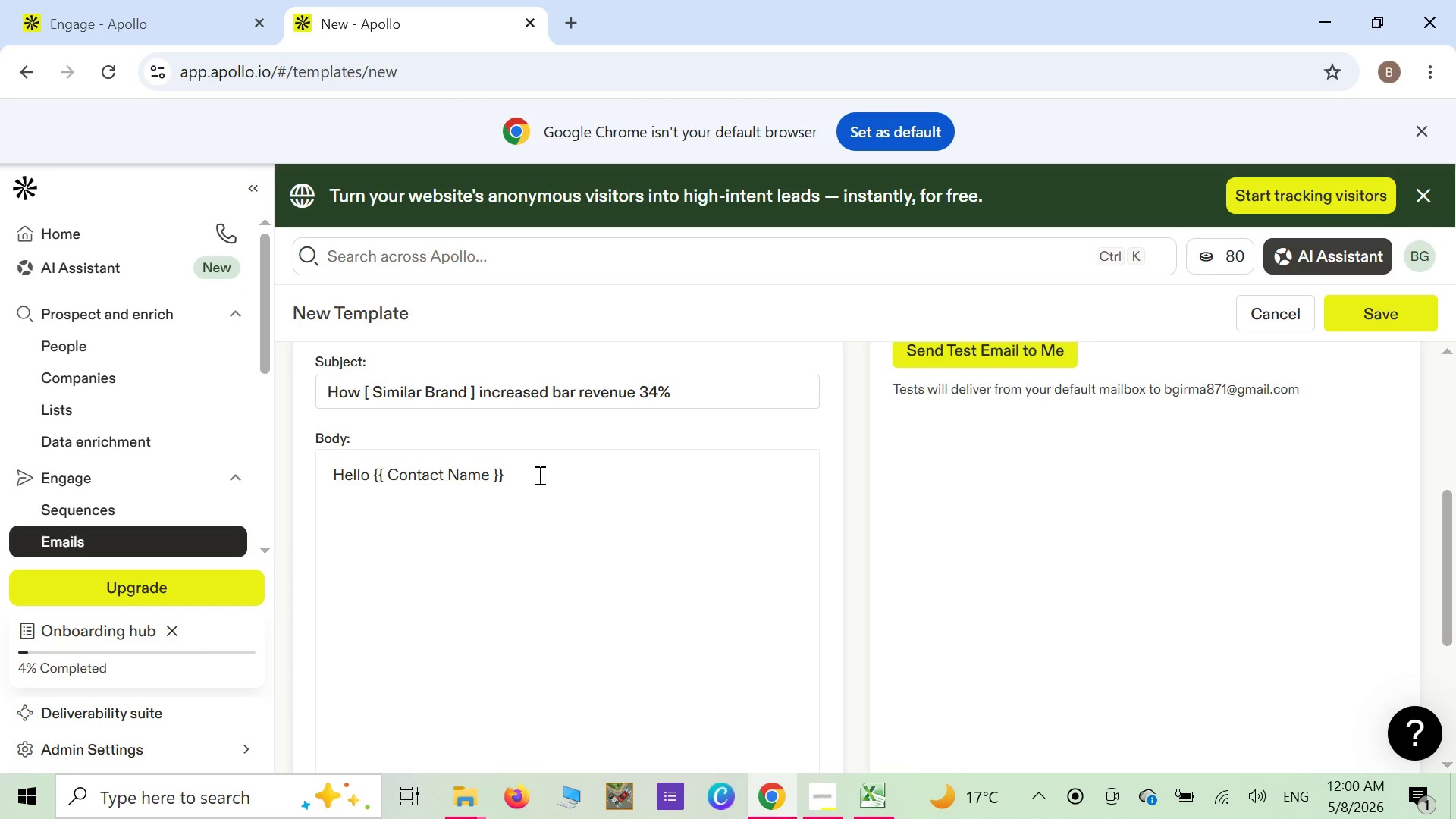 
key(F)
 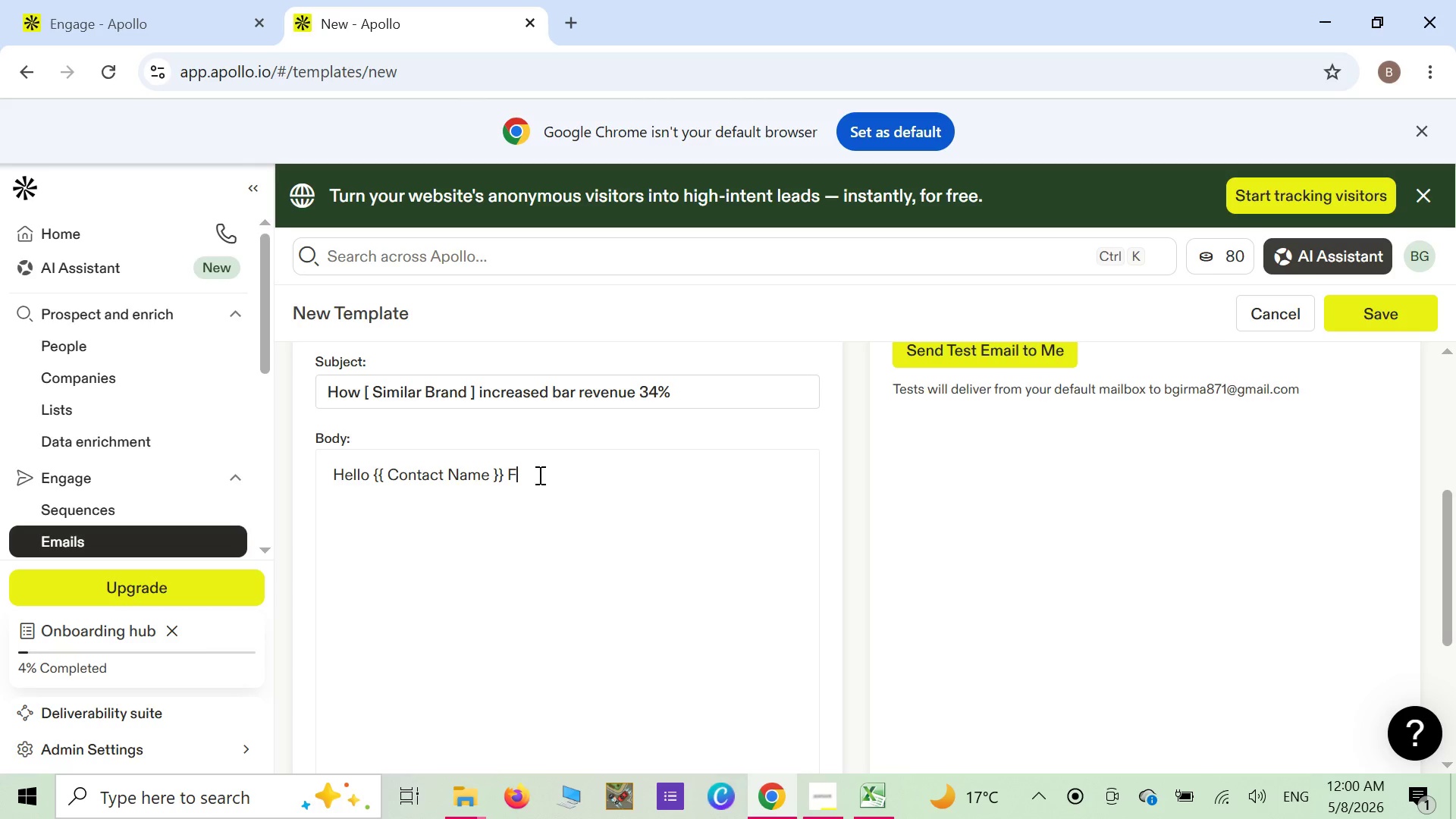 
key(Backspace)
 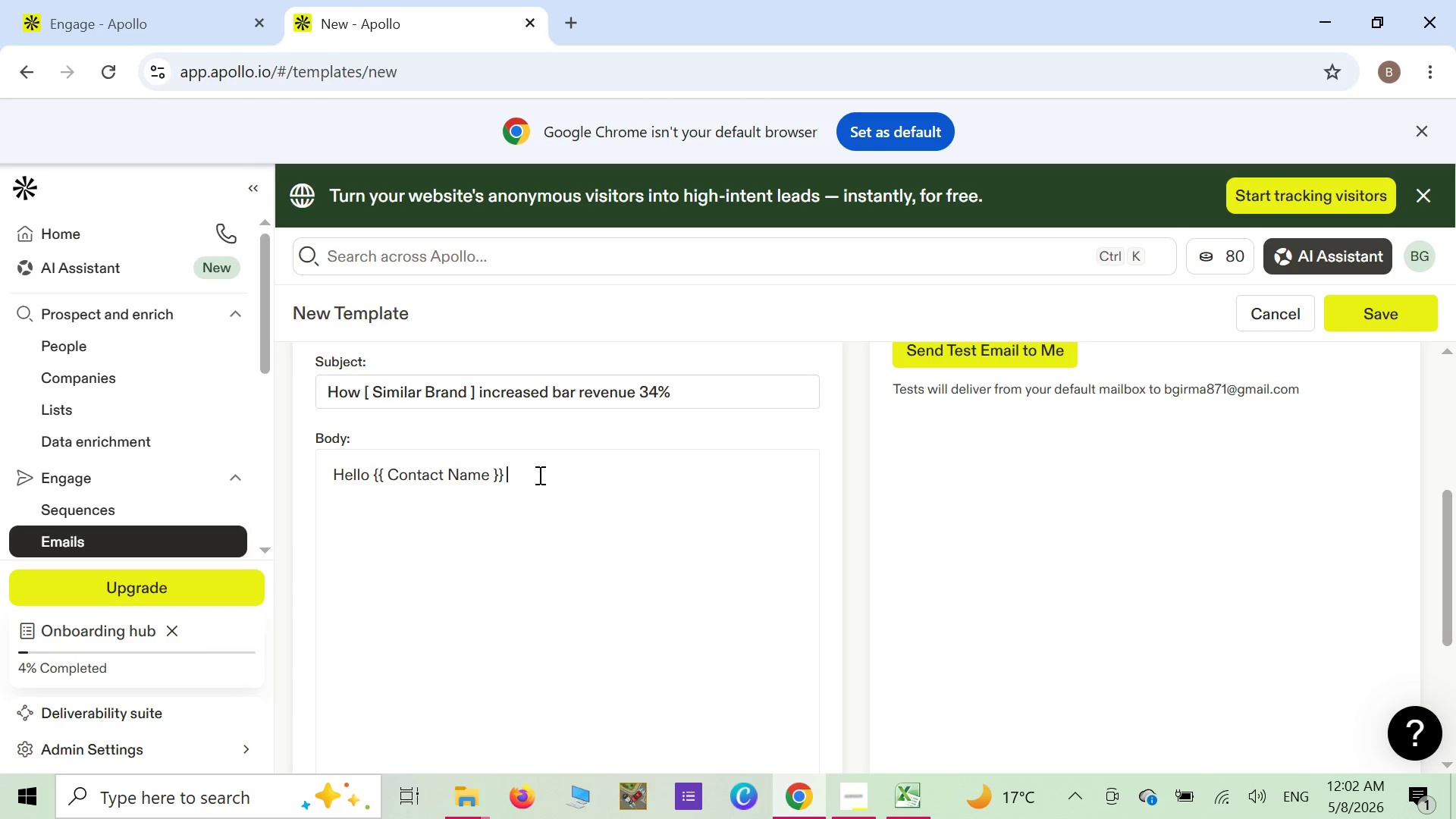 
wait(122.56)
 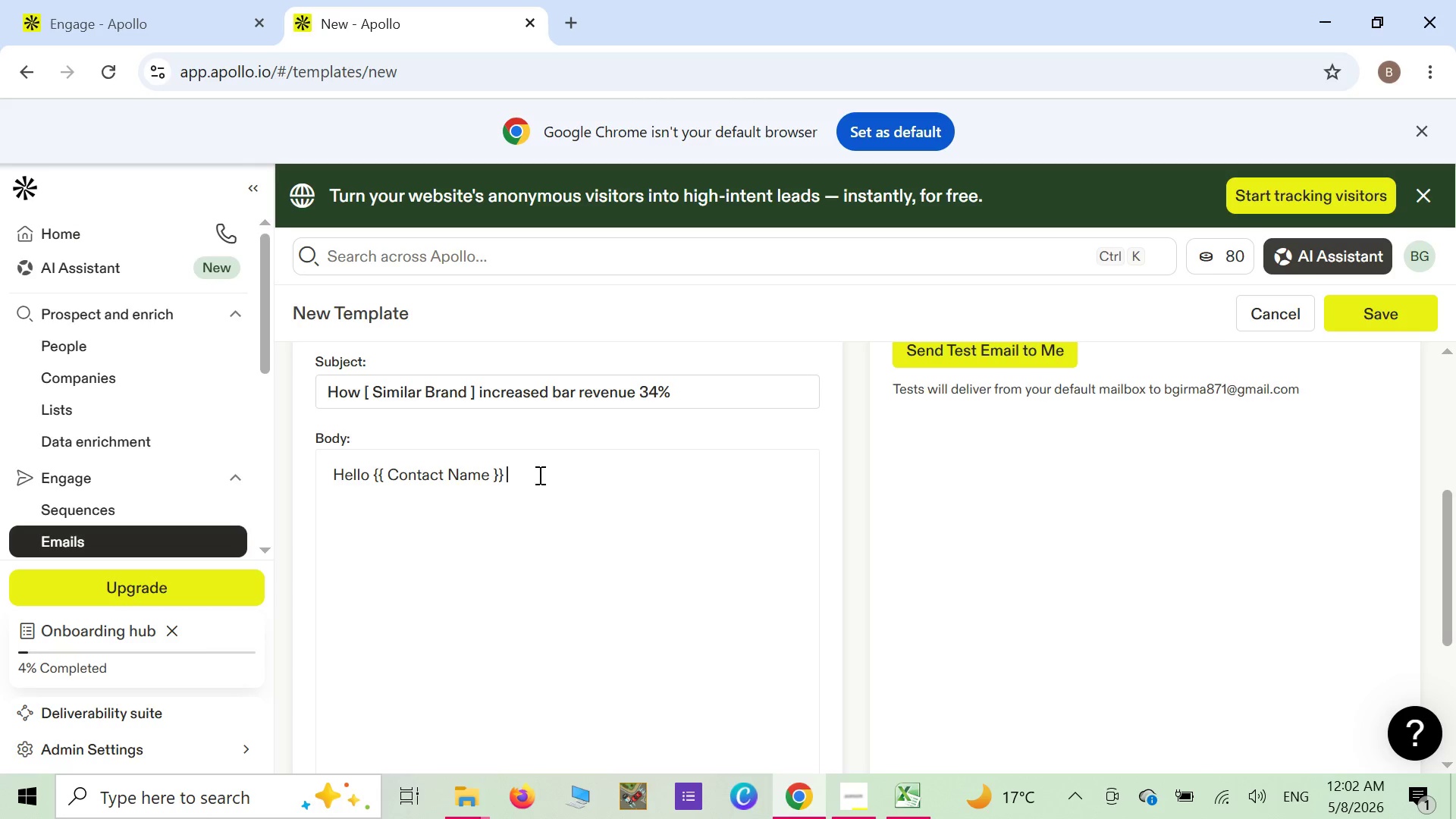 
scroll: coordinate [537, 485], scroll_direction: down, amount: 2.0
 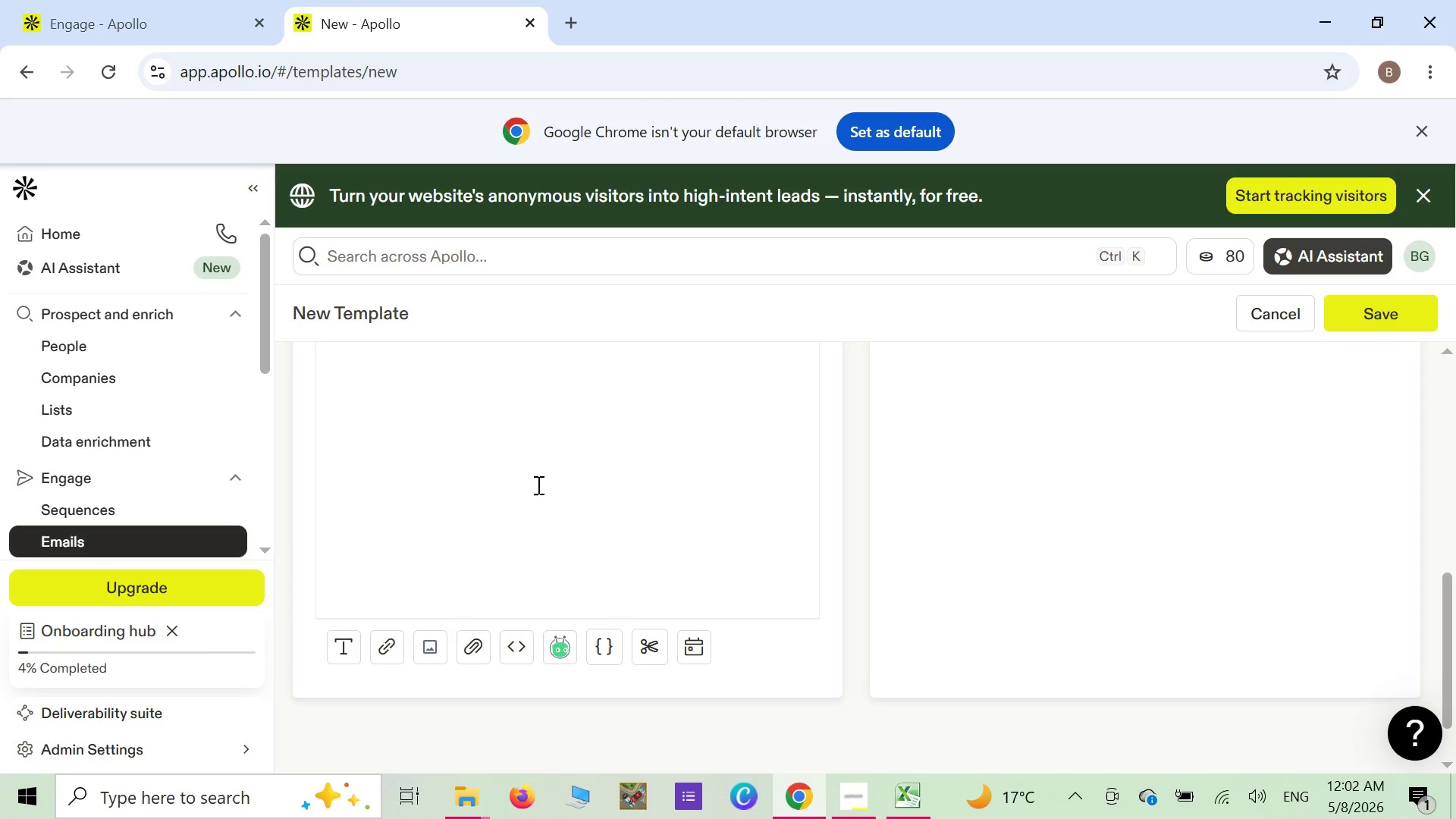 
scroll: coordinate [537, 485], scroll_direction: up, amount: 2.0
 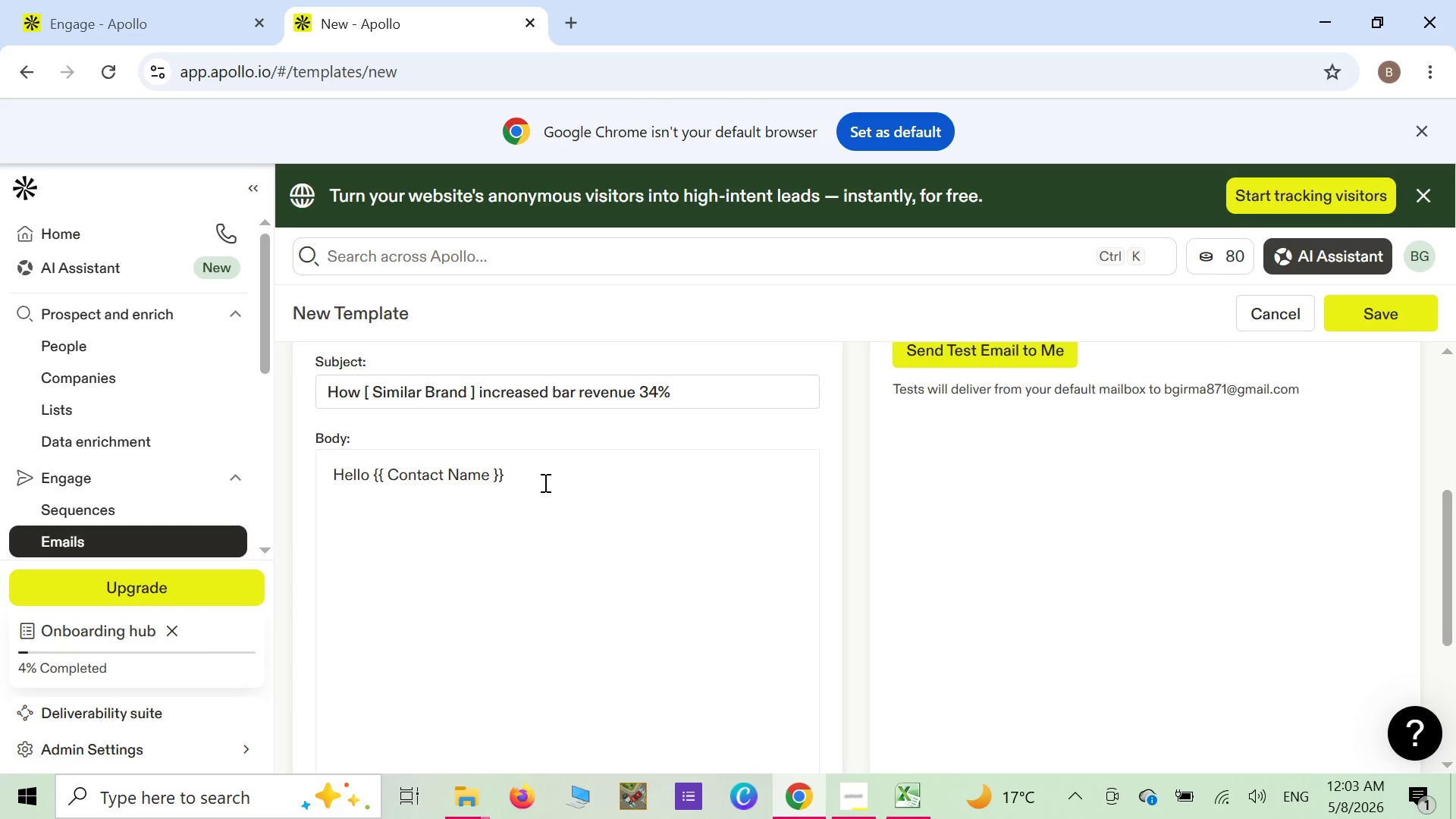 
wait(45.33)
 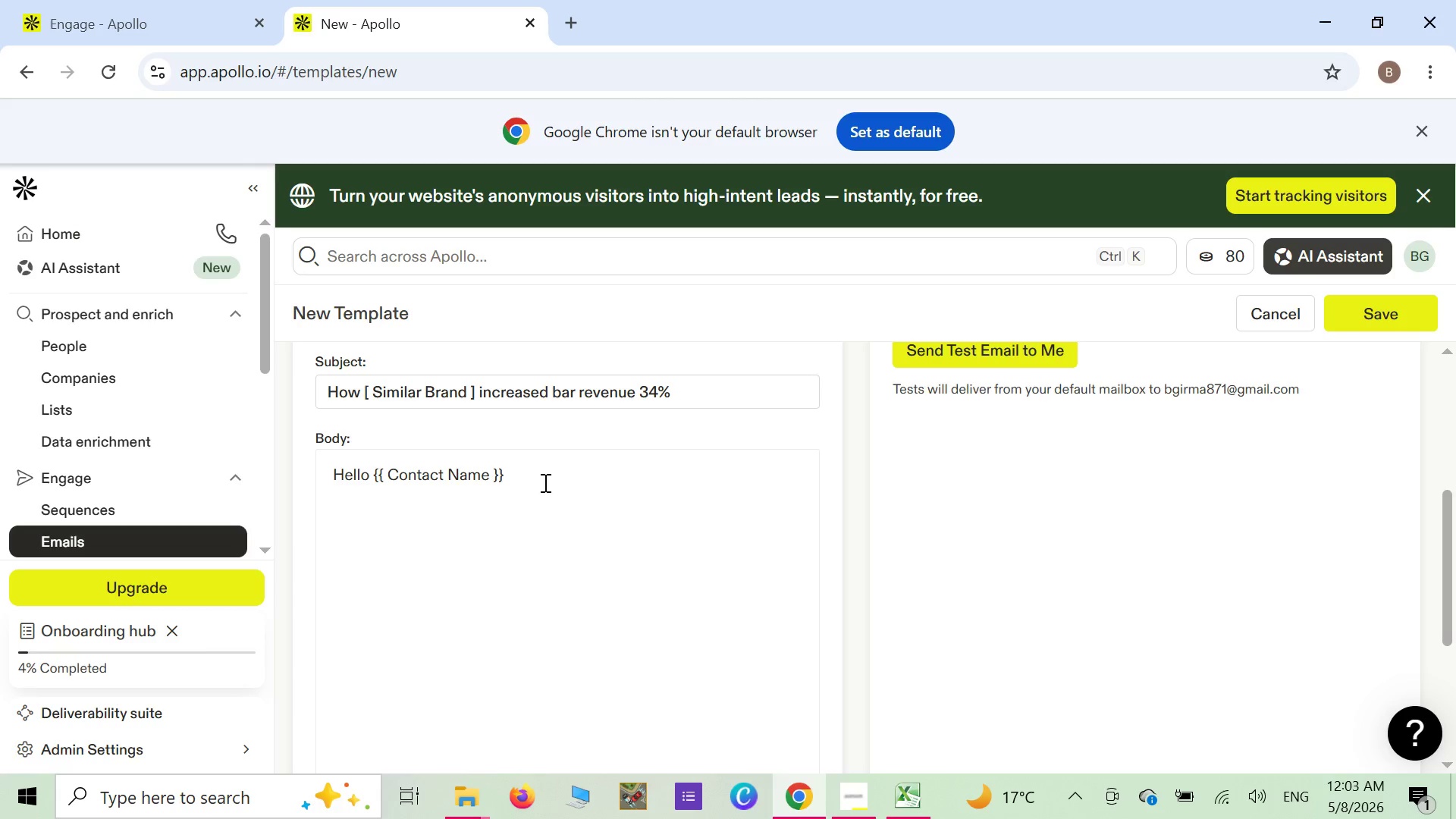 
key(Enter)
 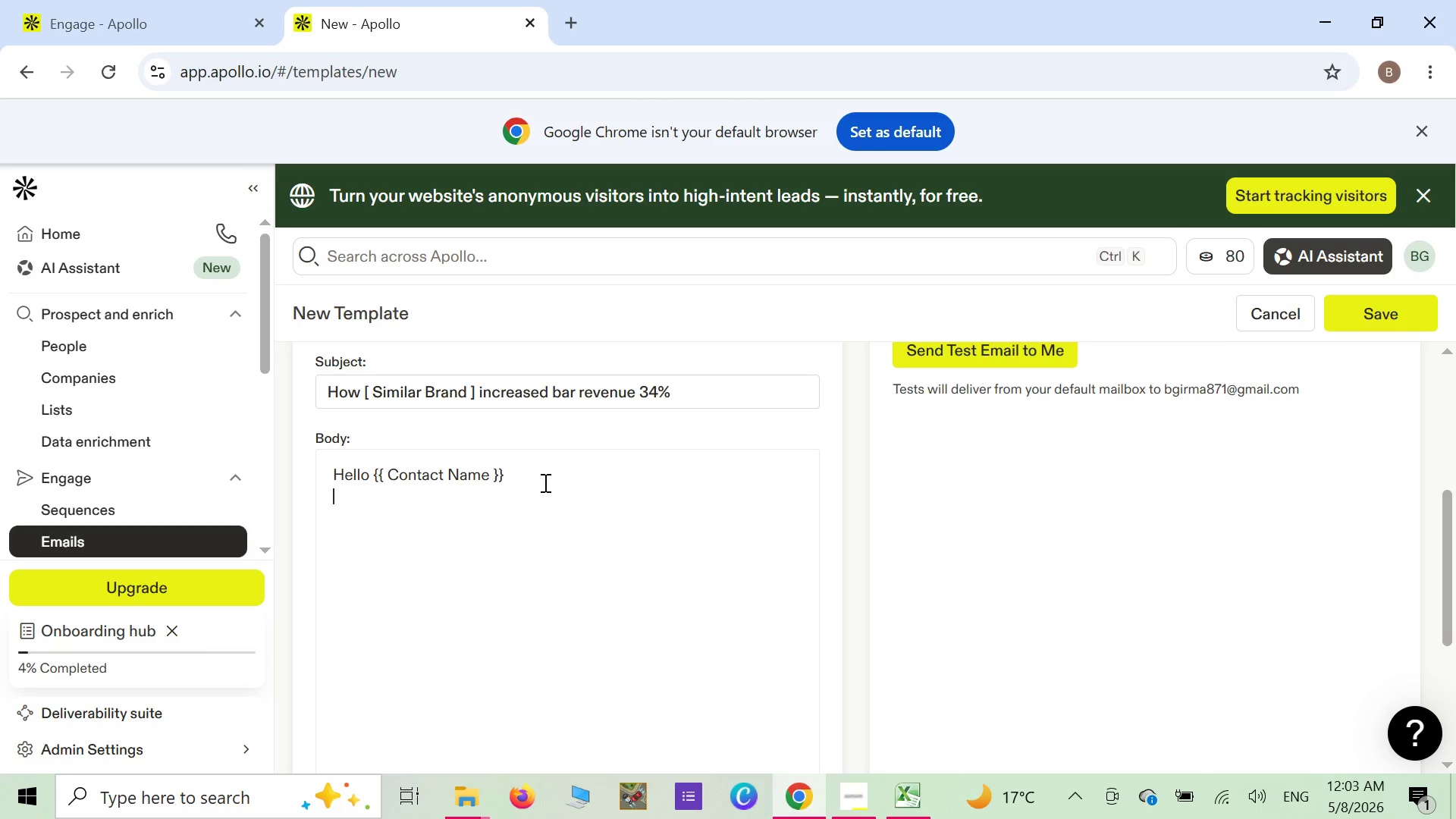 
key(Enter)
 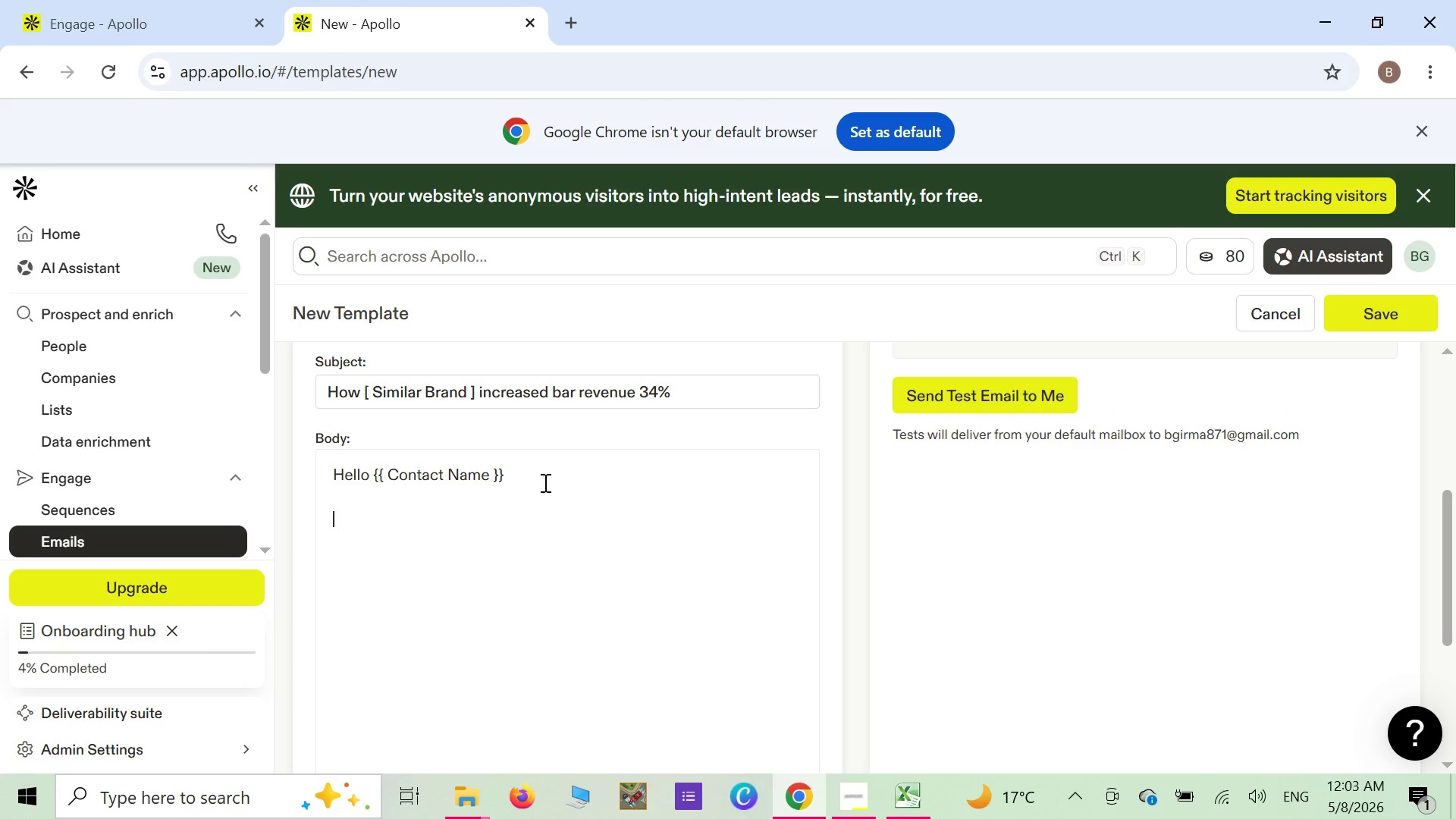 
type(Just checking in .we )
key(Backspace)
key(Backspace)
key(Backspace)
key(Backspace)
key(Backspace)
 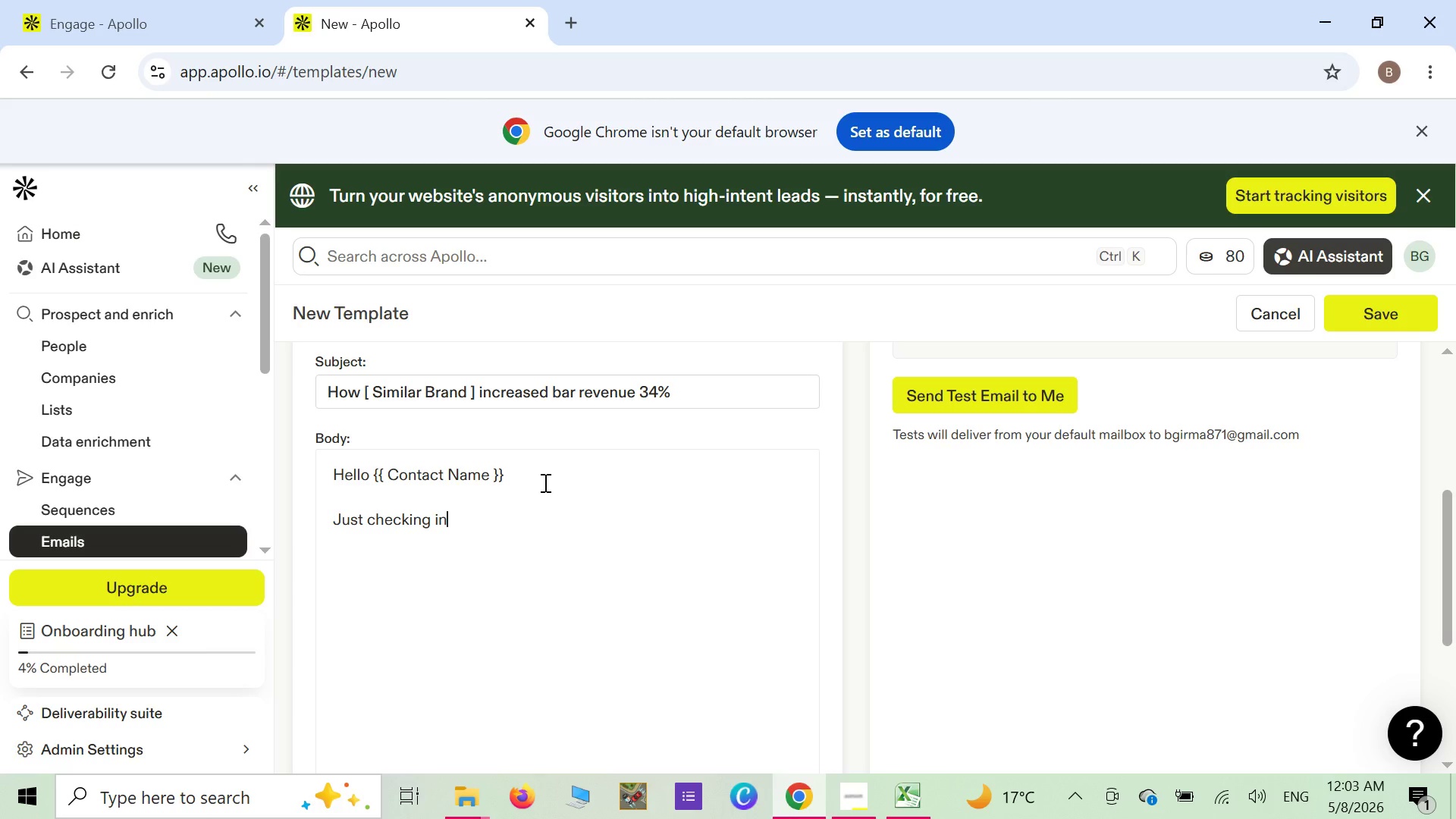 
type(. We are )
key(Backspace)
key(Backspace)
key(Backspace)
key(Backspace)
type(recently partnered )
 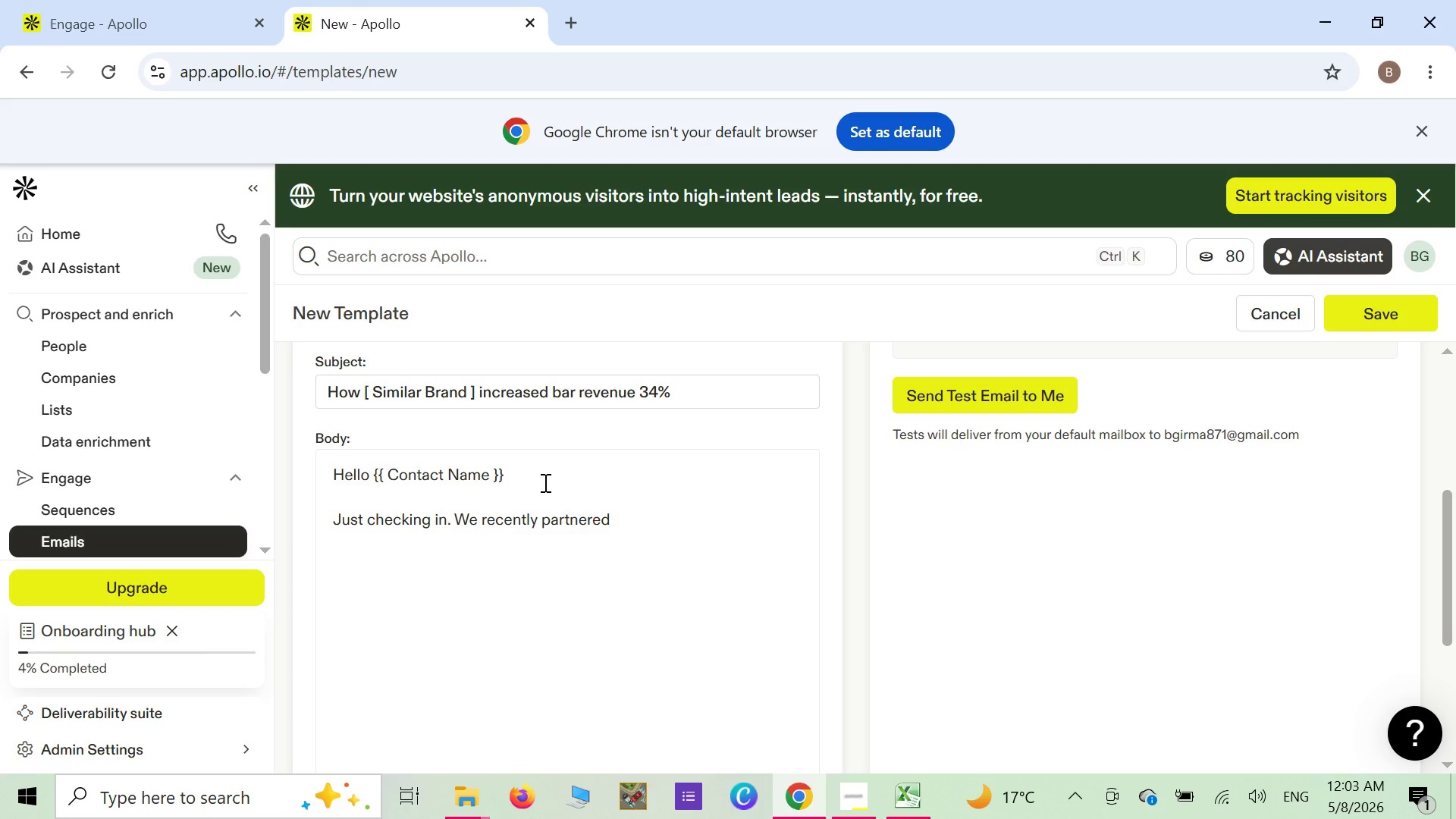 
type(with resort )
 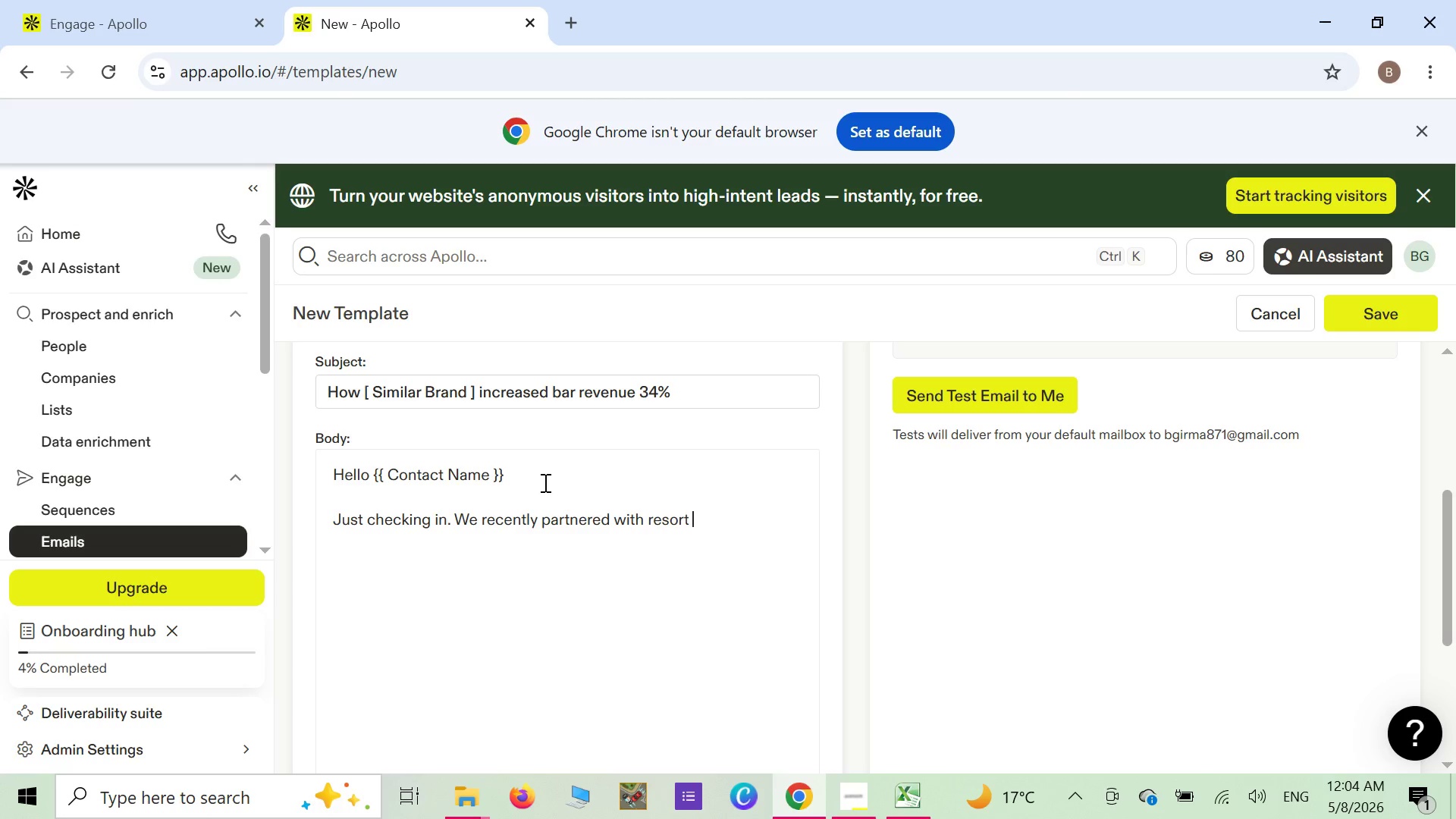 
wait(5.45)
 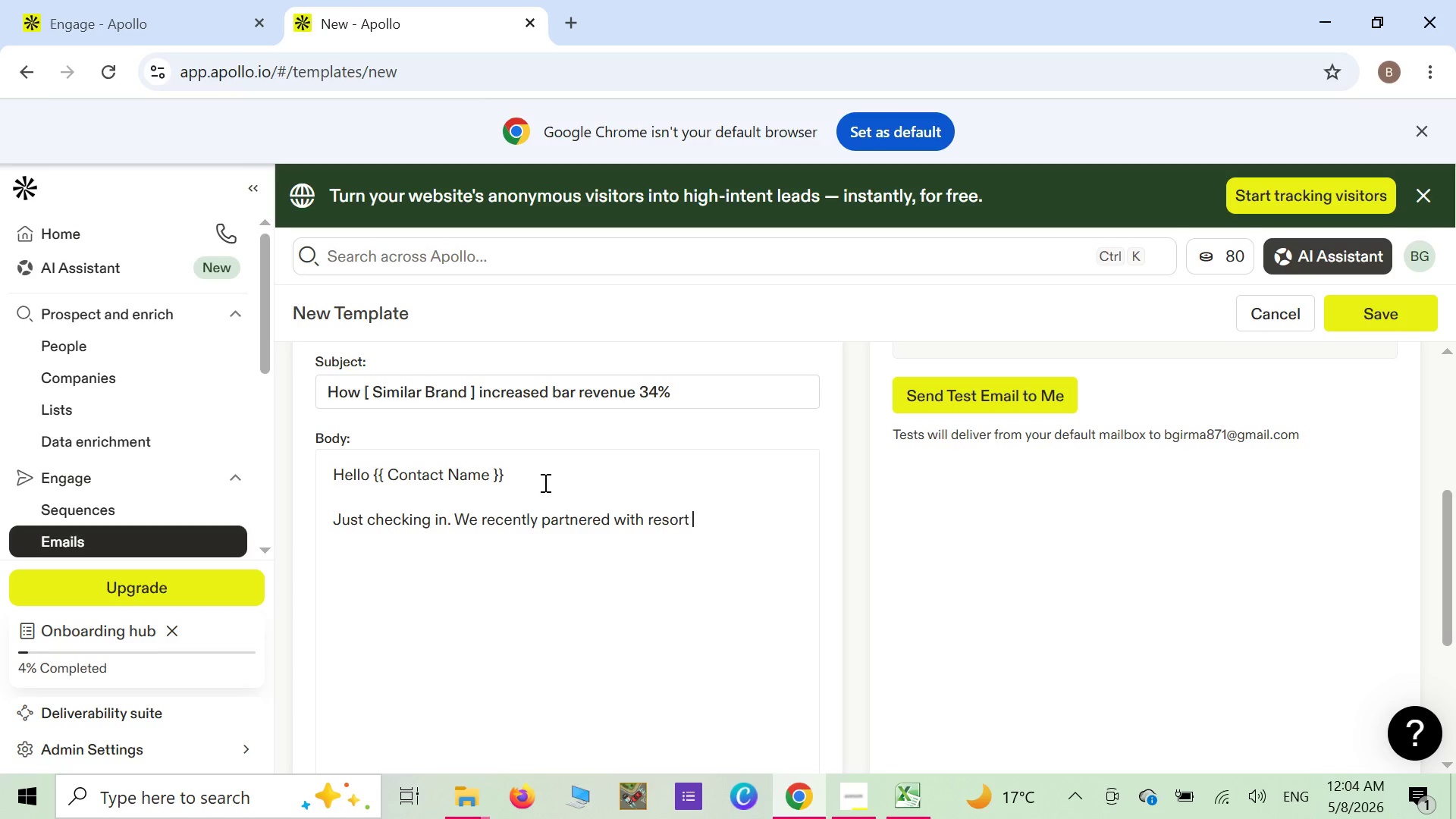 
type(located in {[)
key(Backspace)
type({ )
 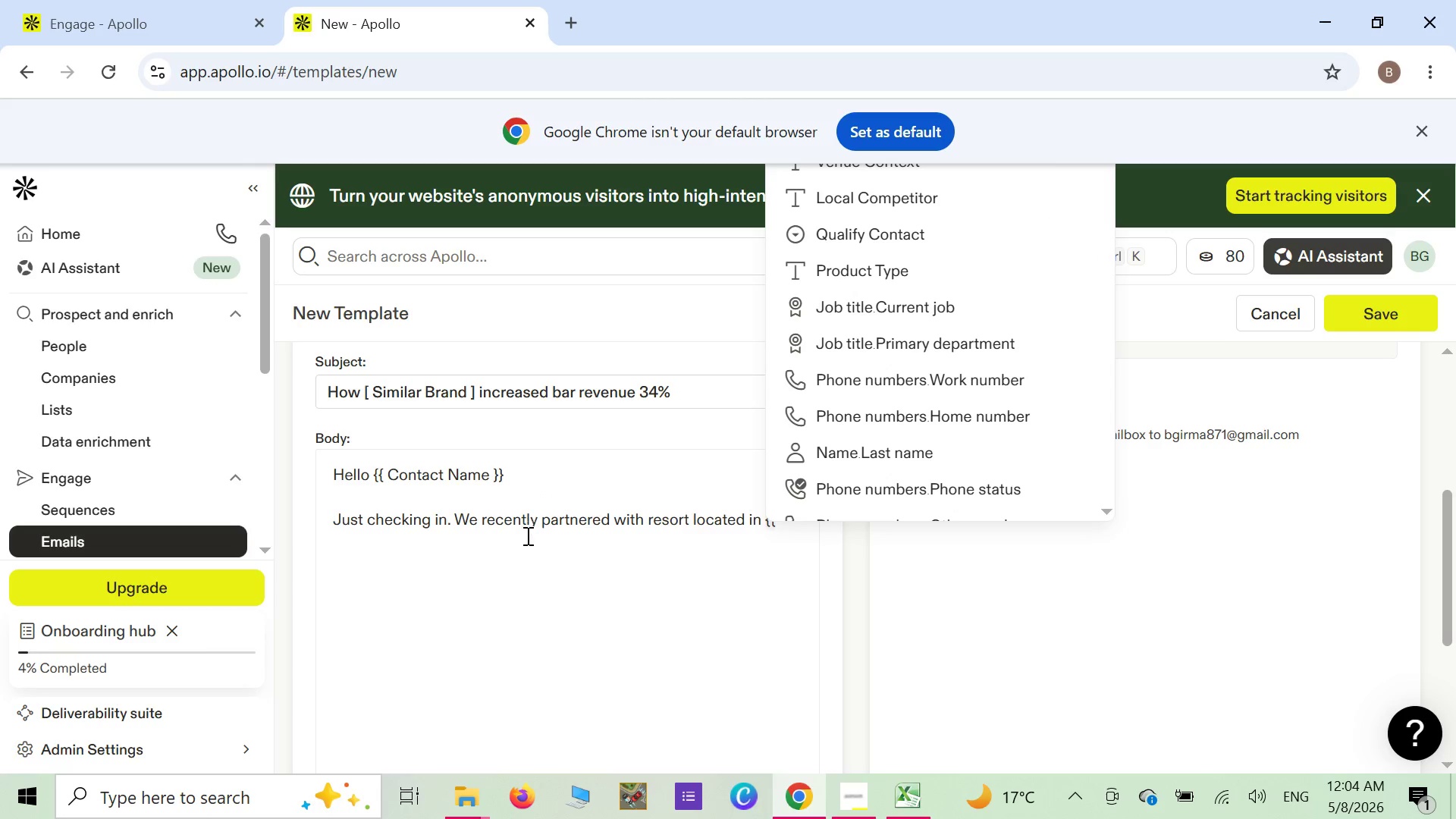 
left_click([544, 465])
 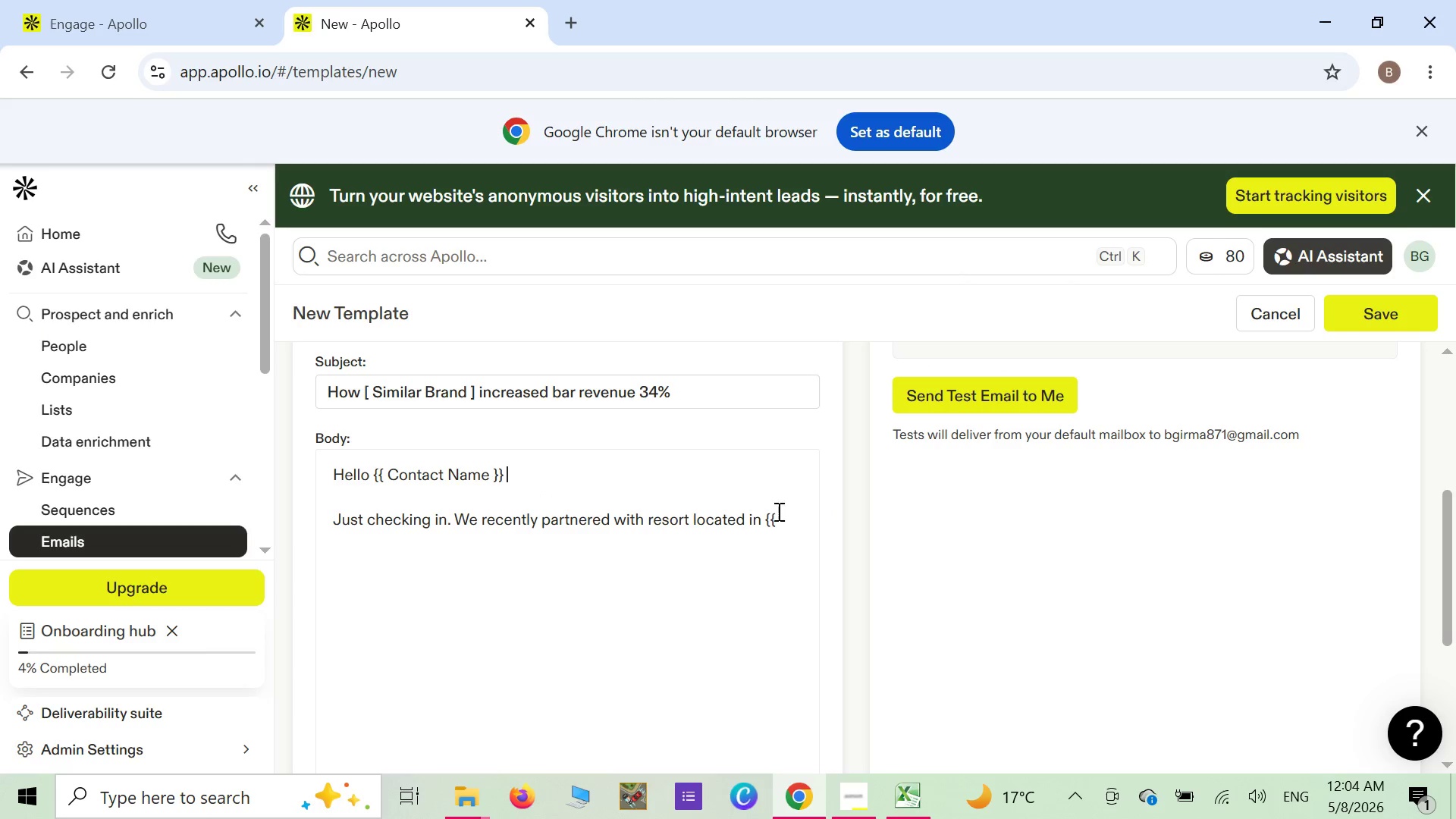 
left_click([780, 512])
 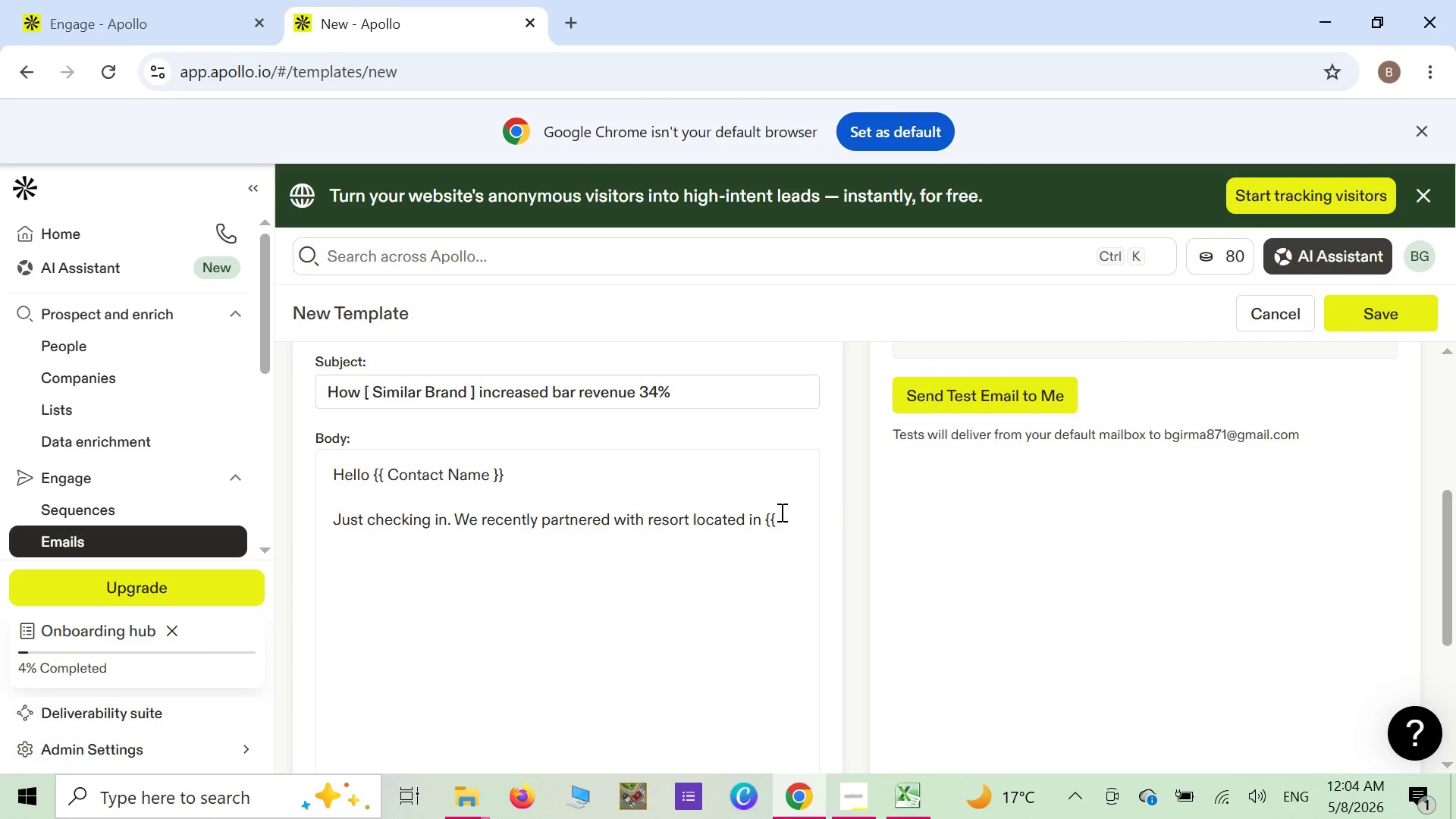 
type( City)
 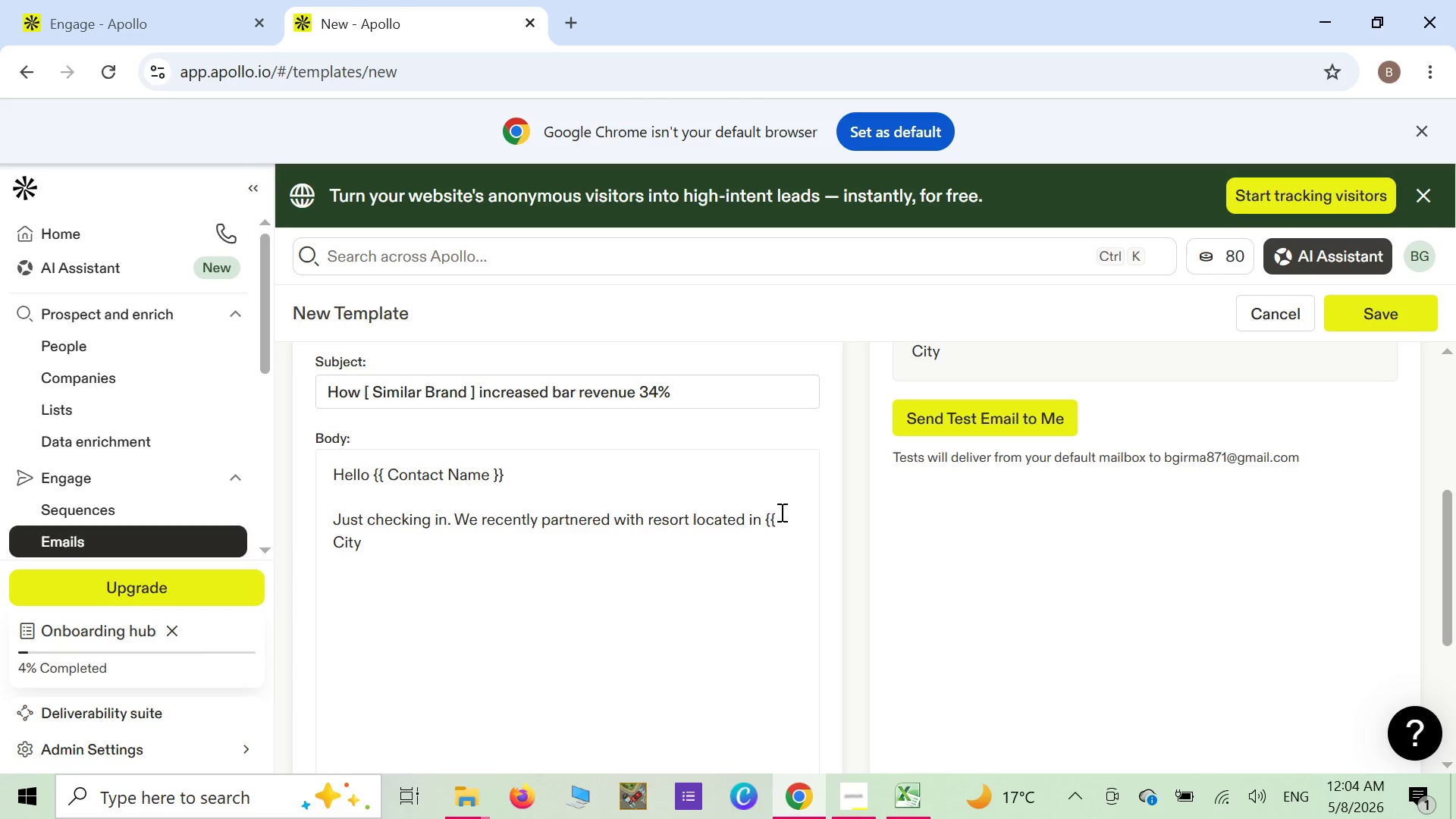 
wait(5.36)
 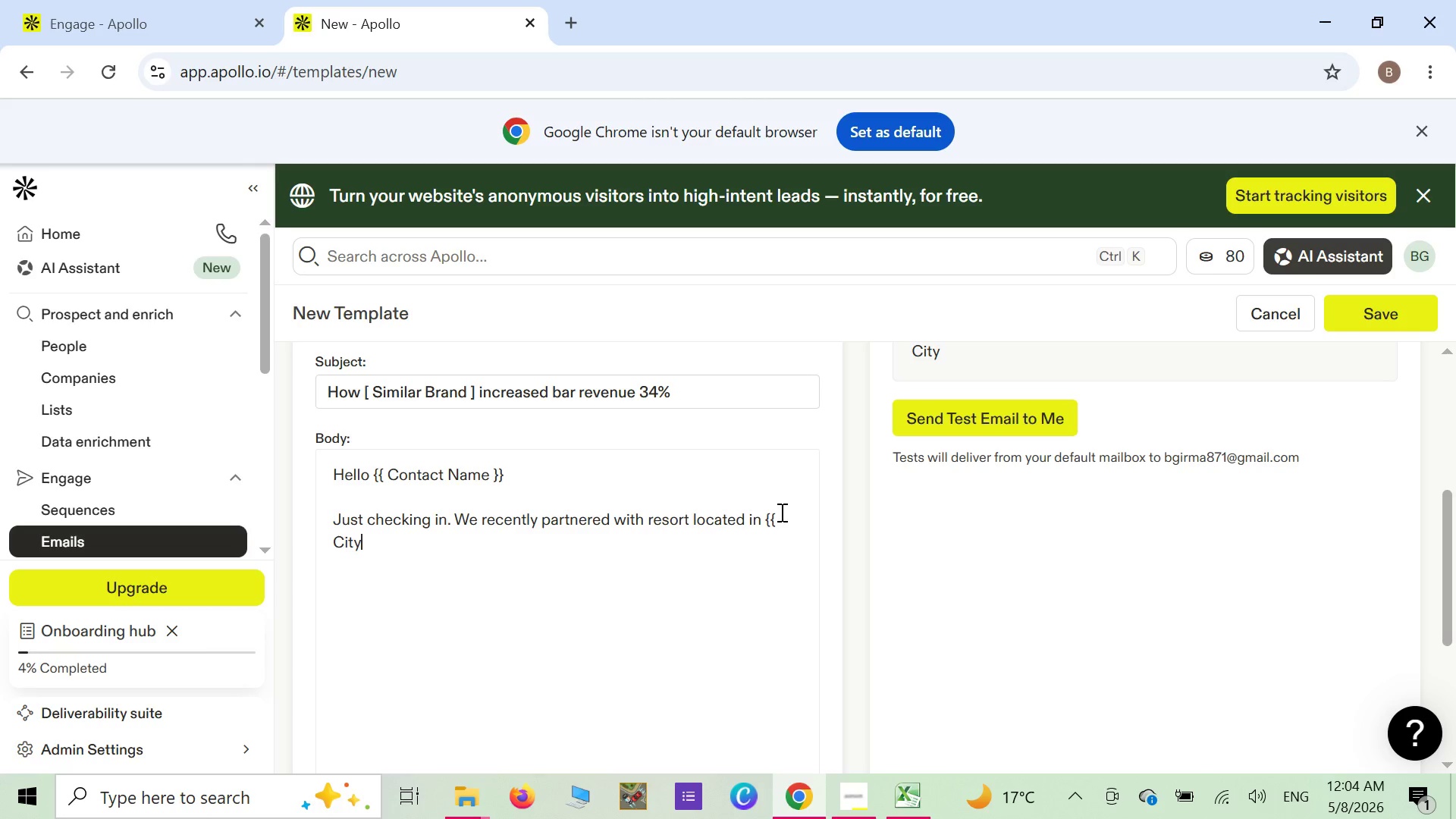 
key(Shift+ShiftLeft)
 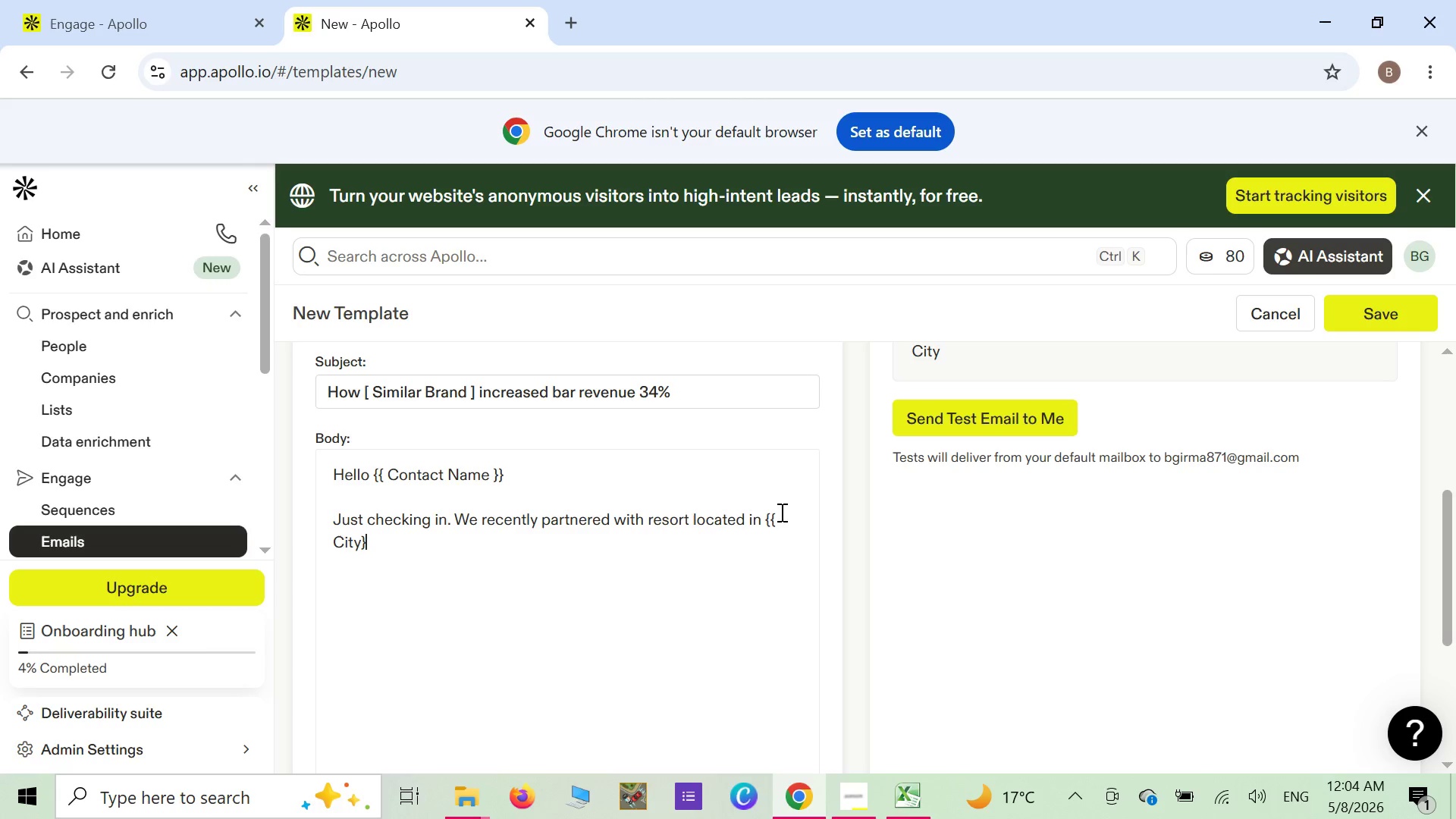 
key(Shift+BracketRight)
 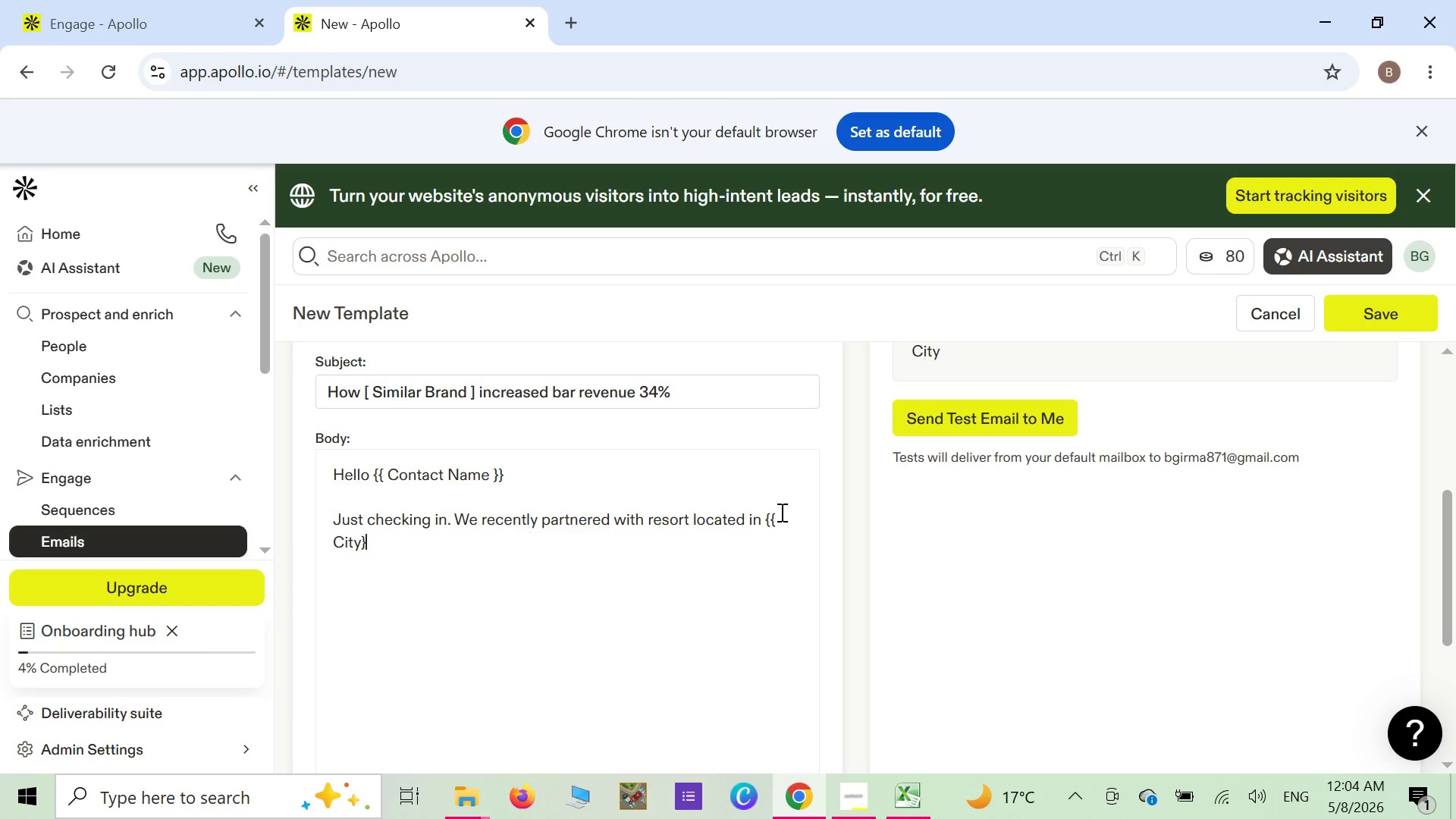 
key(Shift+ShiftLeft)
 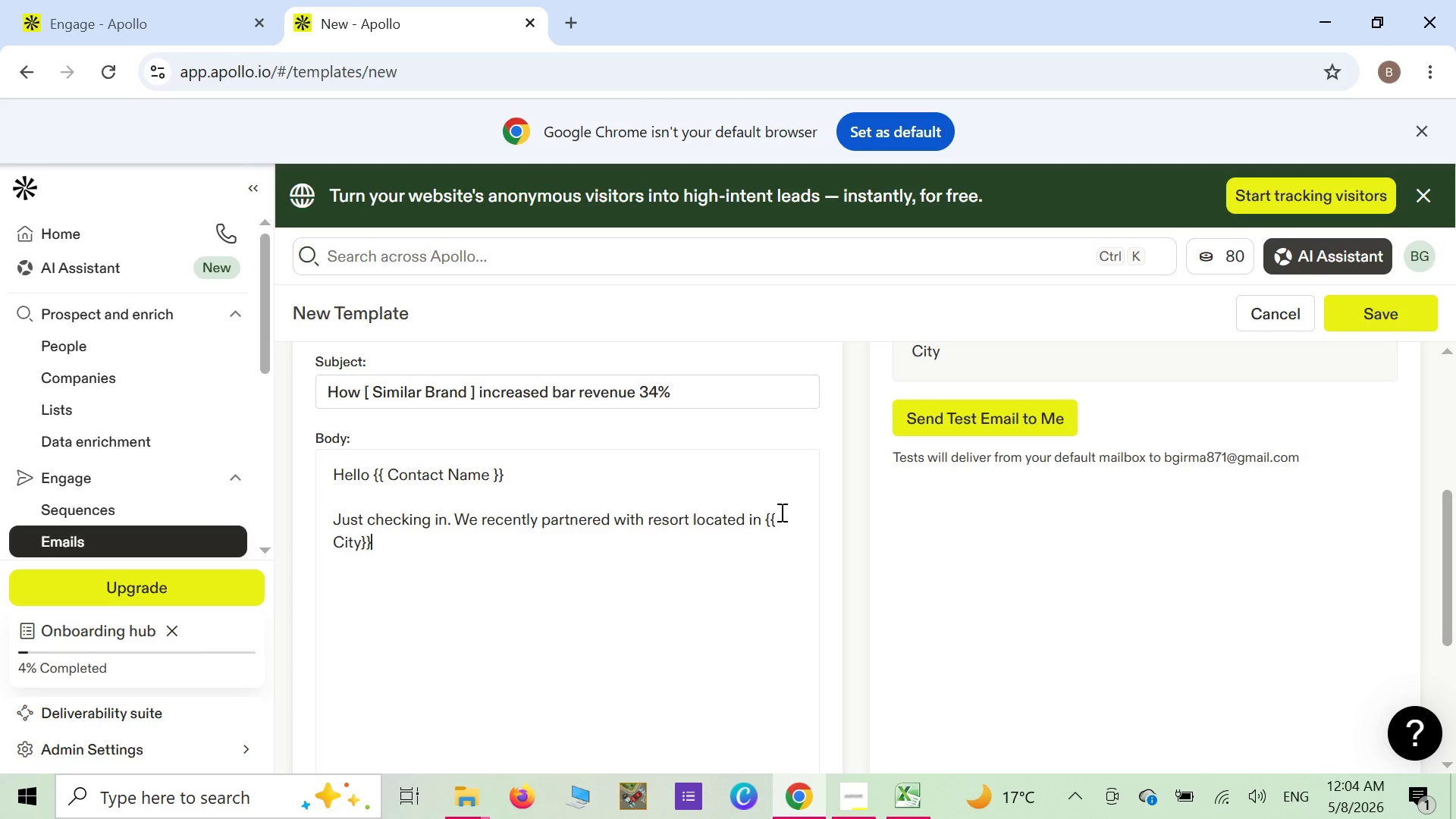 
key(Shift+BracketRight)
 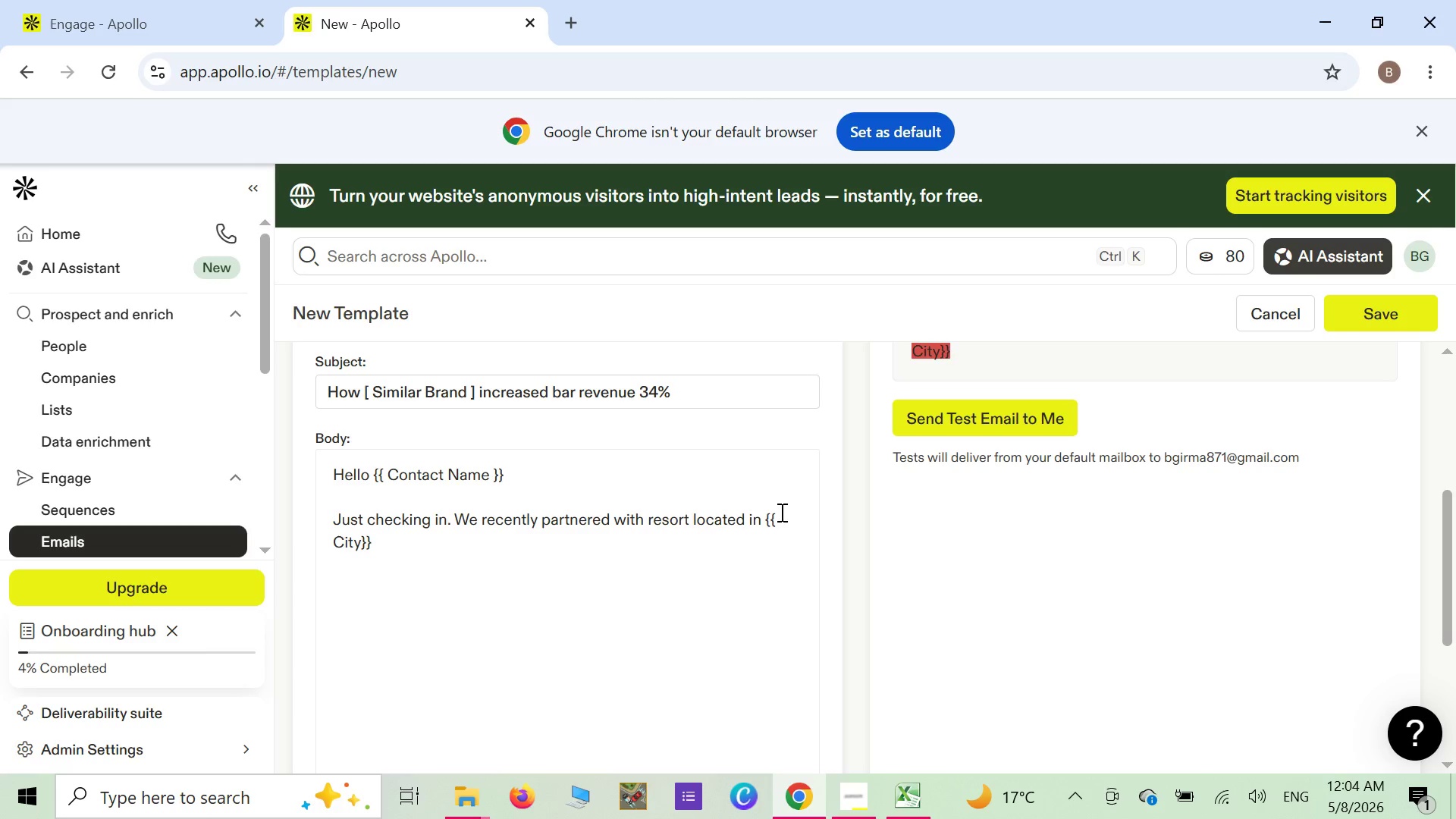 
key(Backspace)
 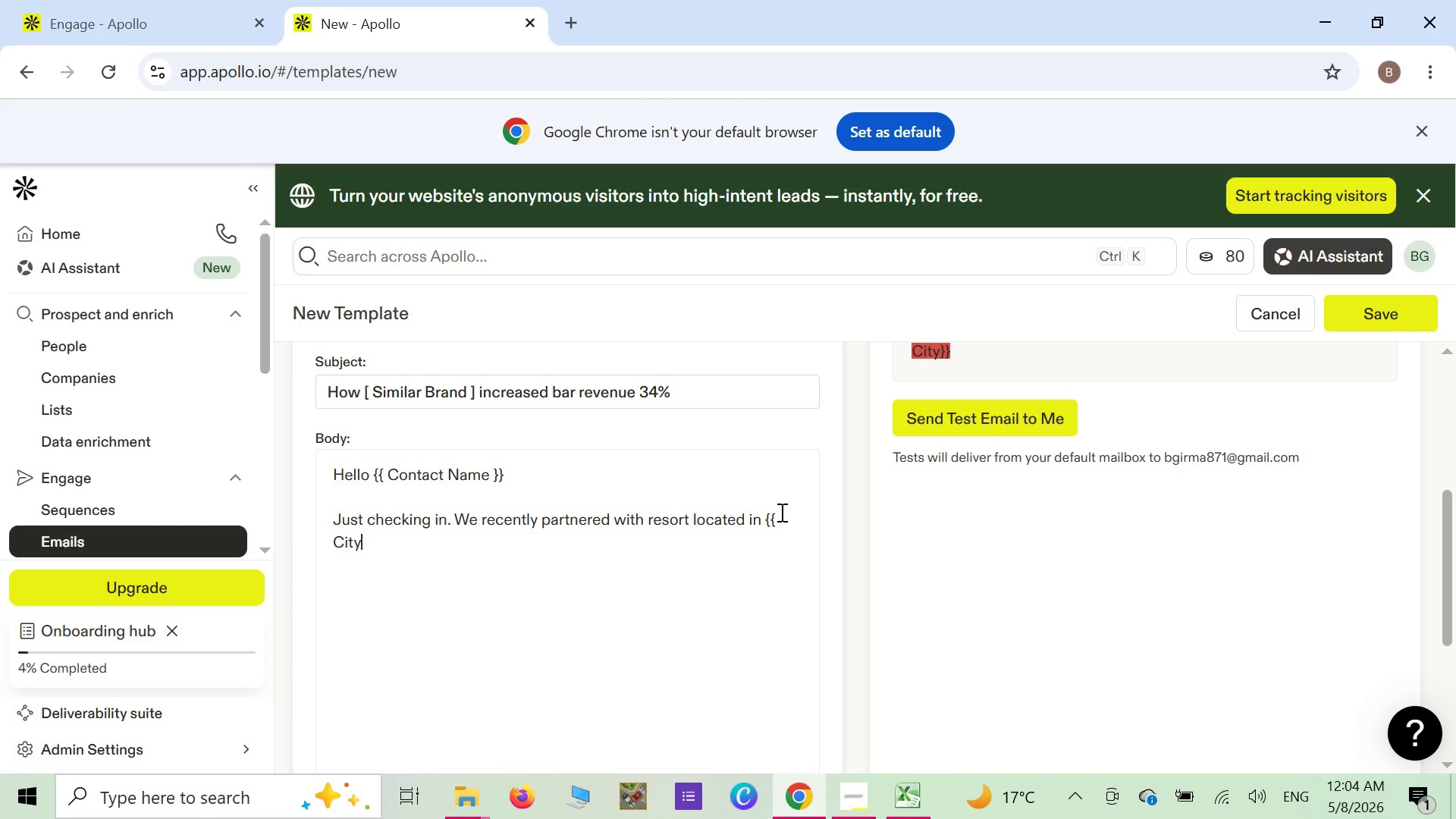 
key(Backspace)
 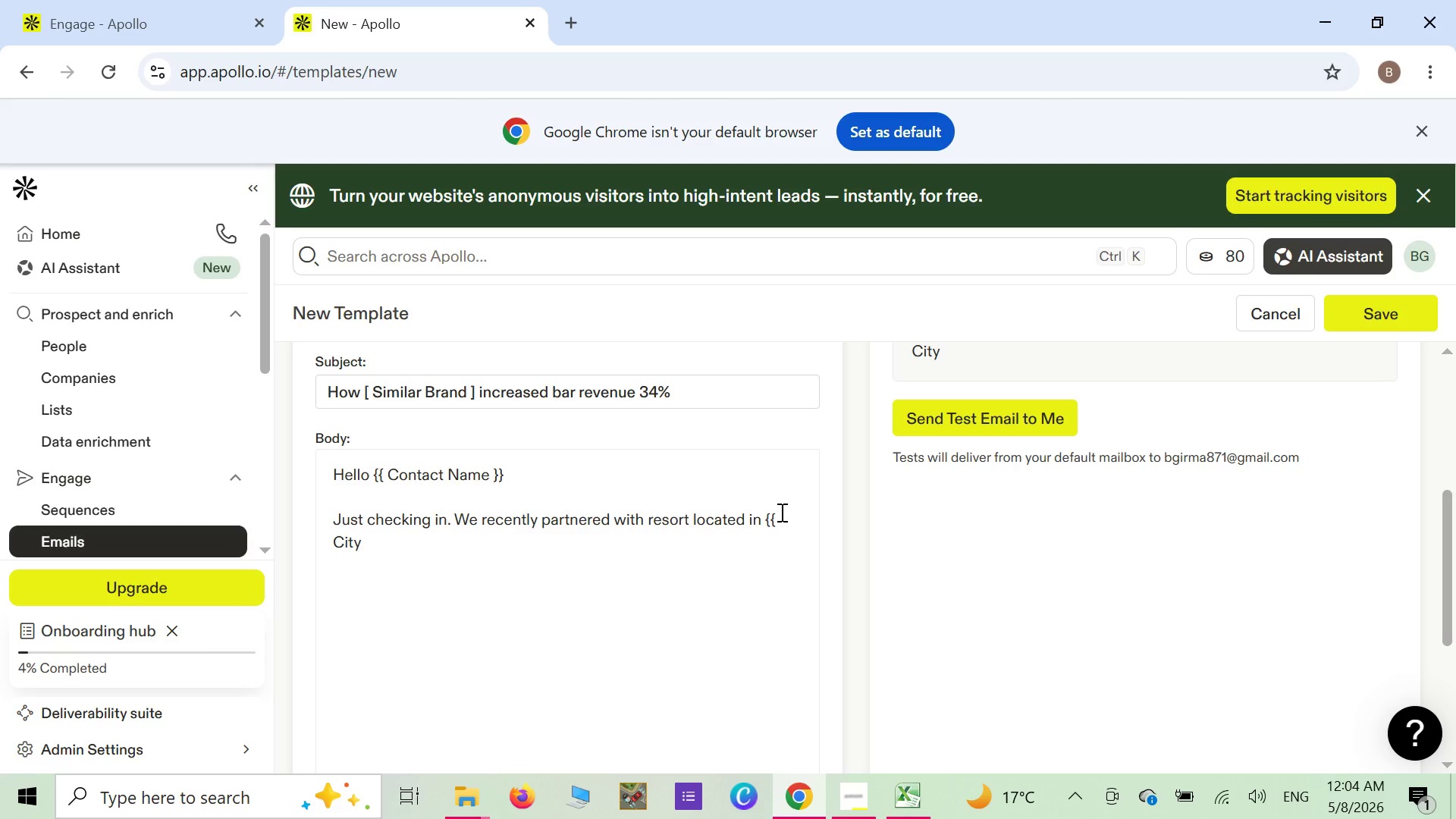 
key(Space)
 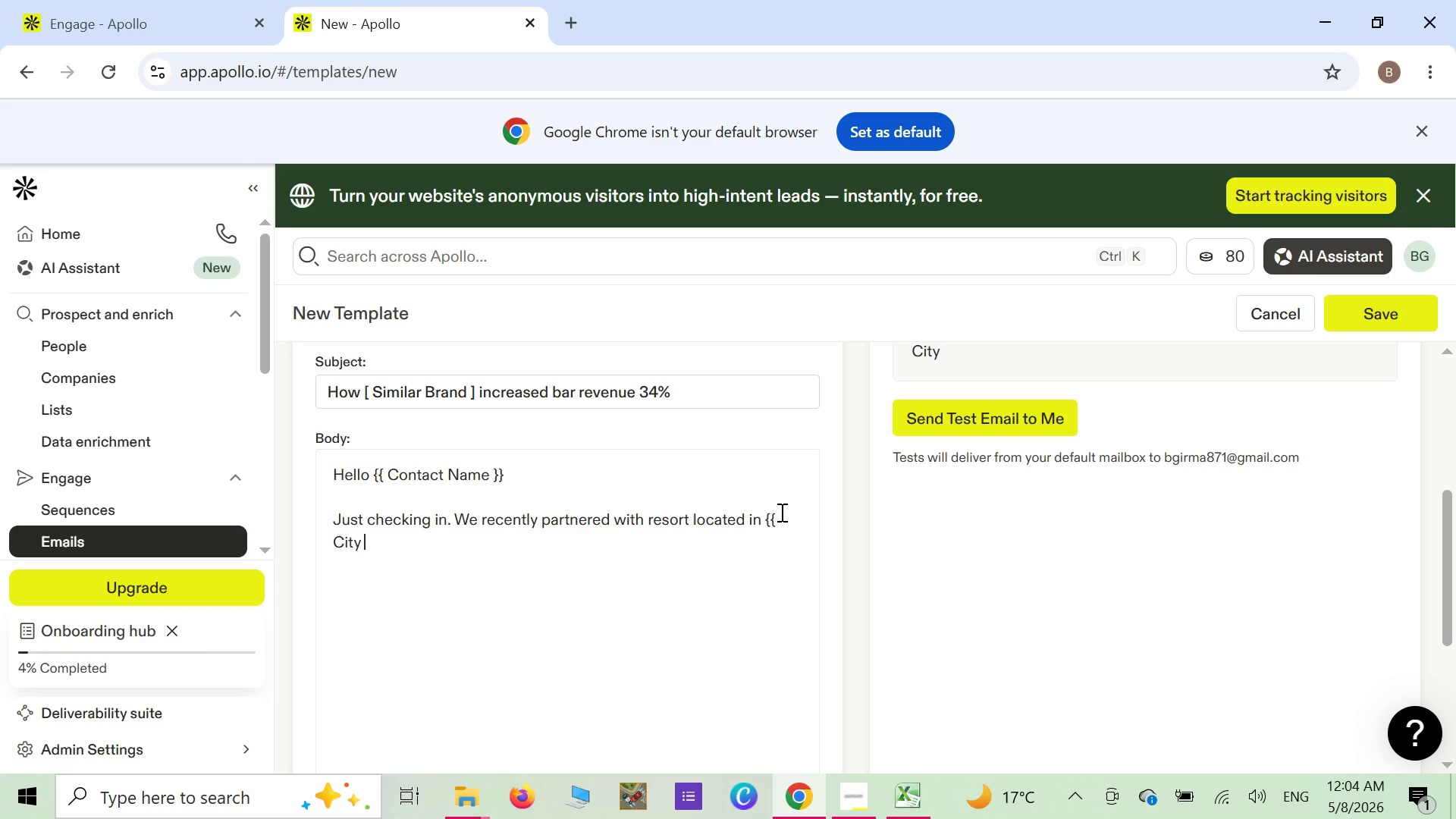 
key(Shift+ShiftLeft)
 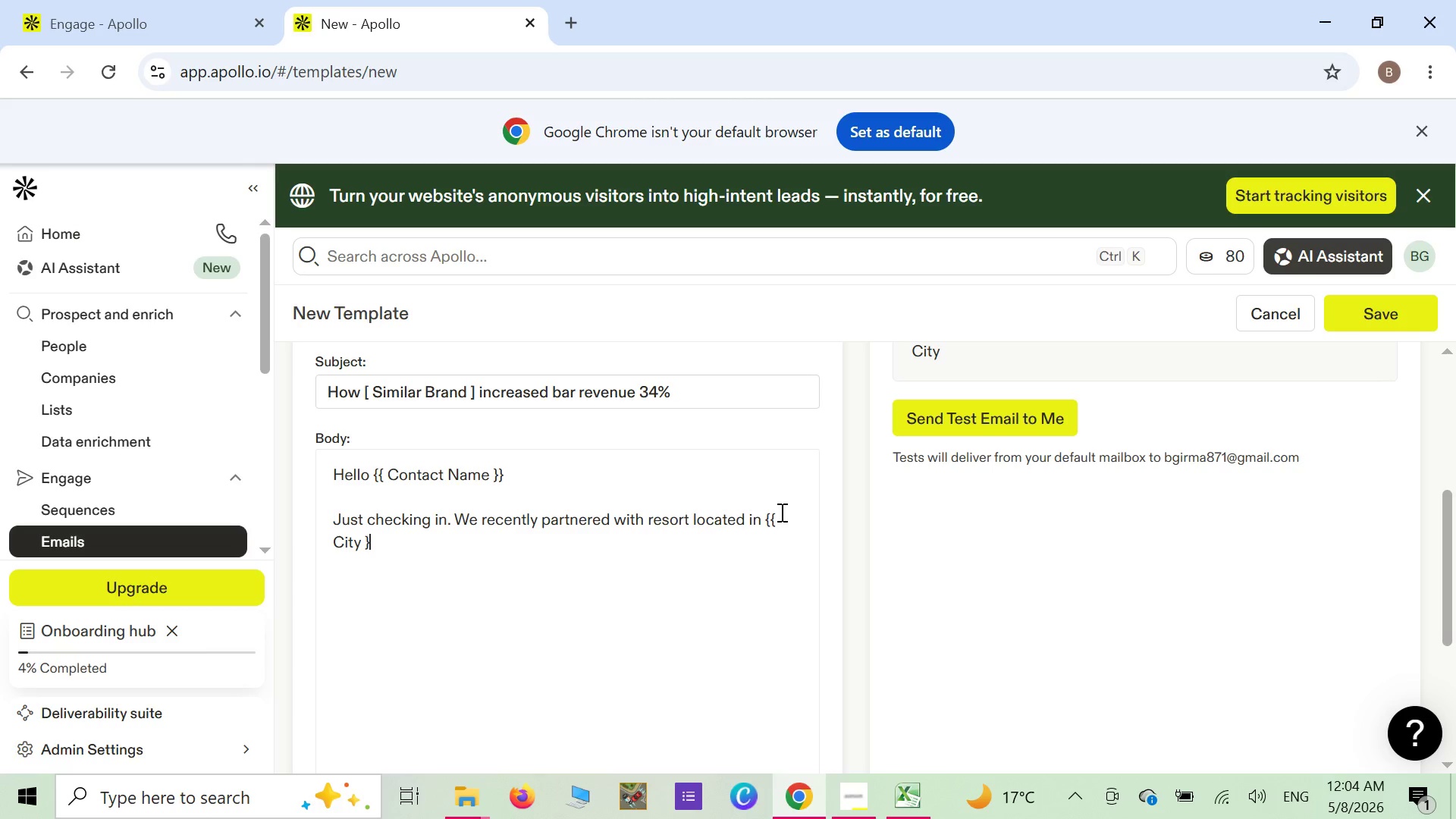 
key(Shift+BracketRight)
 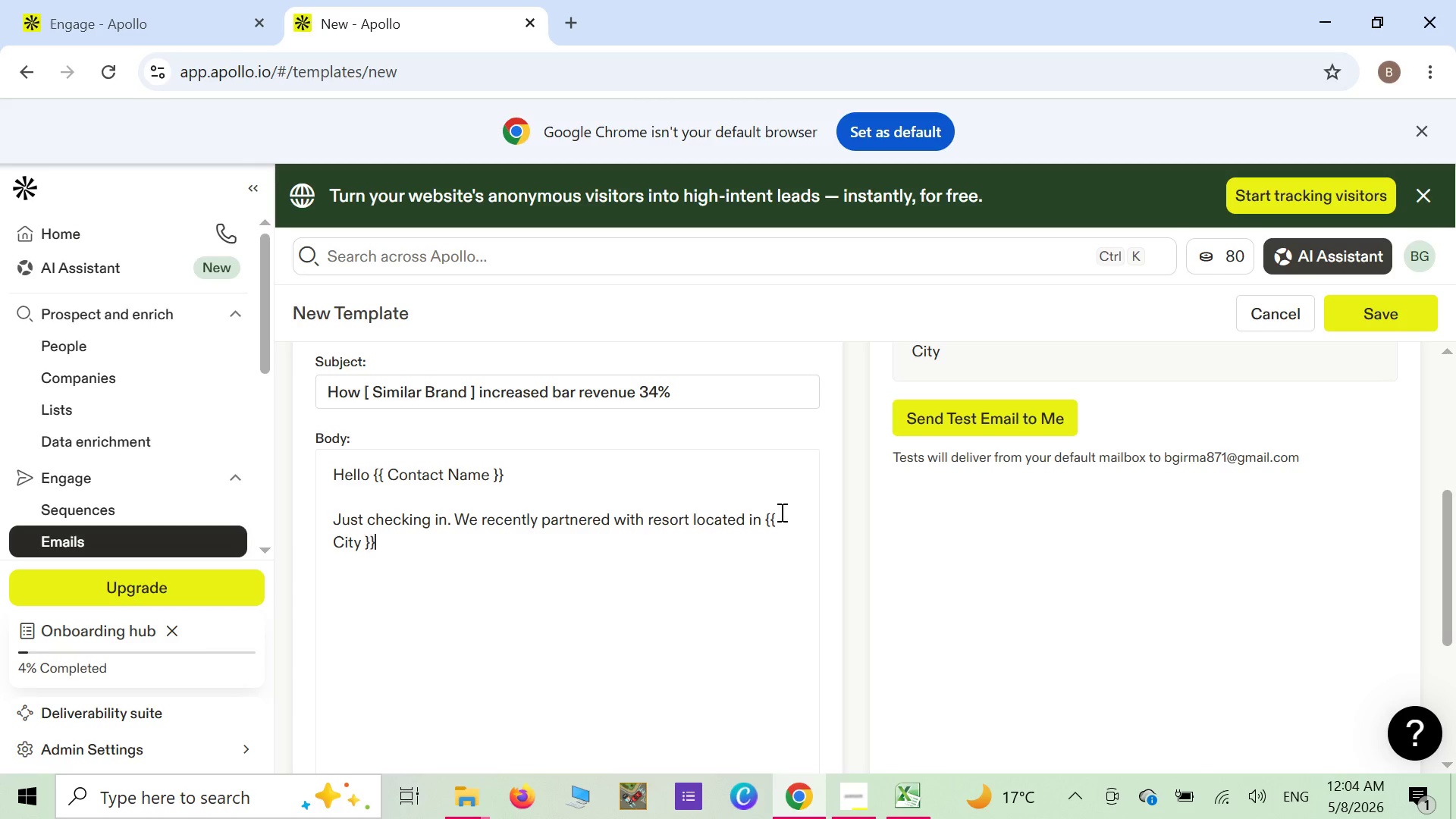 
key(Shift+ShiftLeft)
 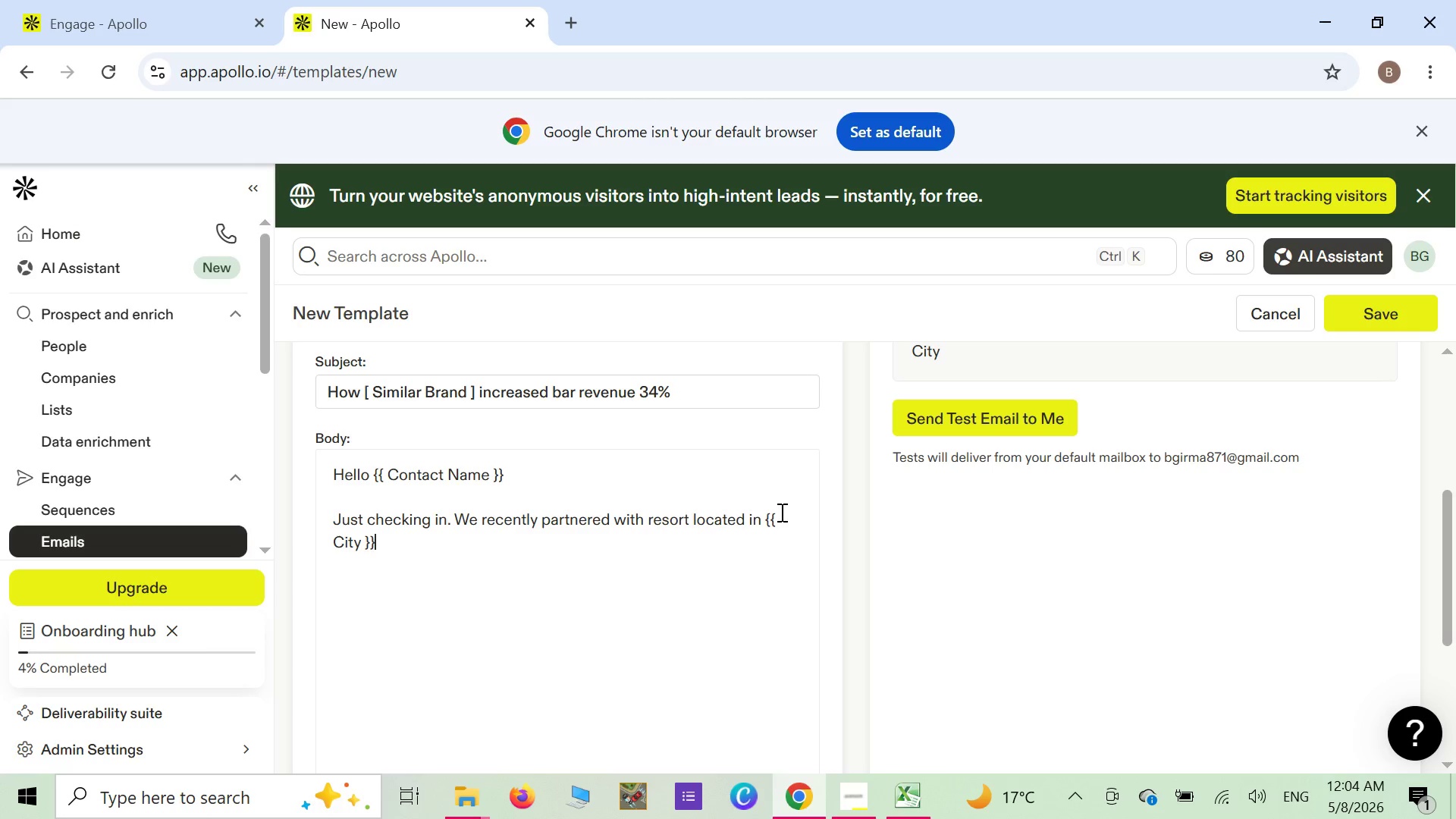 
key(Shift+BracketRight)
 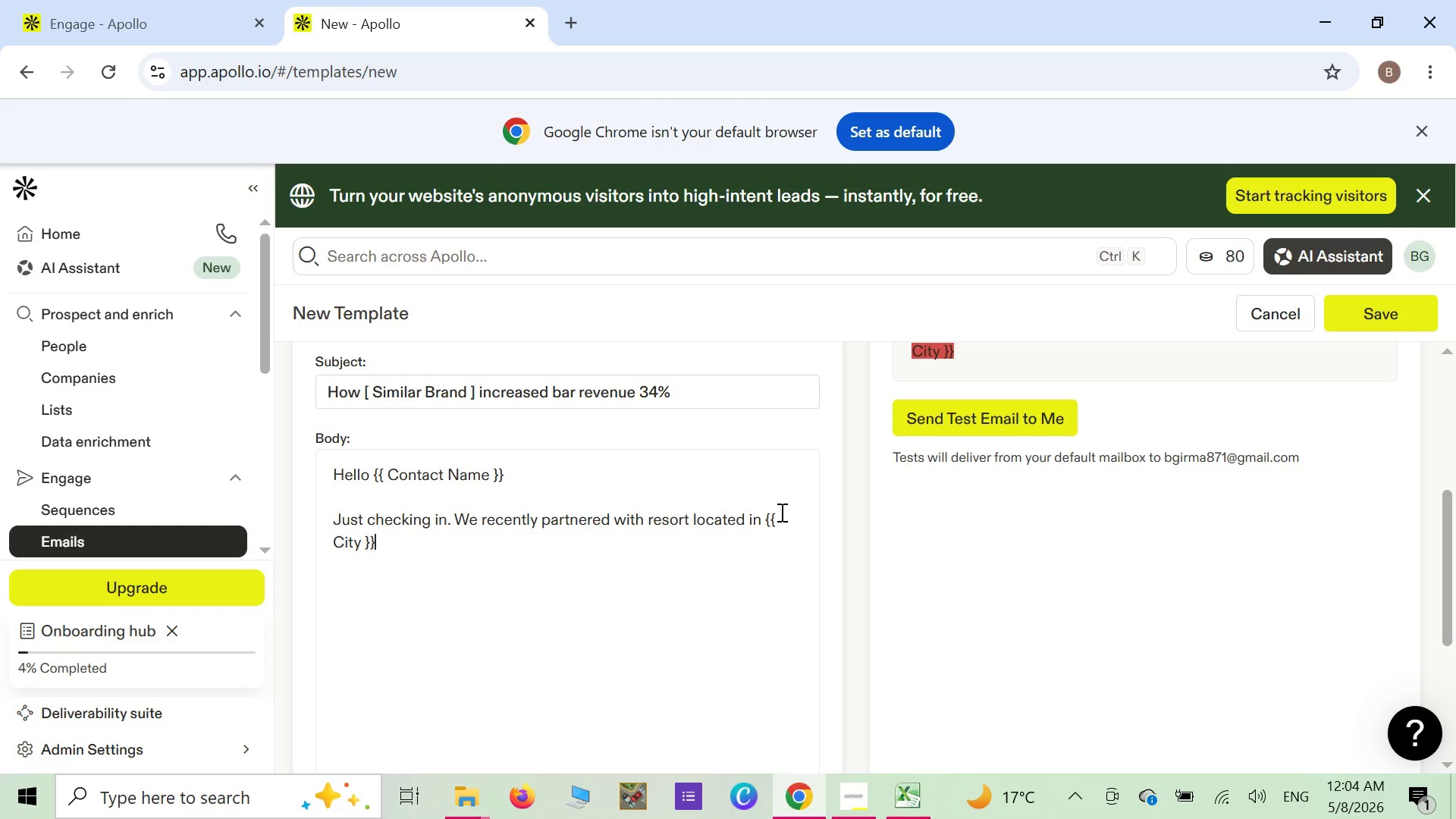 
wait(8.2)
 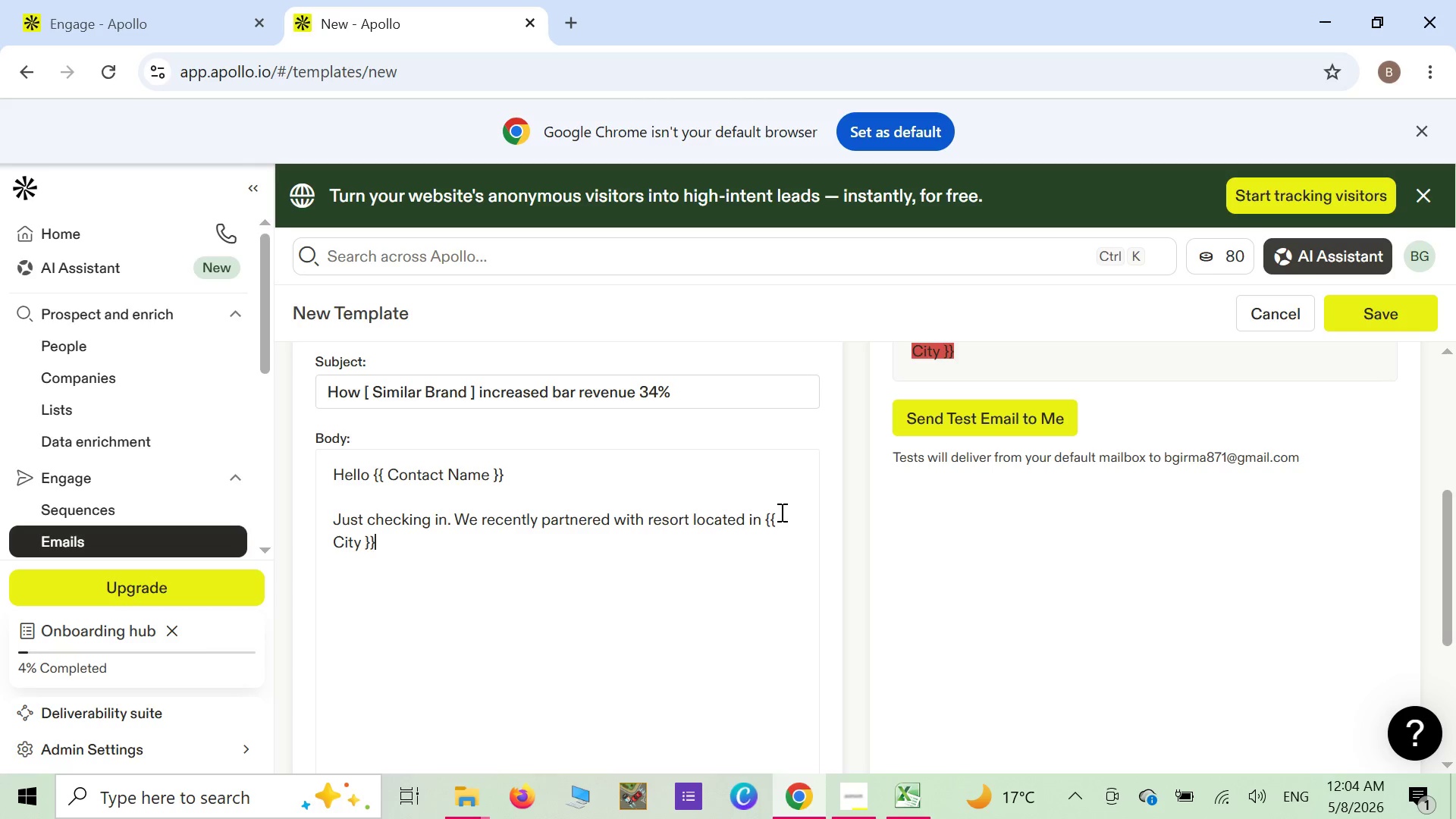 
key(A)
 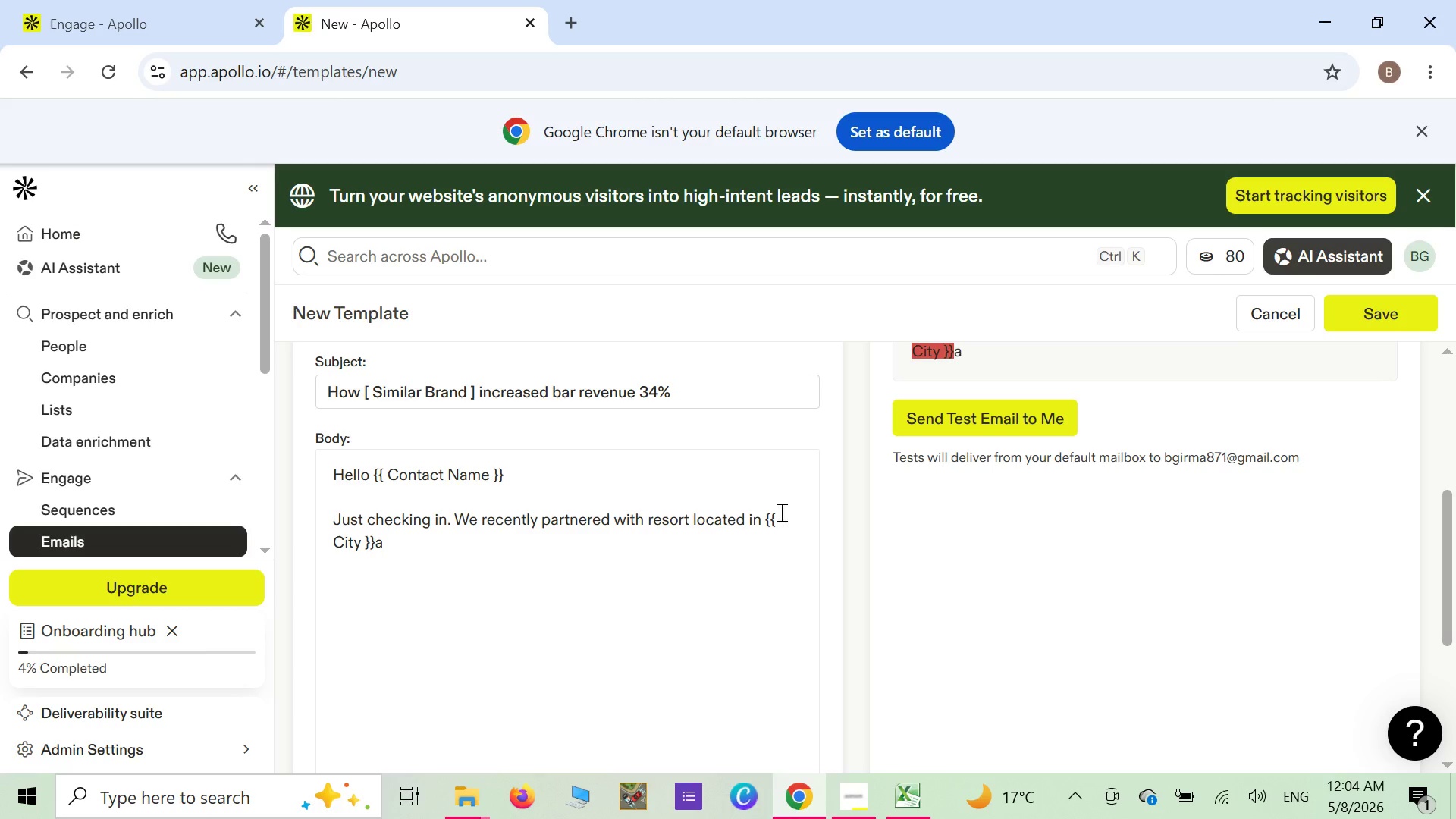 
key(Backspace)
 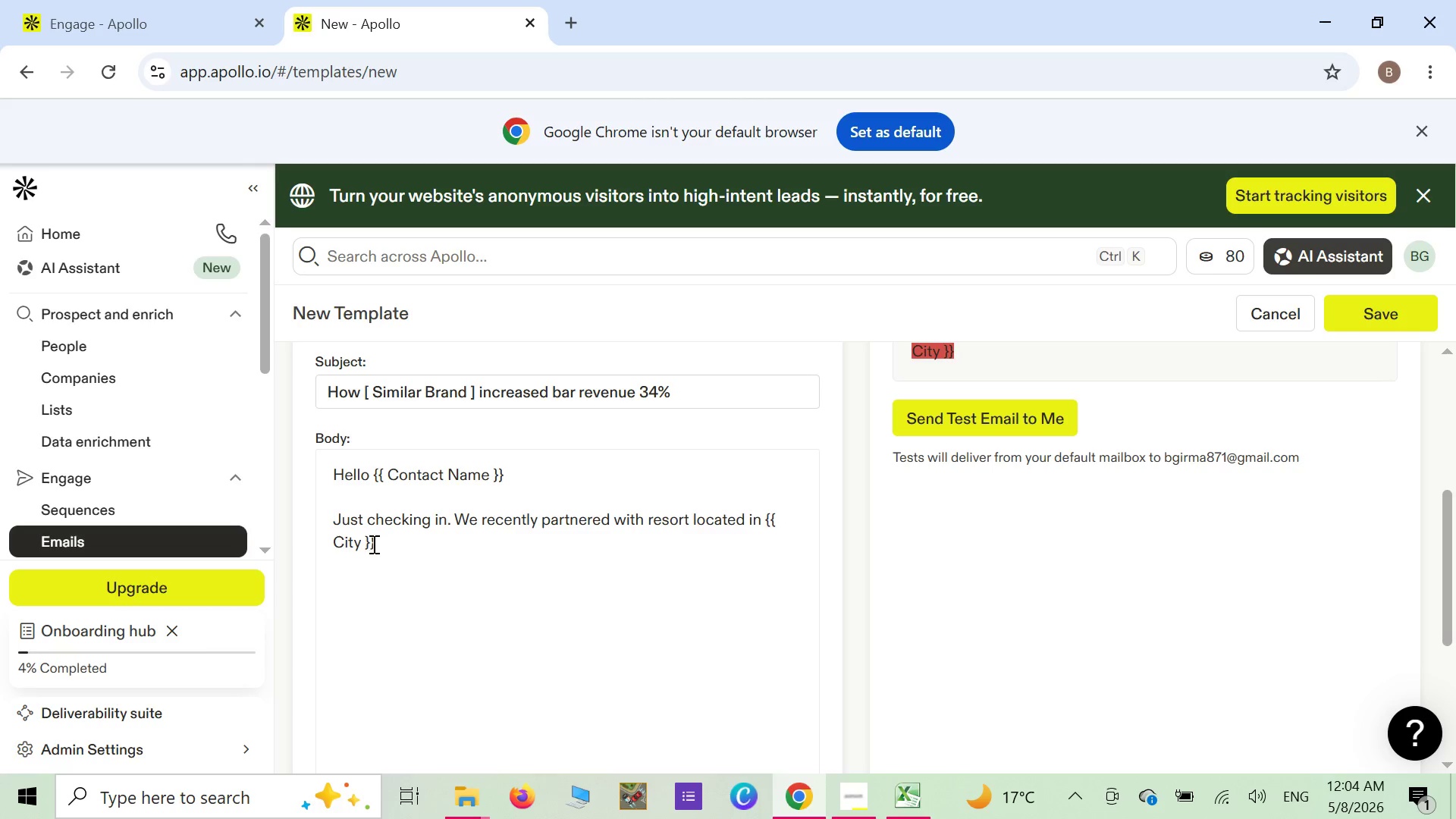 
left_click([366, 544])
 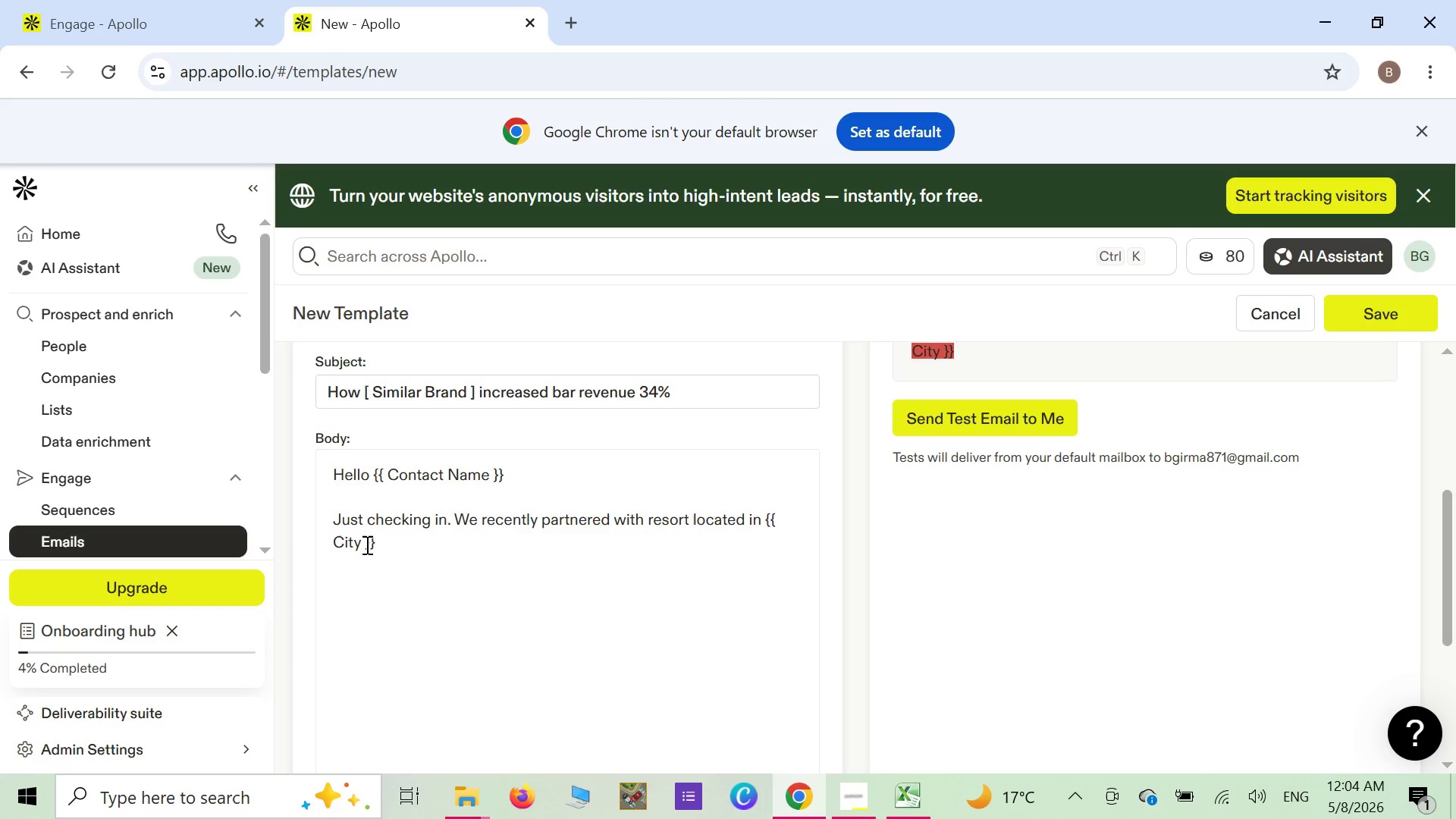 
key(Backspace)
 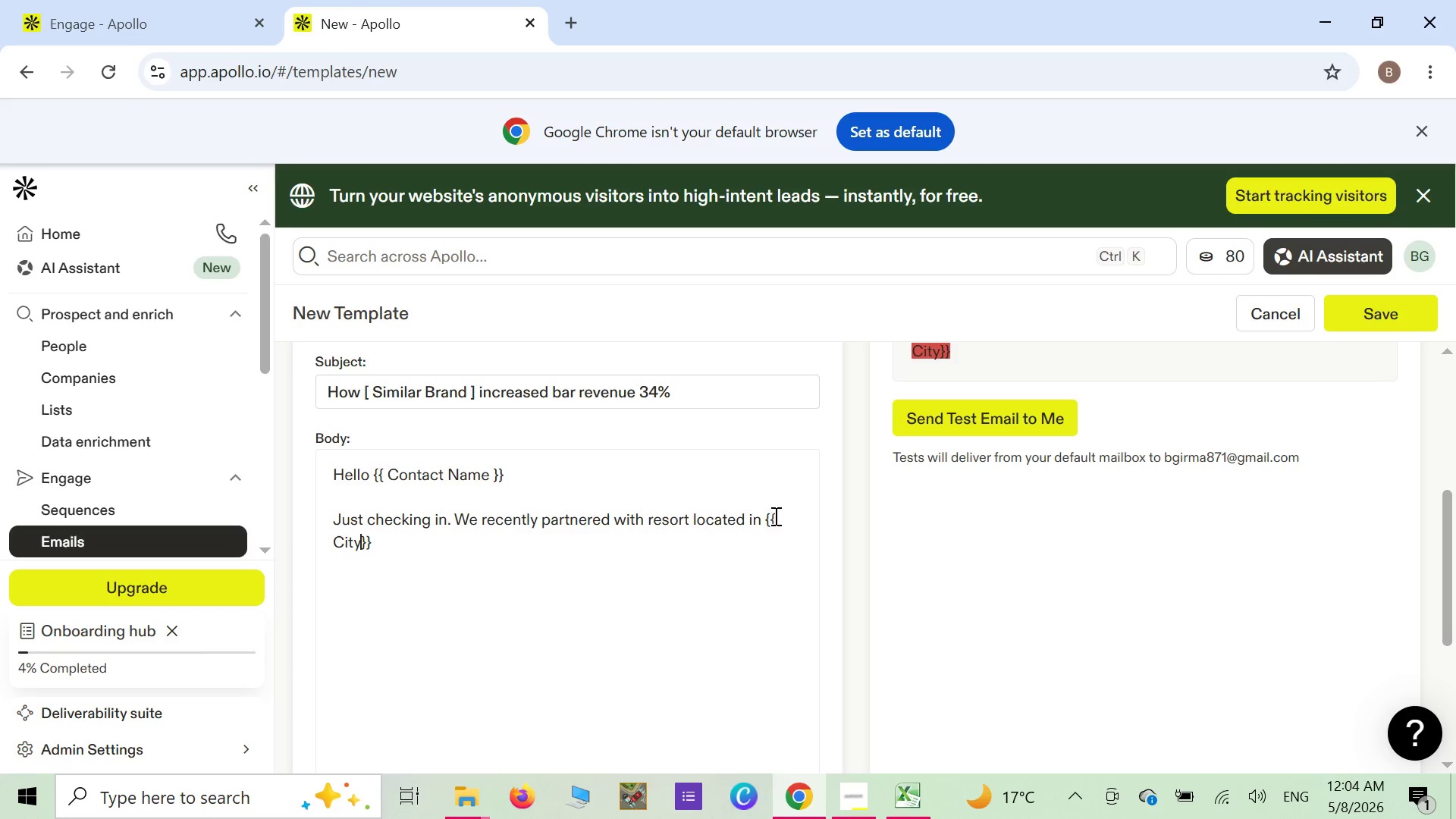 
left_click([774, 517])
 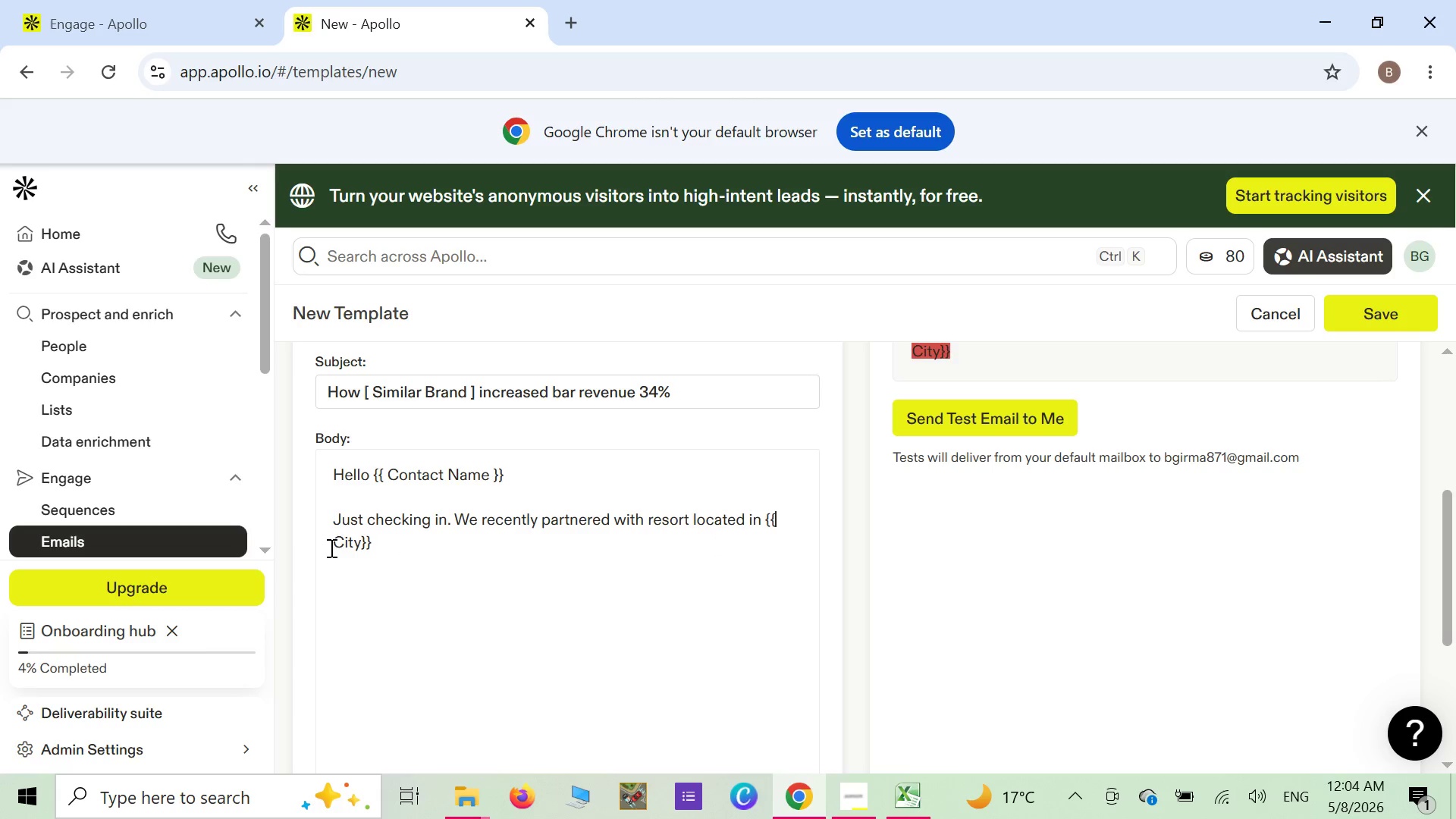 
left_click([332, 545])
 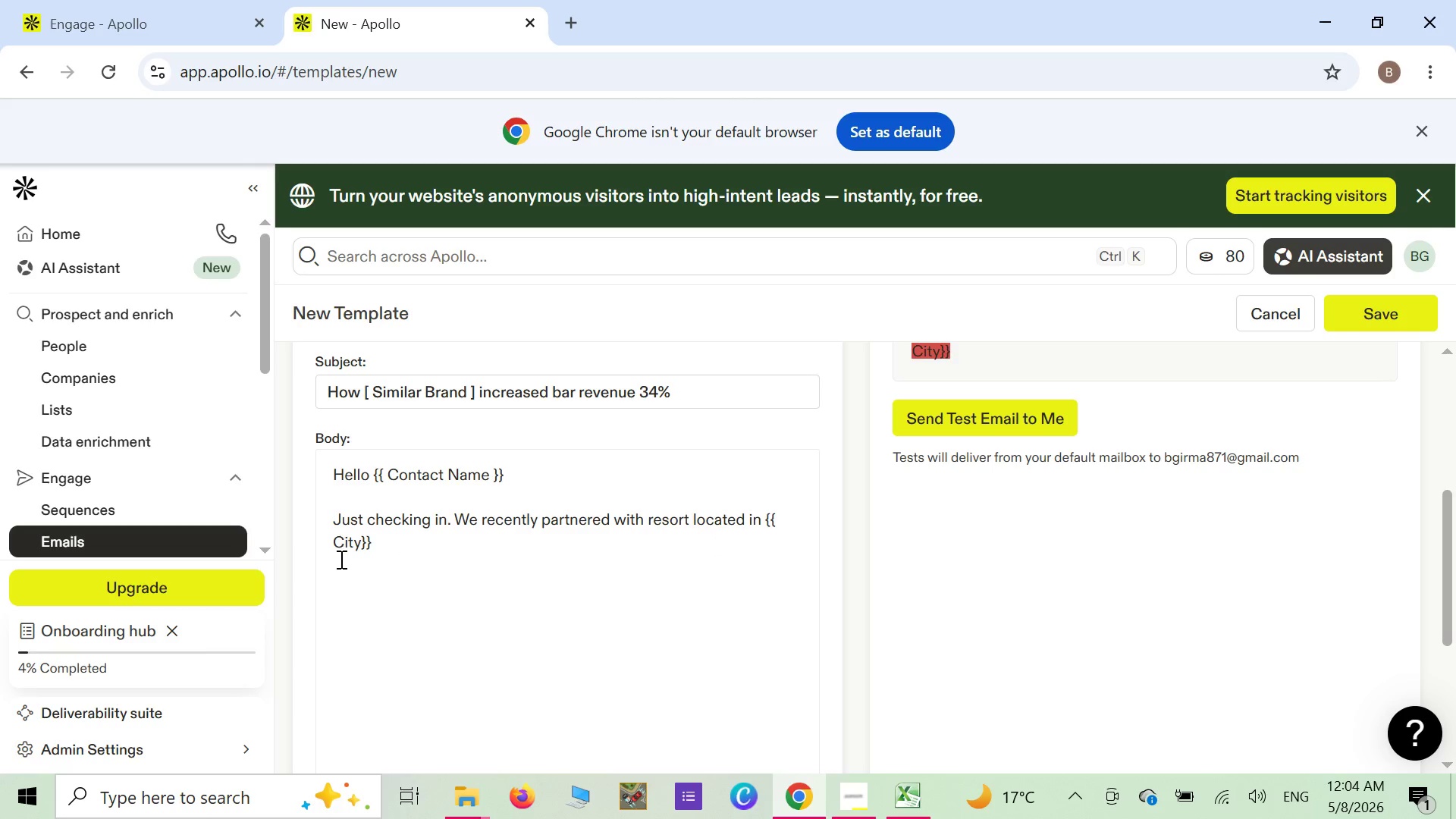 
key(Backspace)
 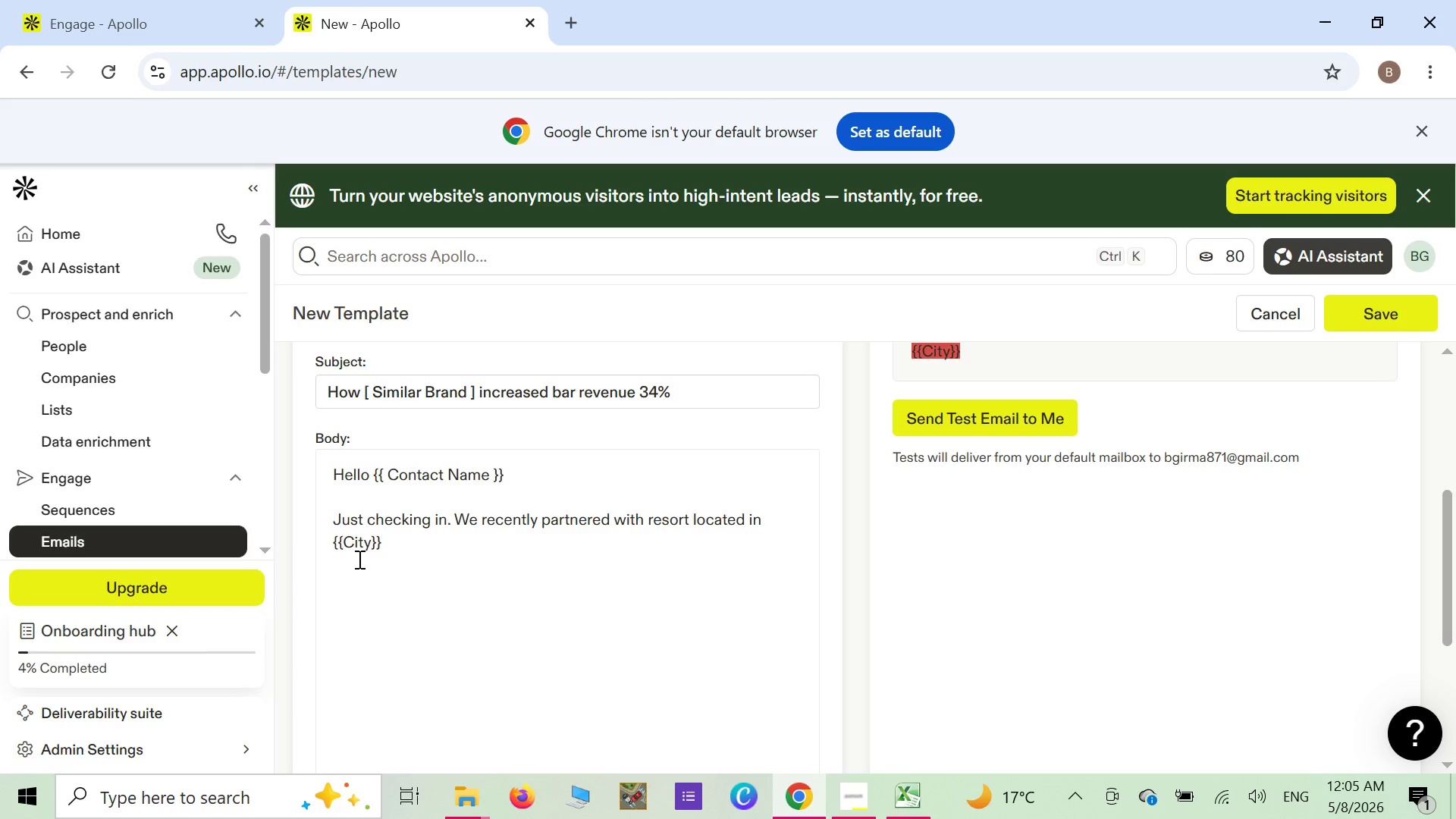 
wait(6.44)
 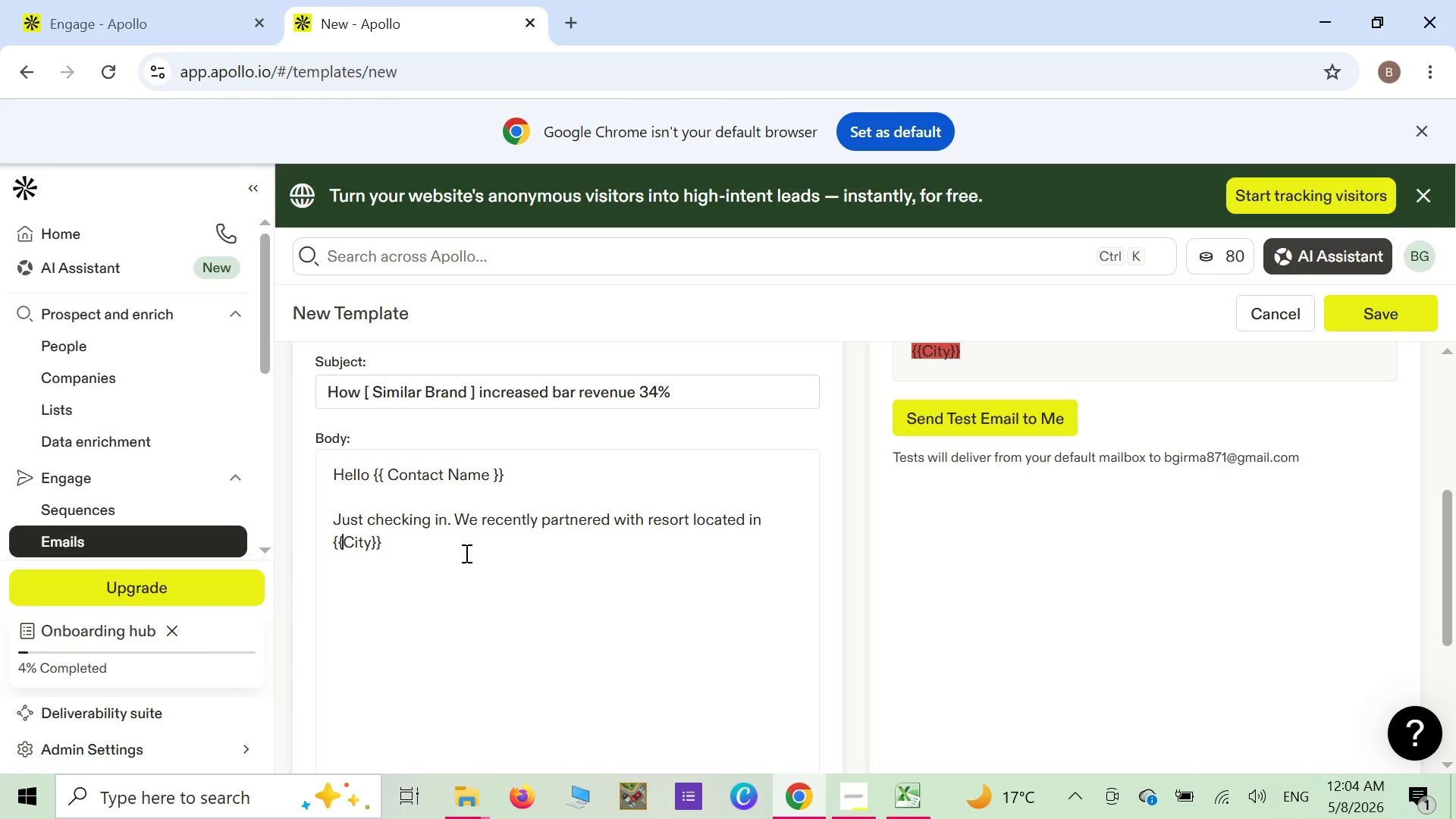 
left_click([386, 542])
 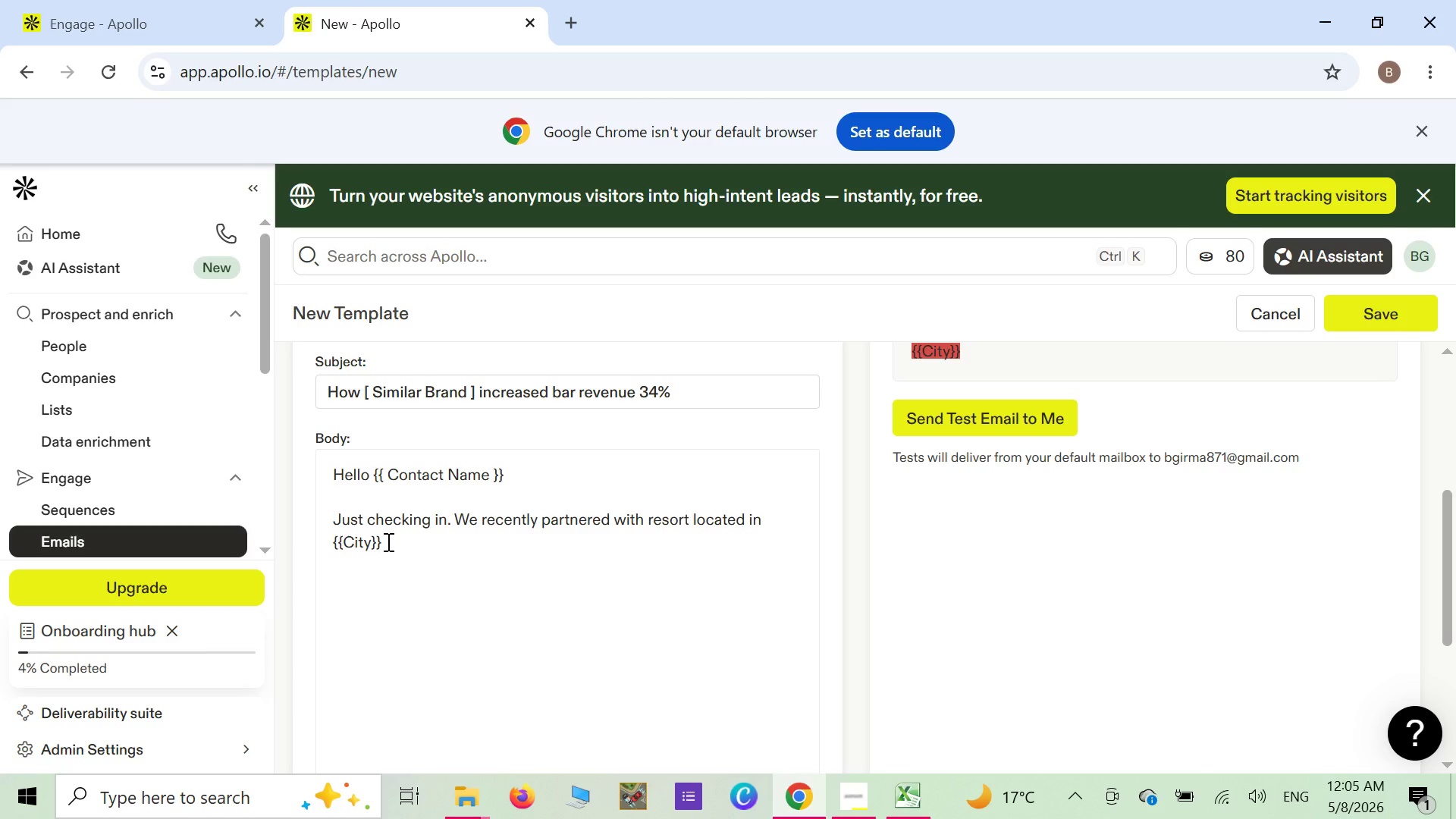 
key(Space)
 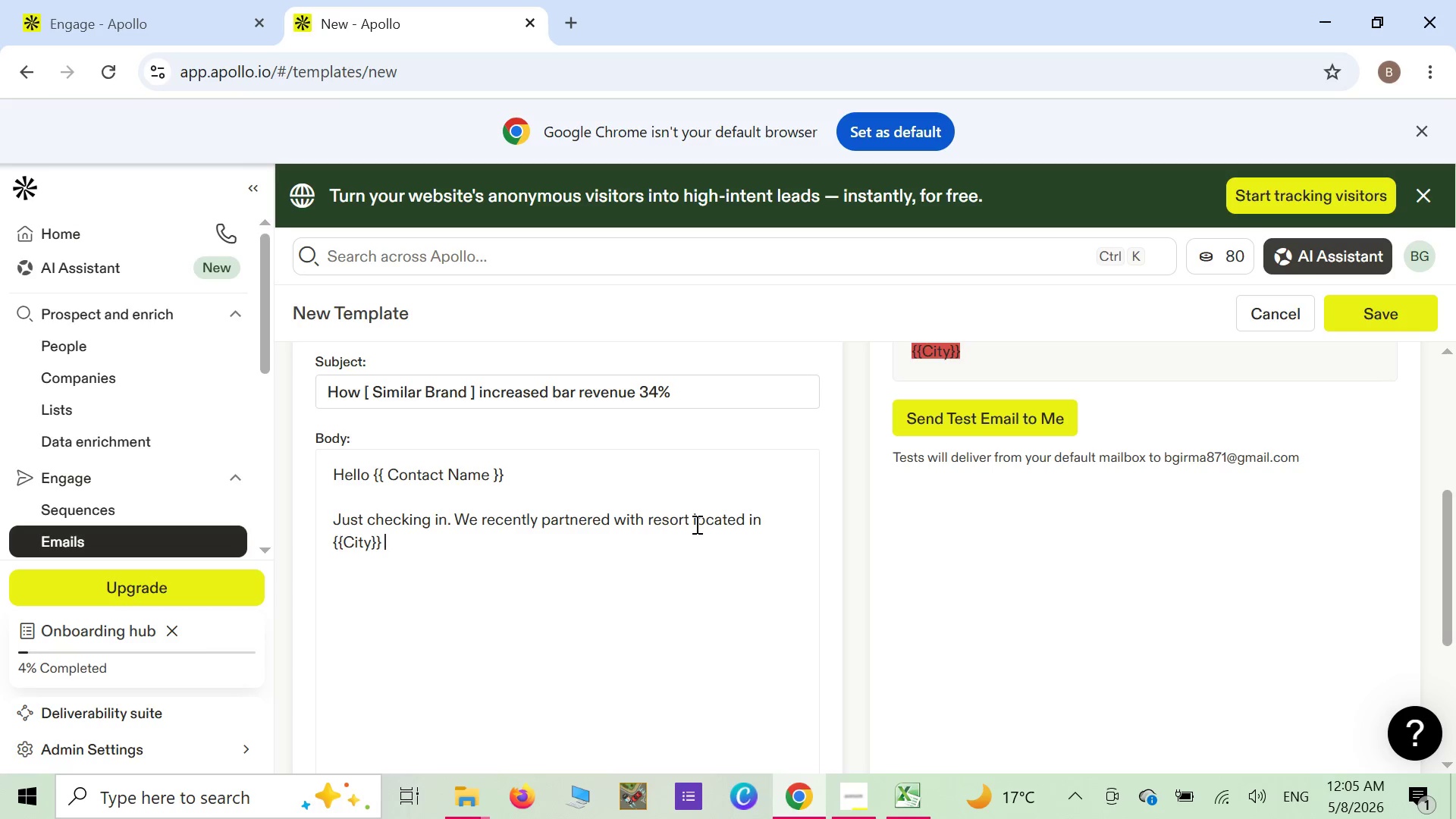 
wait(5.52)
 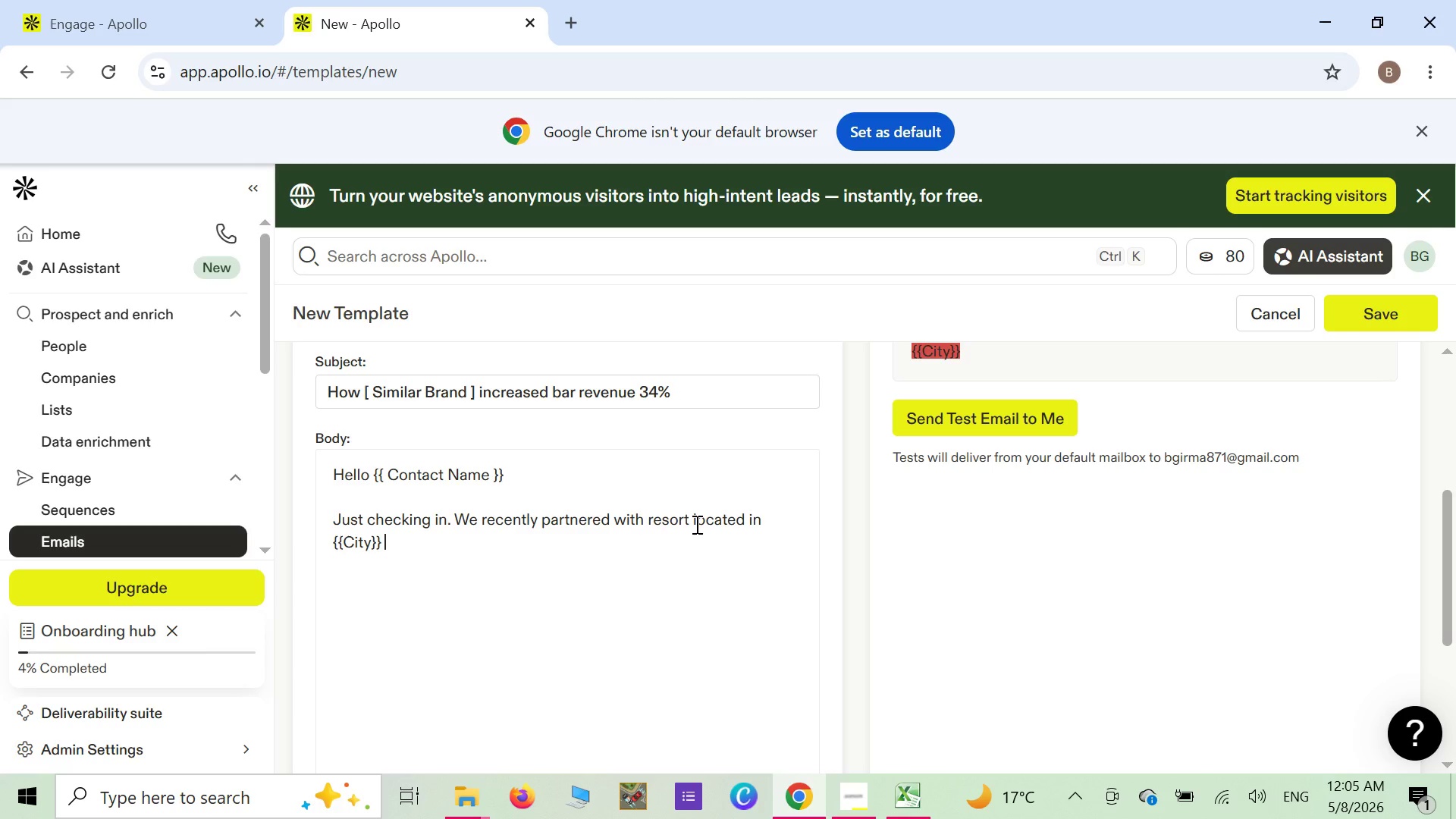 
type(and helped )
 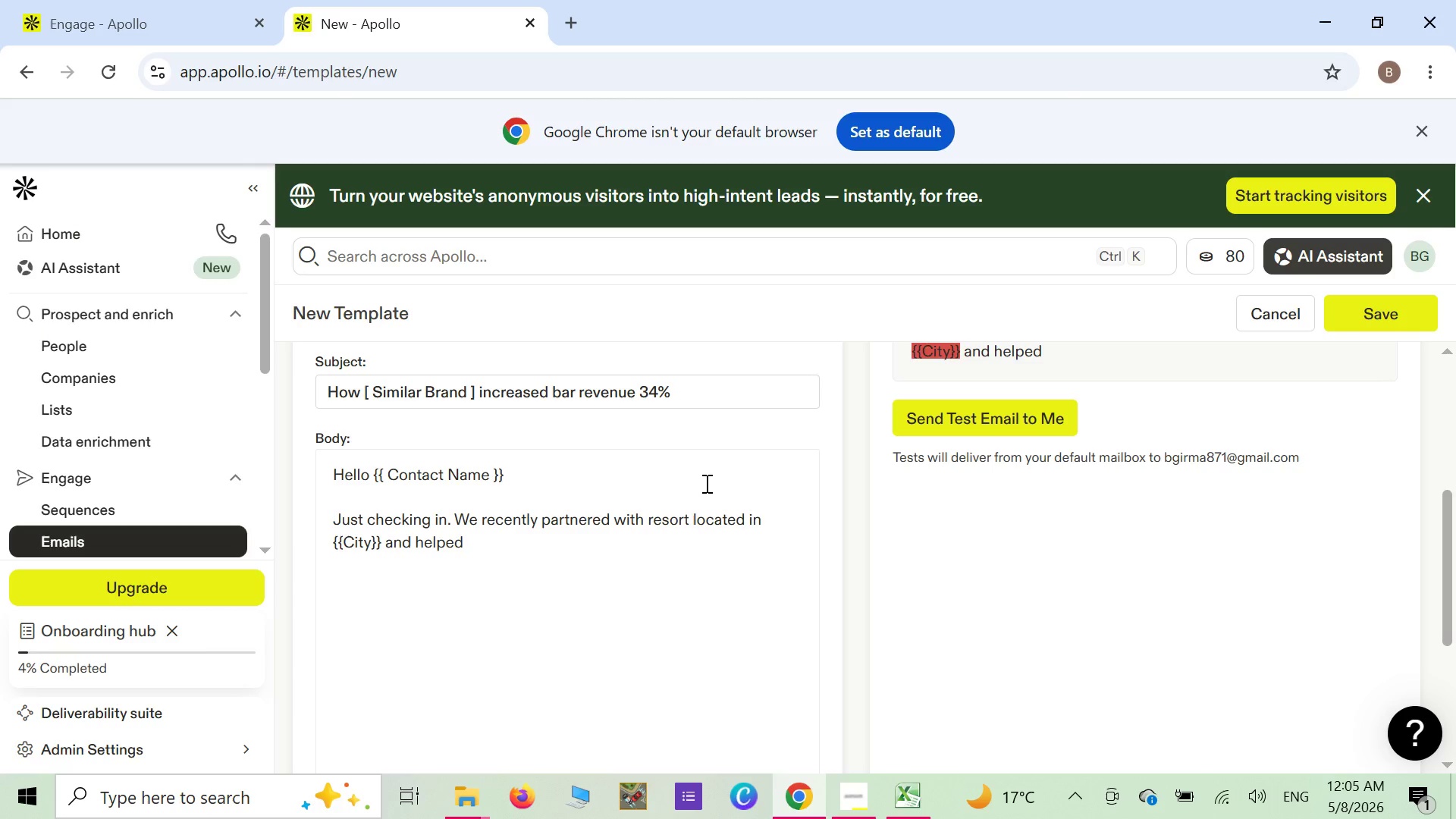 
type(team launch new )
 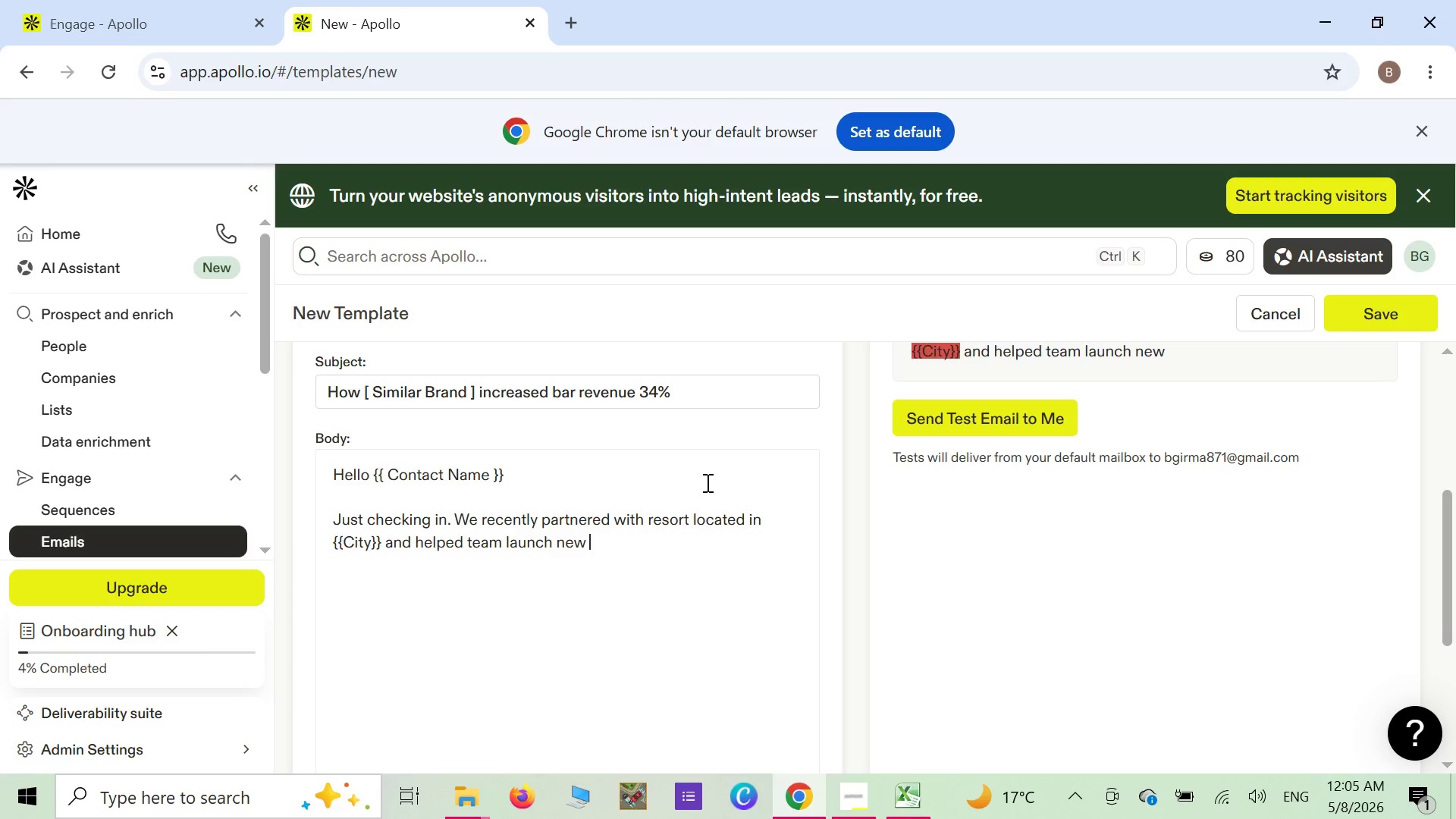 
type(, exclusive )
 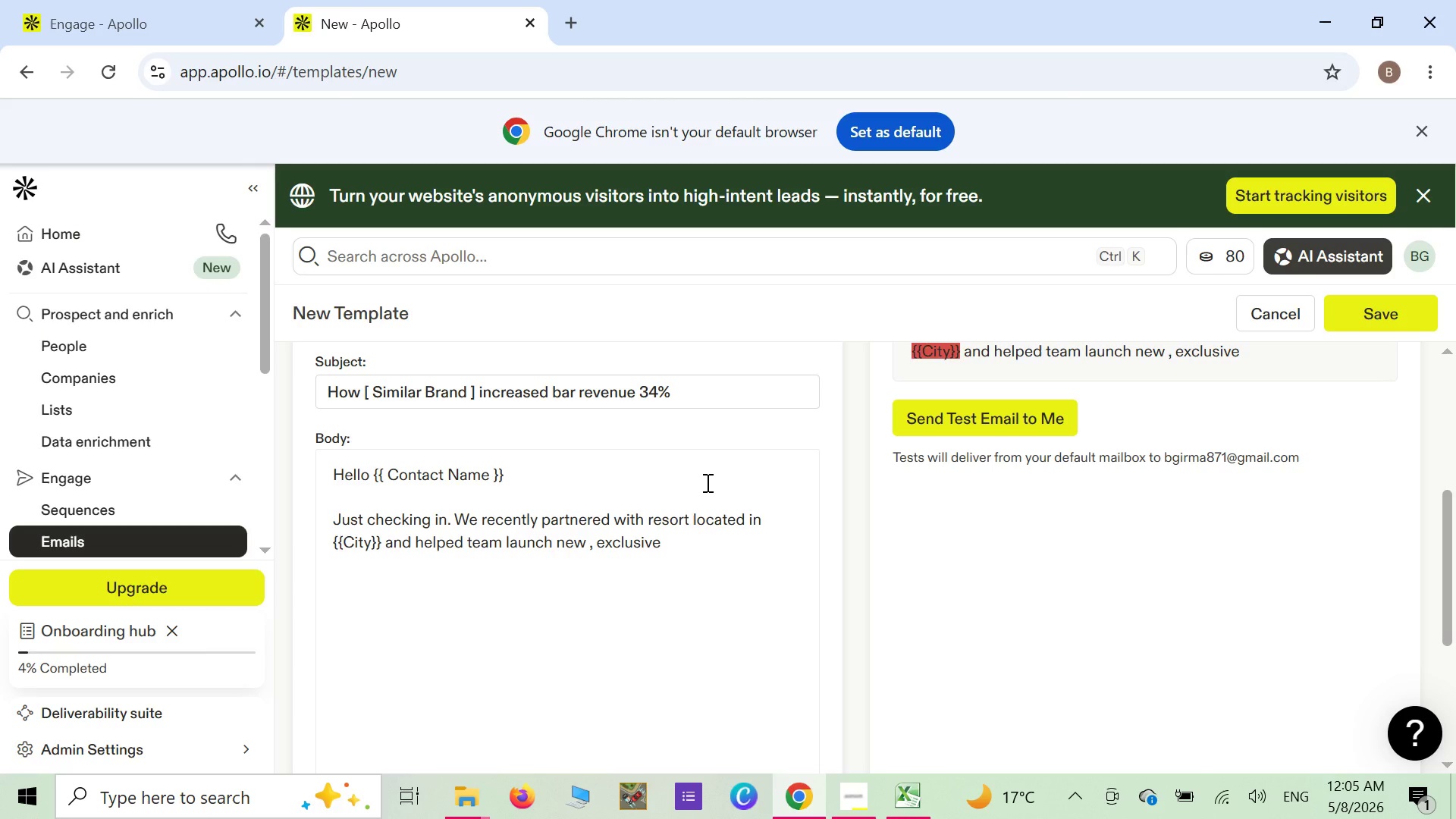 
wait(5.2)
 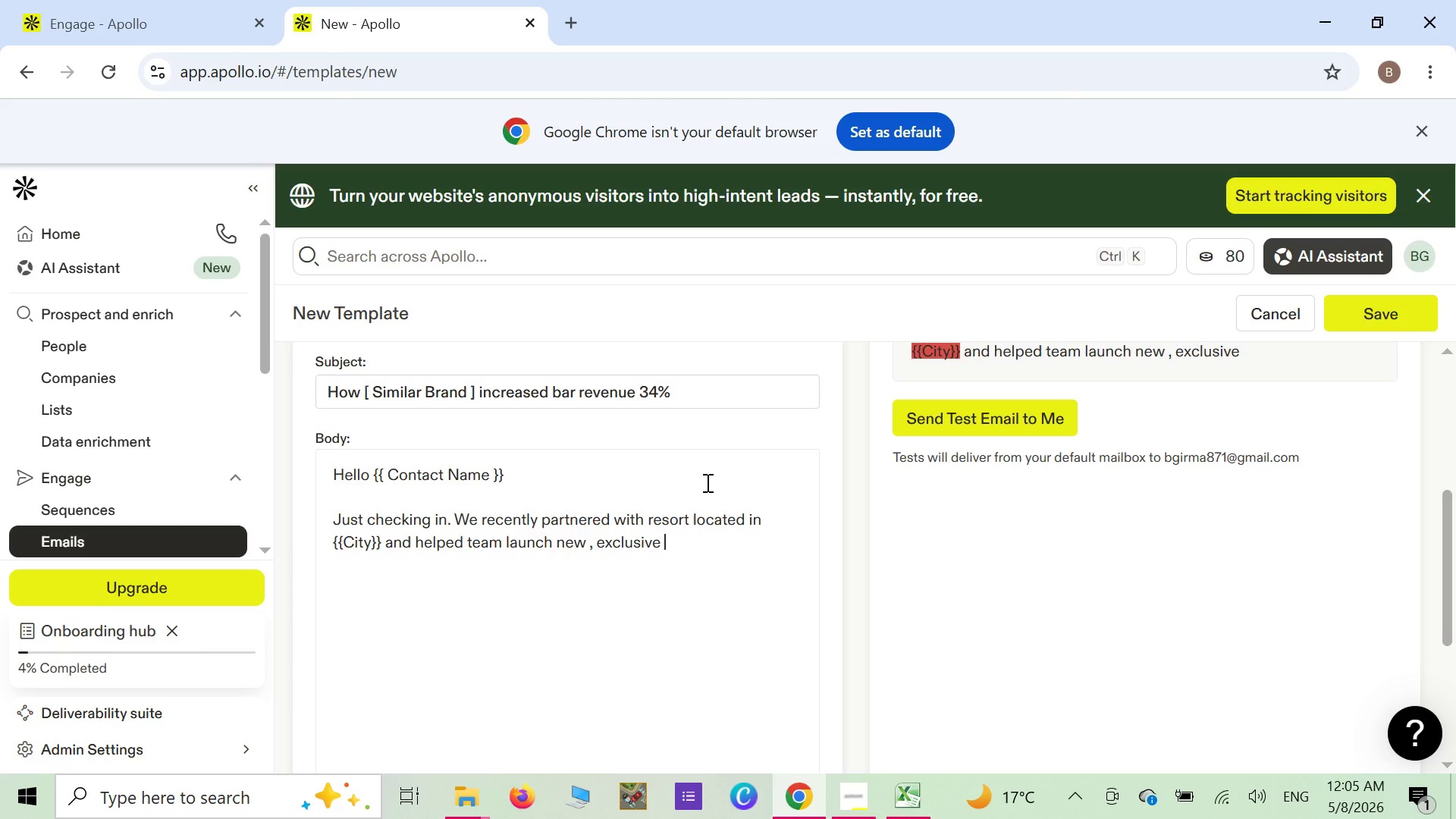 
key(Shift+ShiftLeft)
 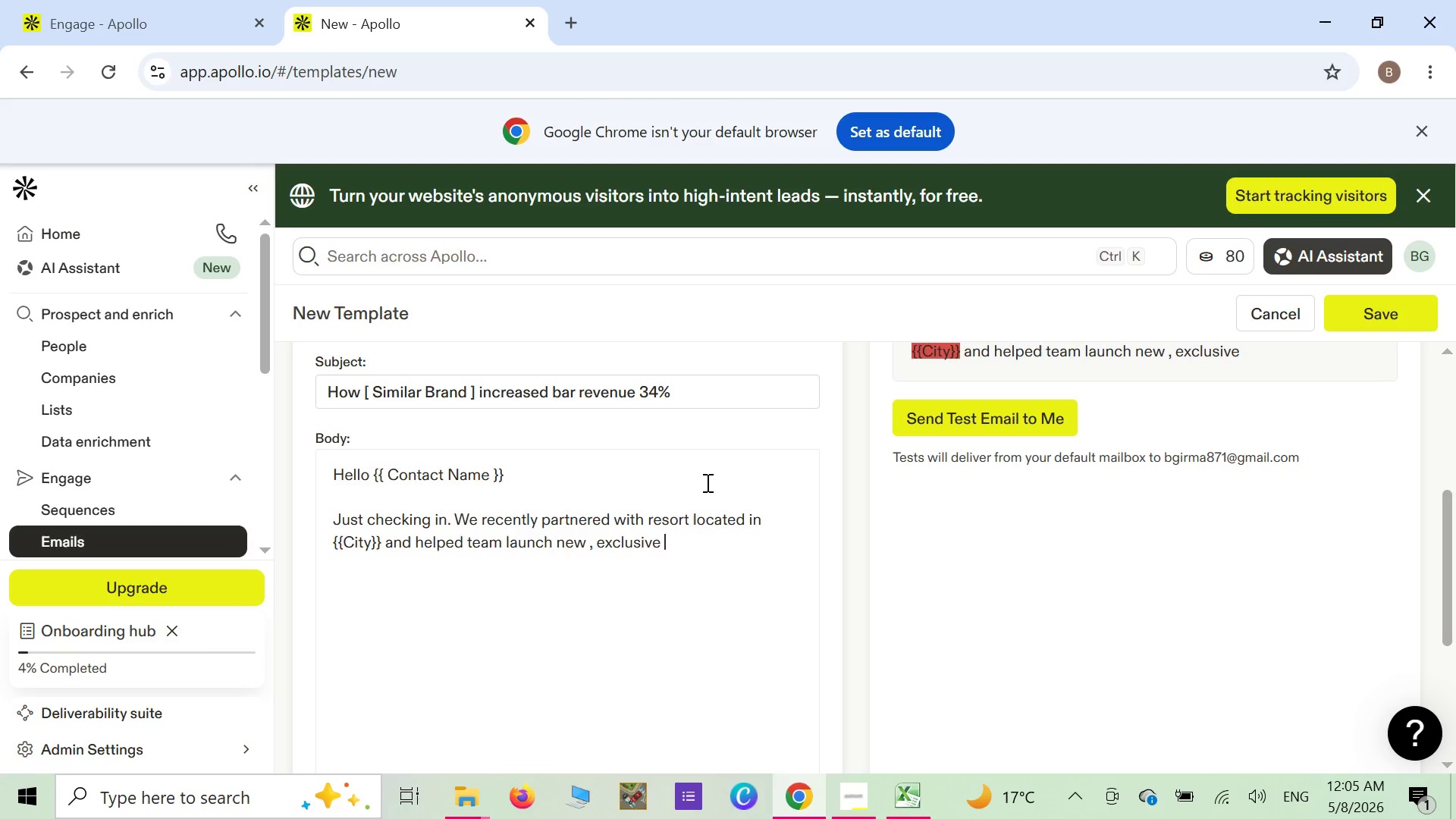 
key(Shift+BracketLeft)
 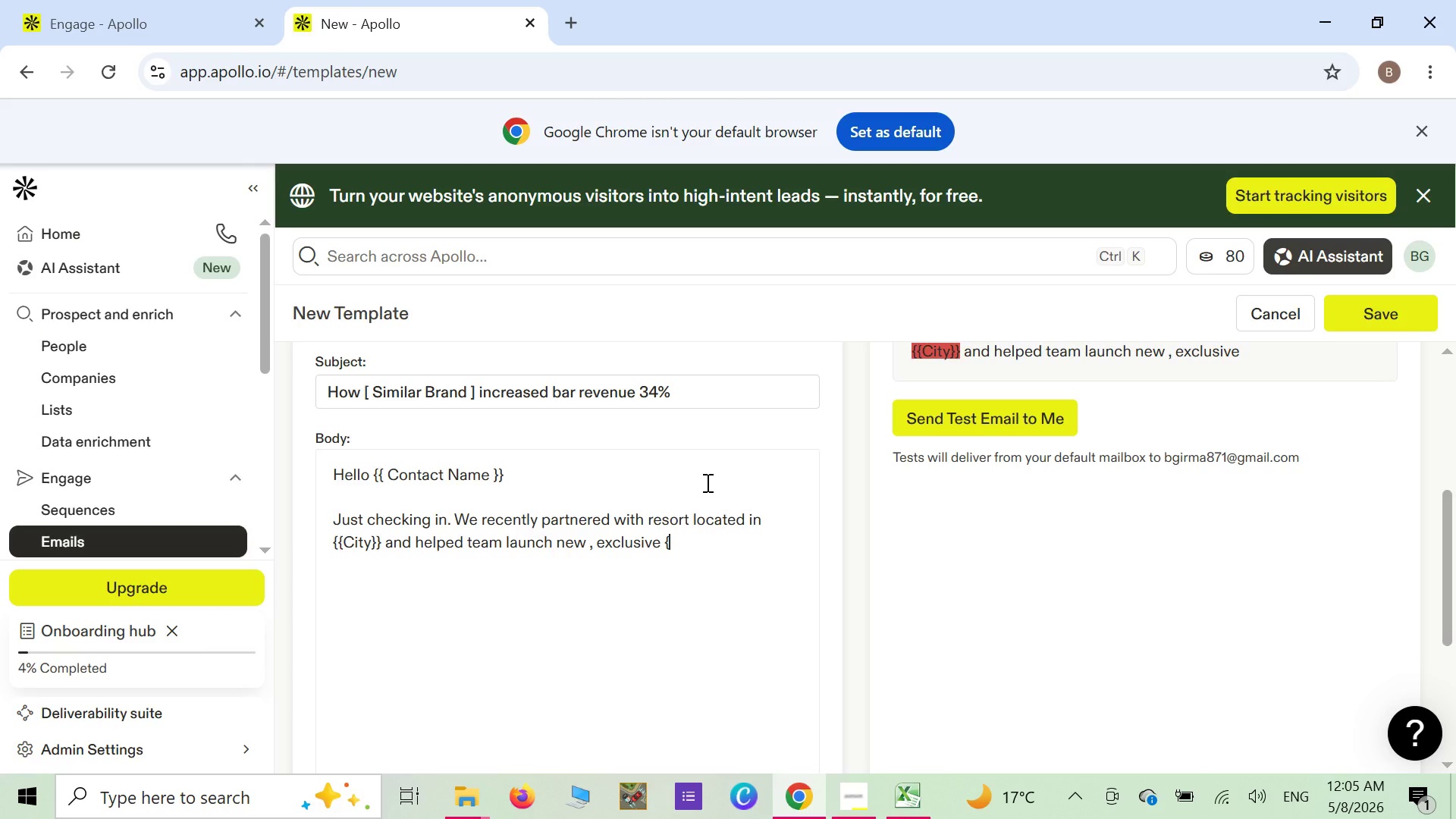 
key(Shift+ShiftLeft)
 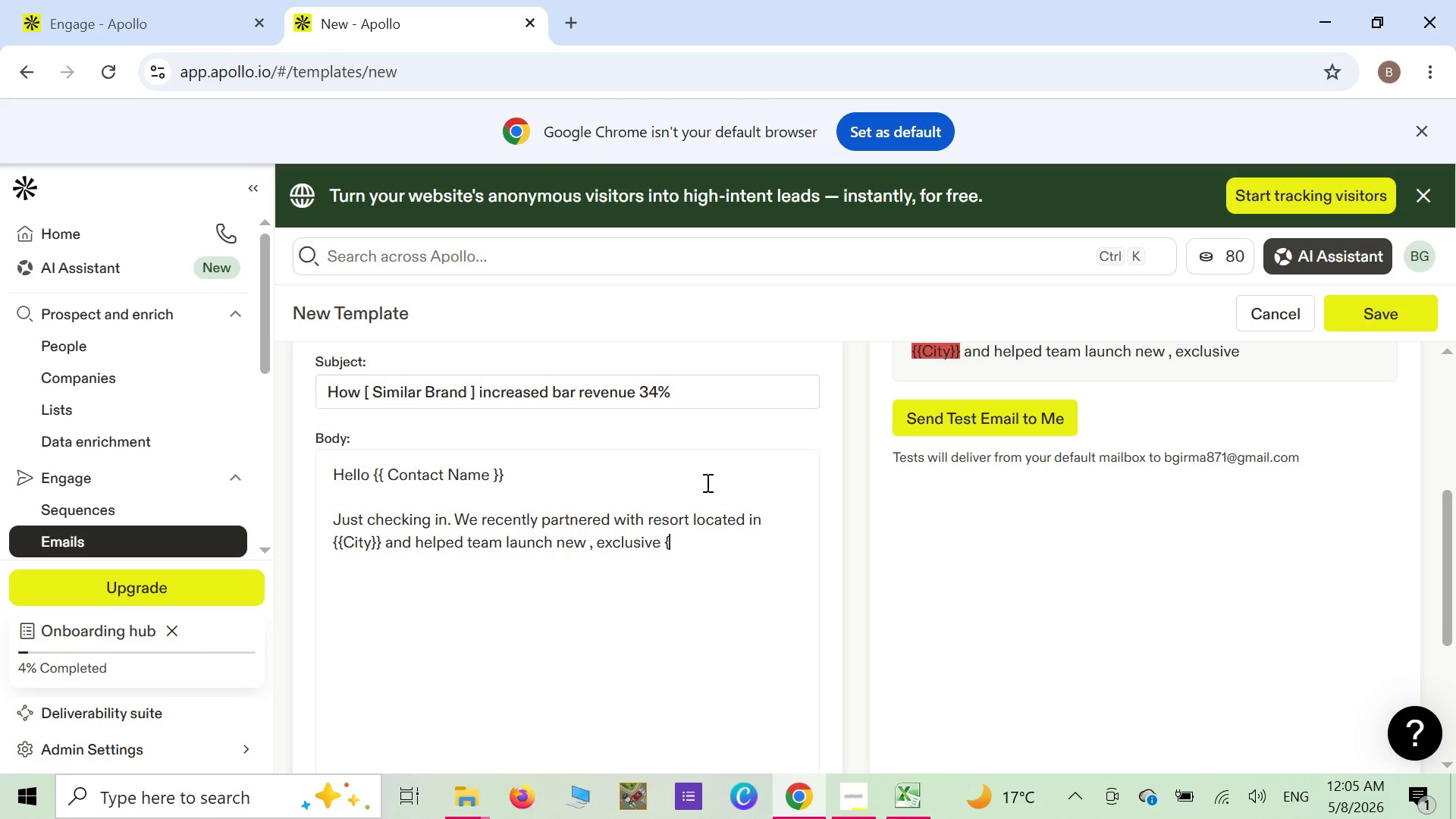 
key(Shift+BracketLeft)
 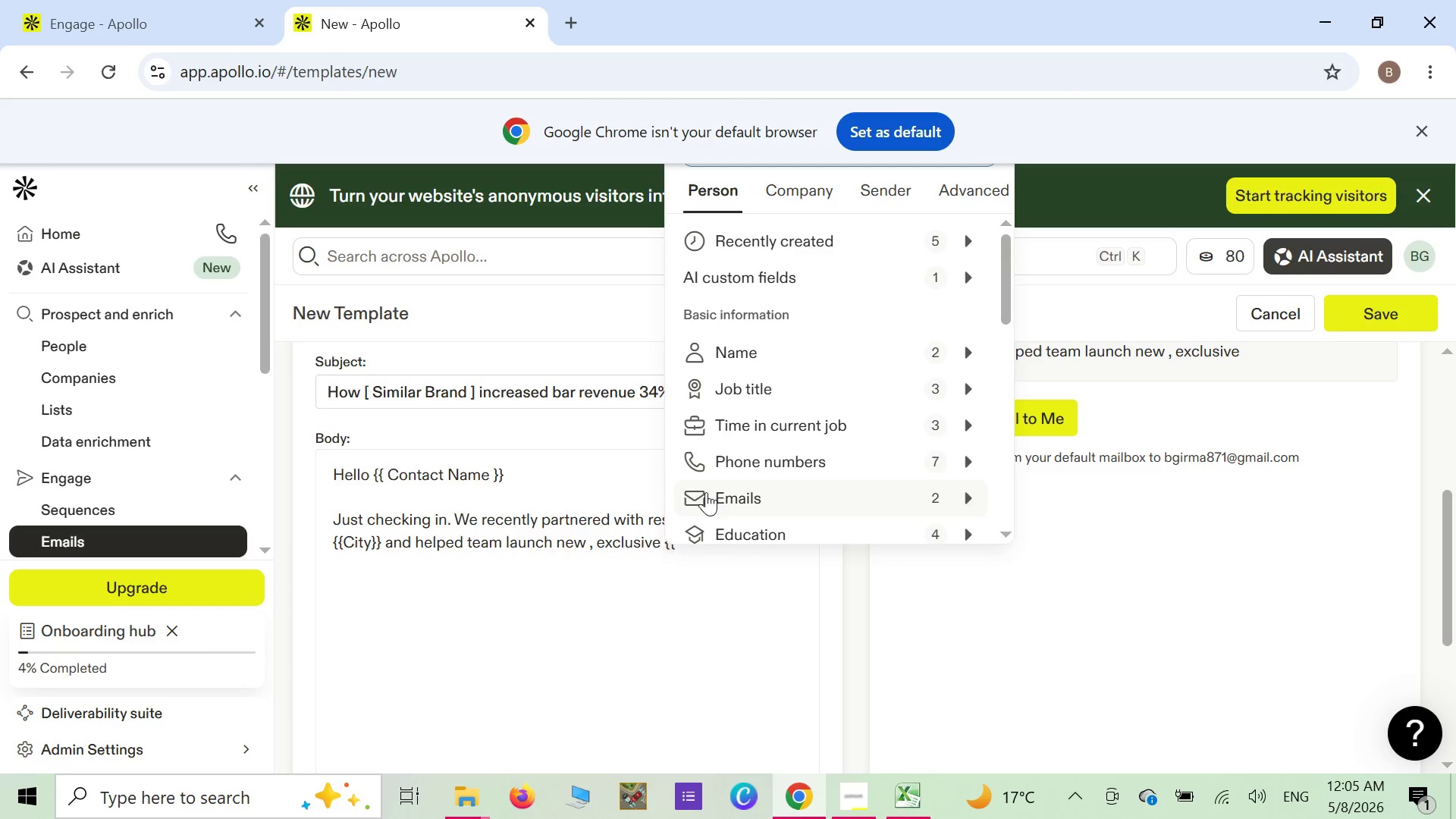 
left_click([723, 606])
 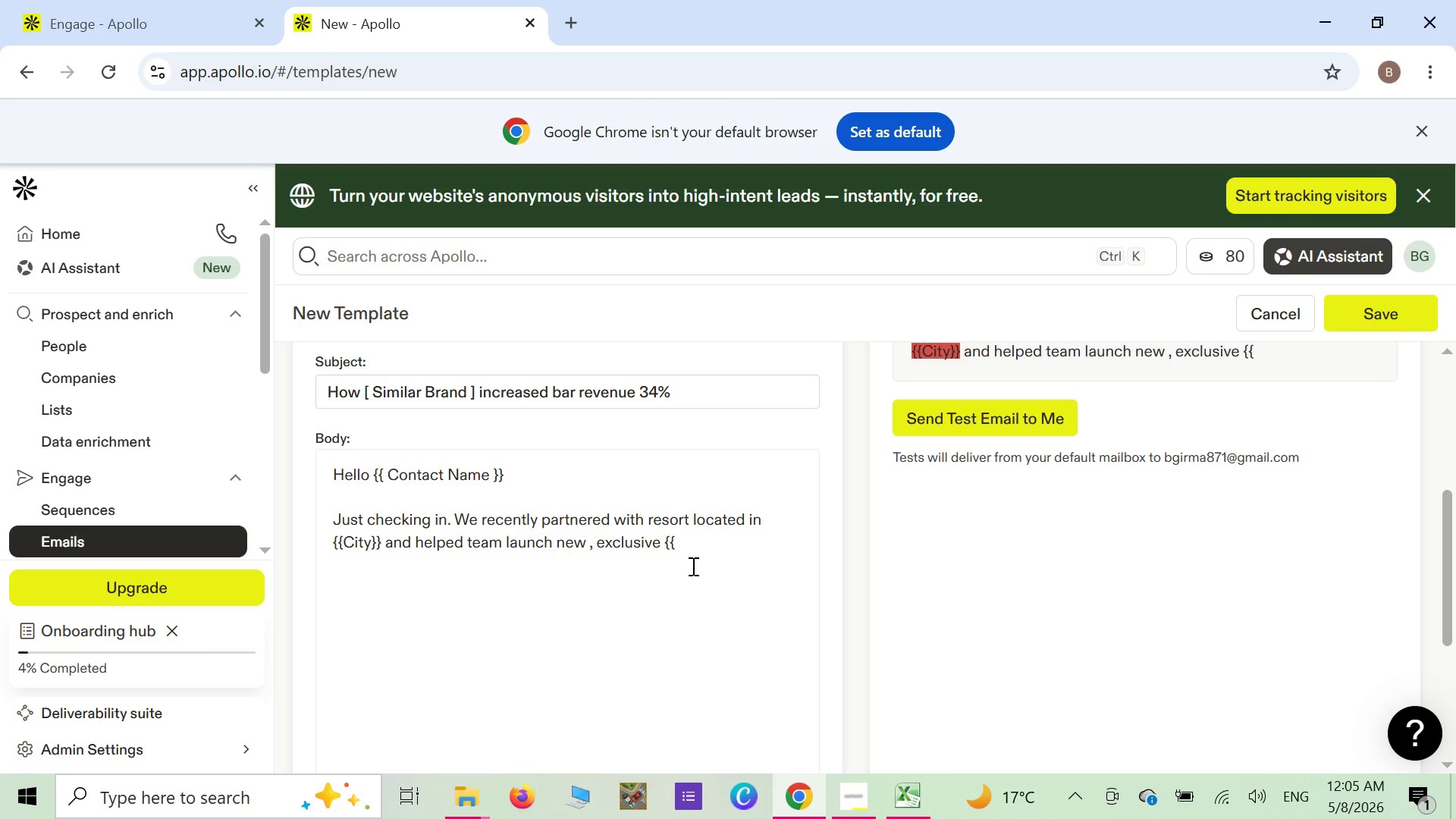 
key(Space)
 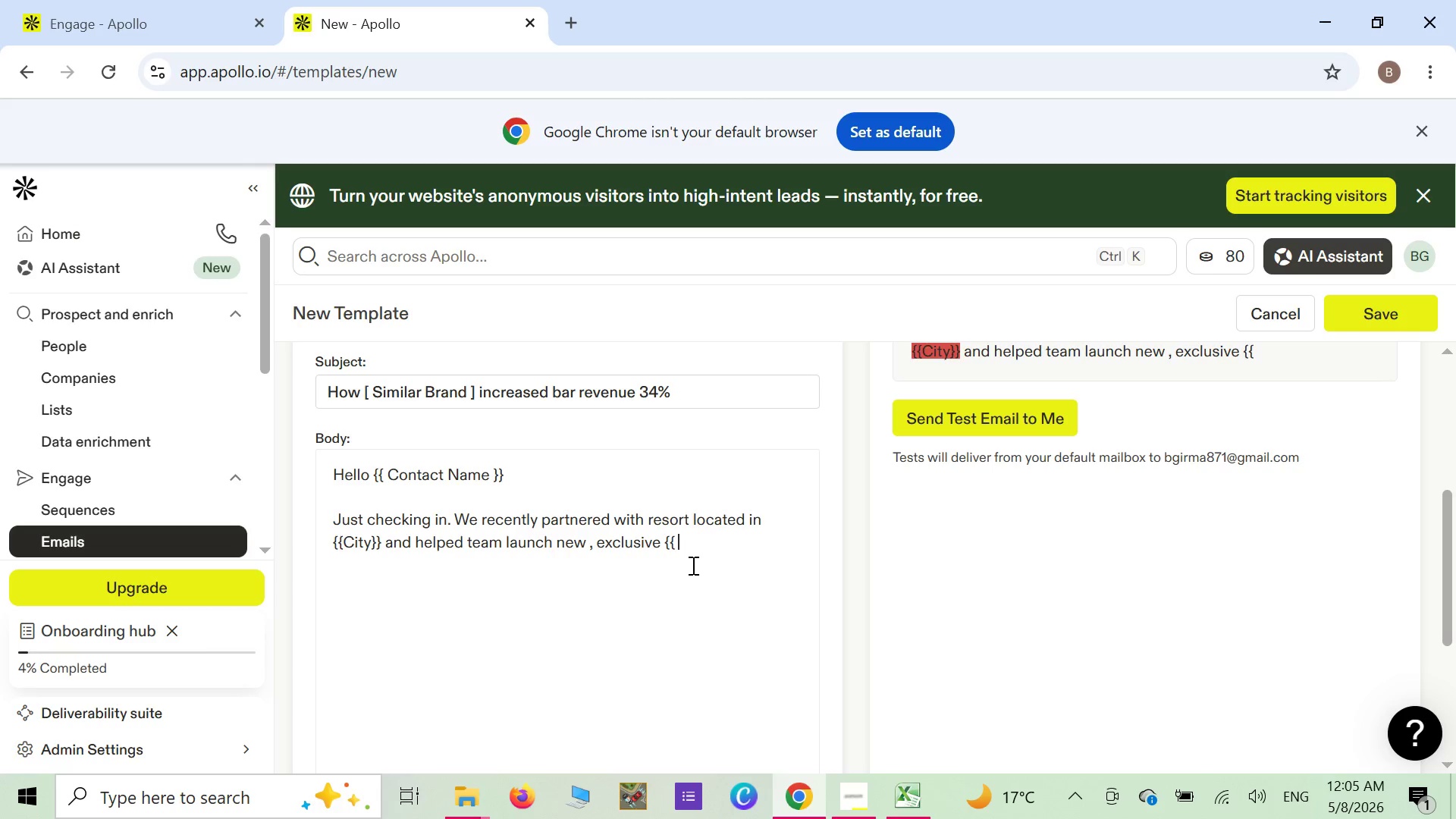 
wait(10.3)
 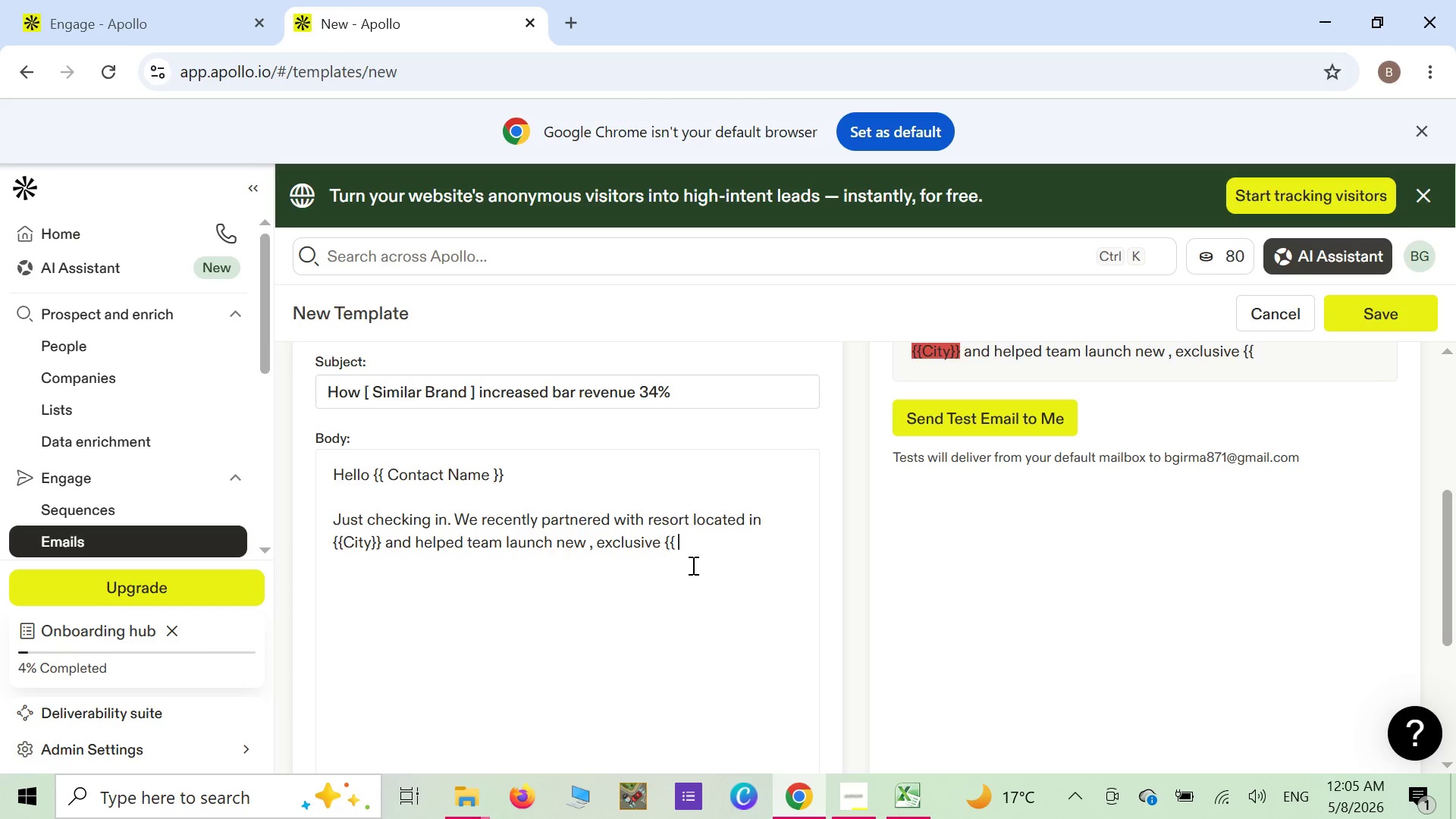 
type(Product Type }})
 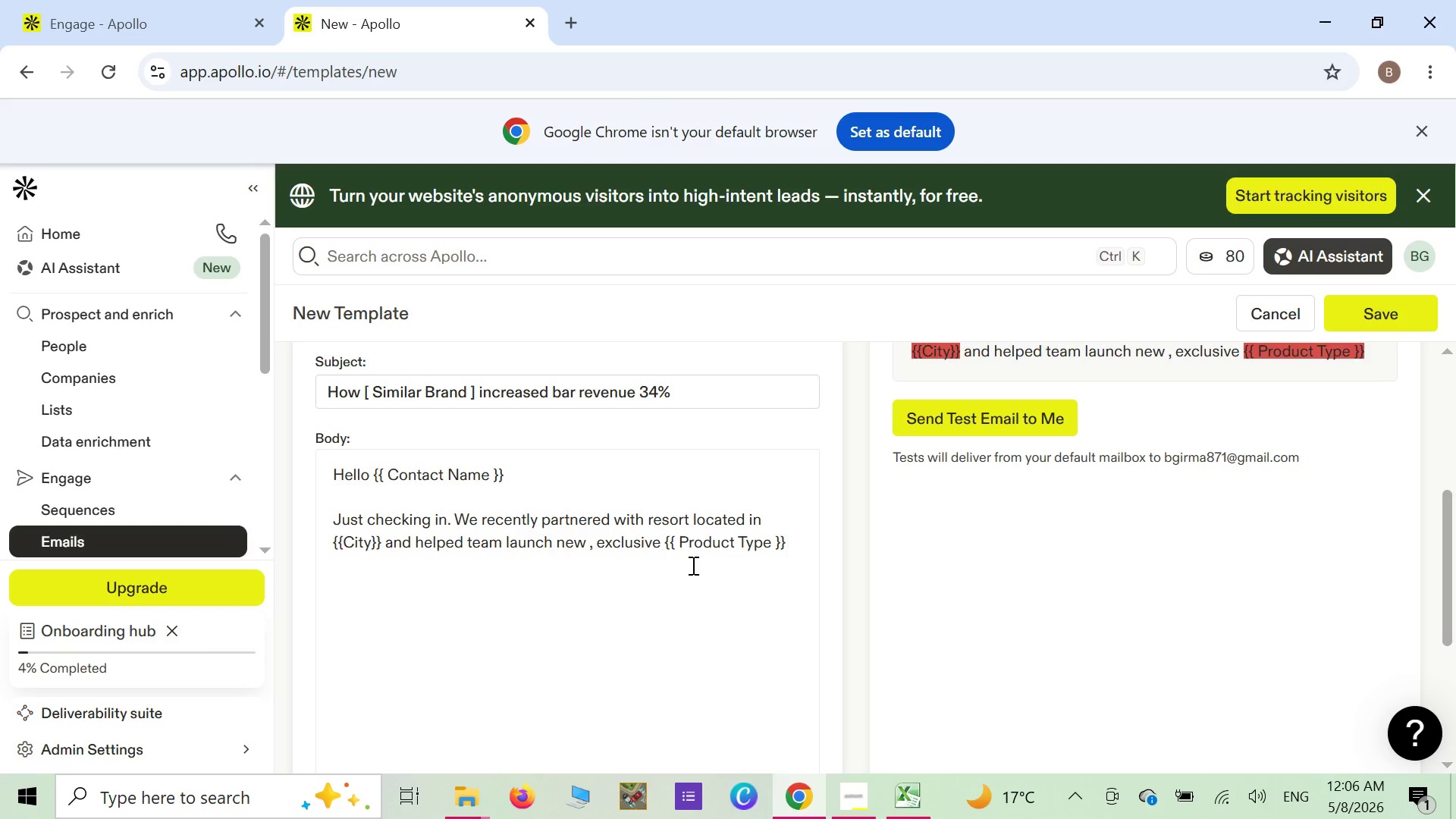 
wait(7.86)
 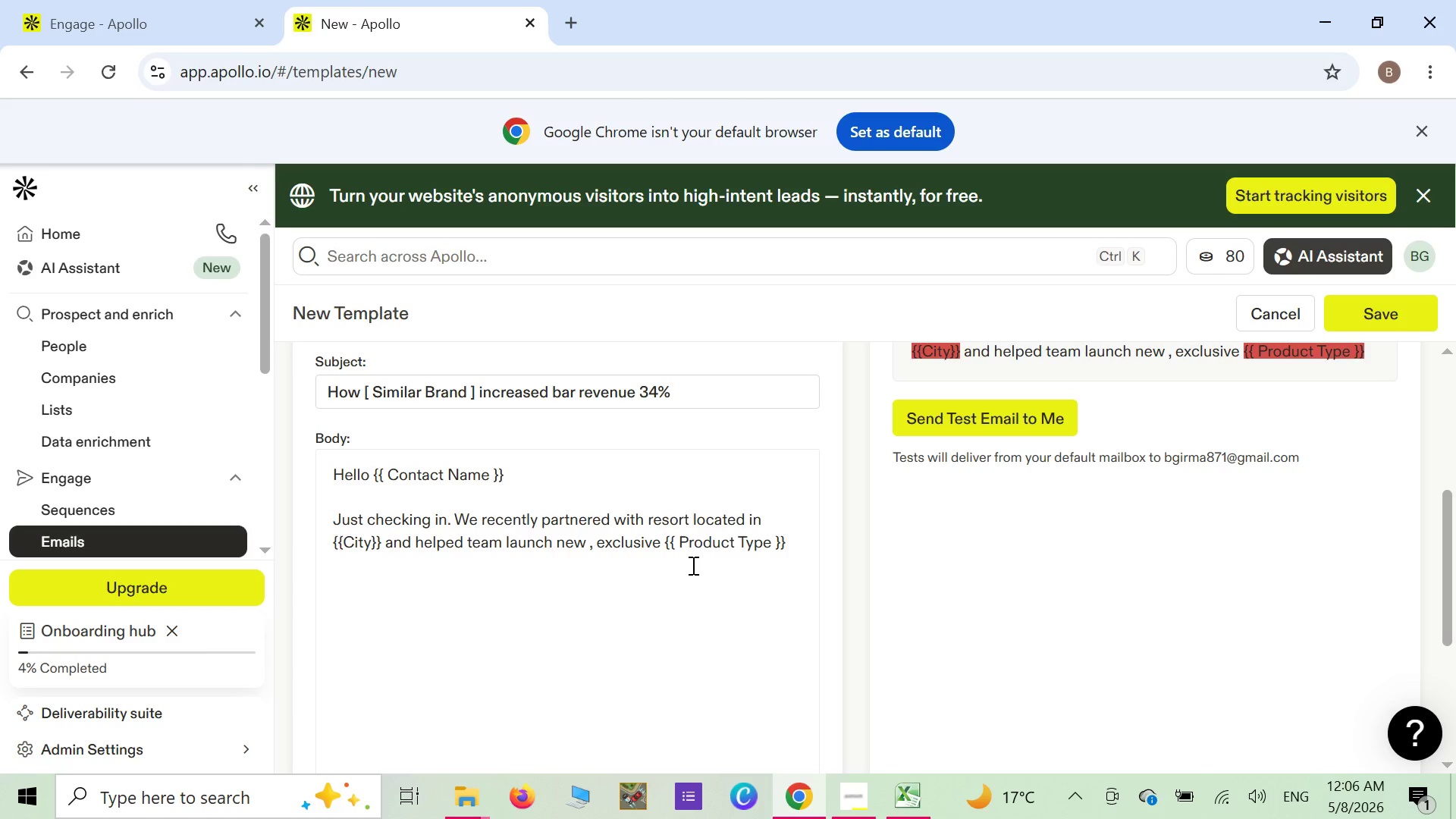 
type(on )
key(Backspace)
type(-property ; )
 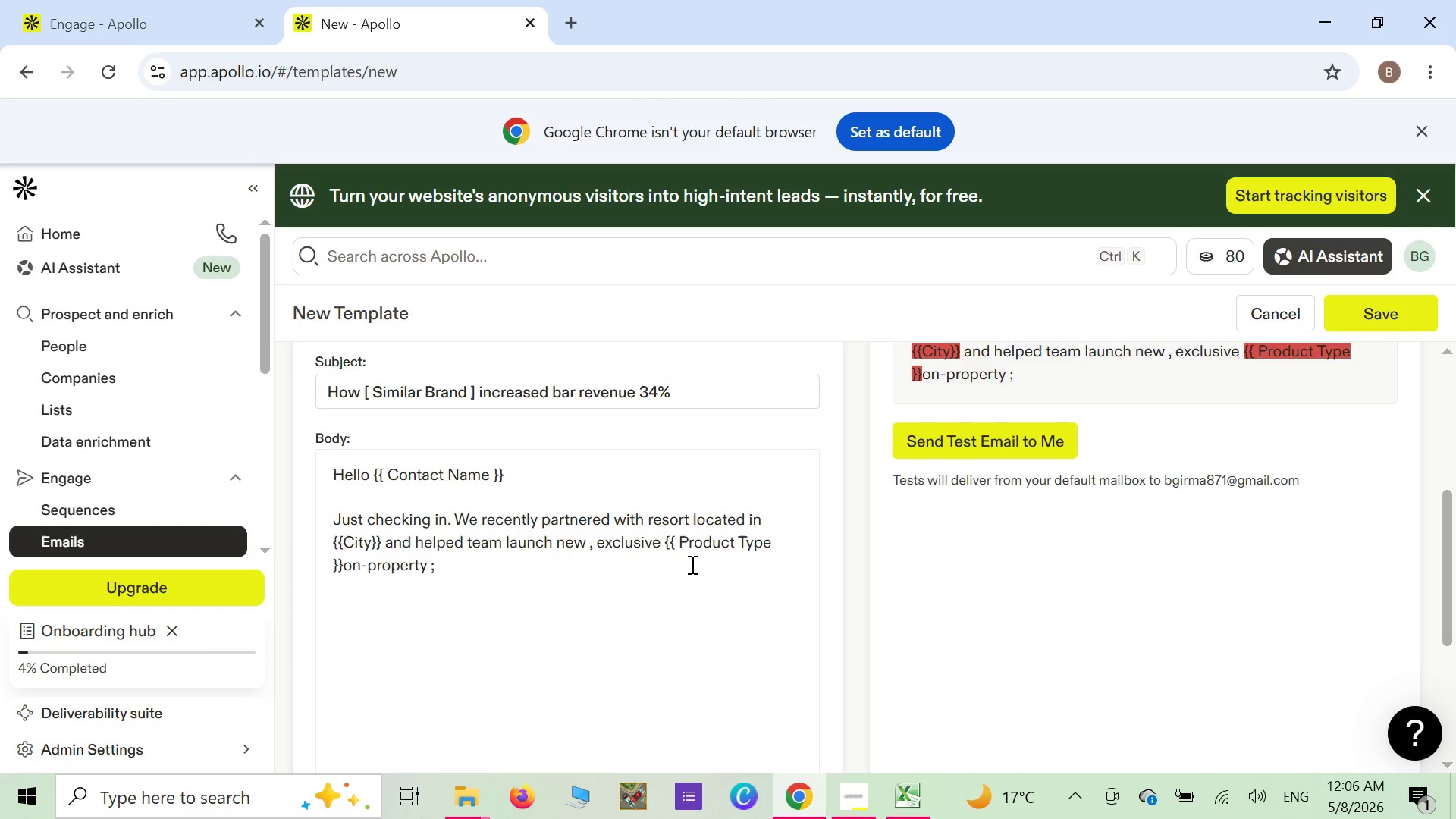 
type(they saw 345)
key(Backspace)
type(% )
 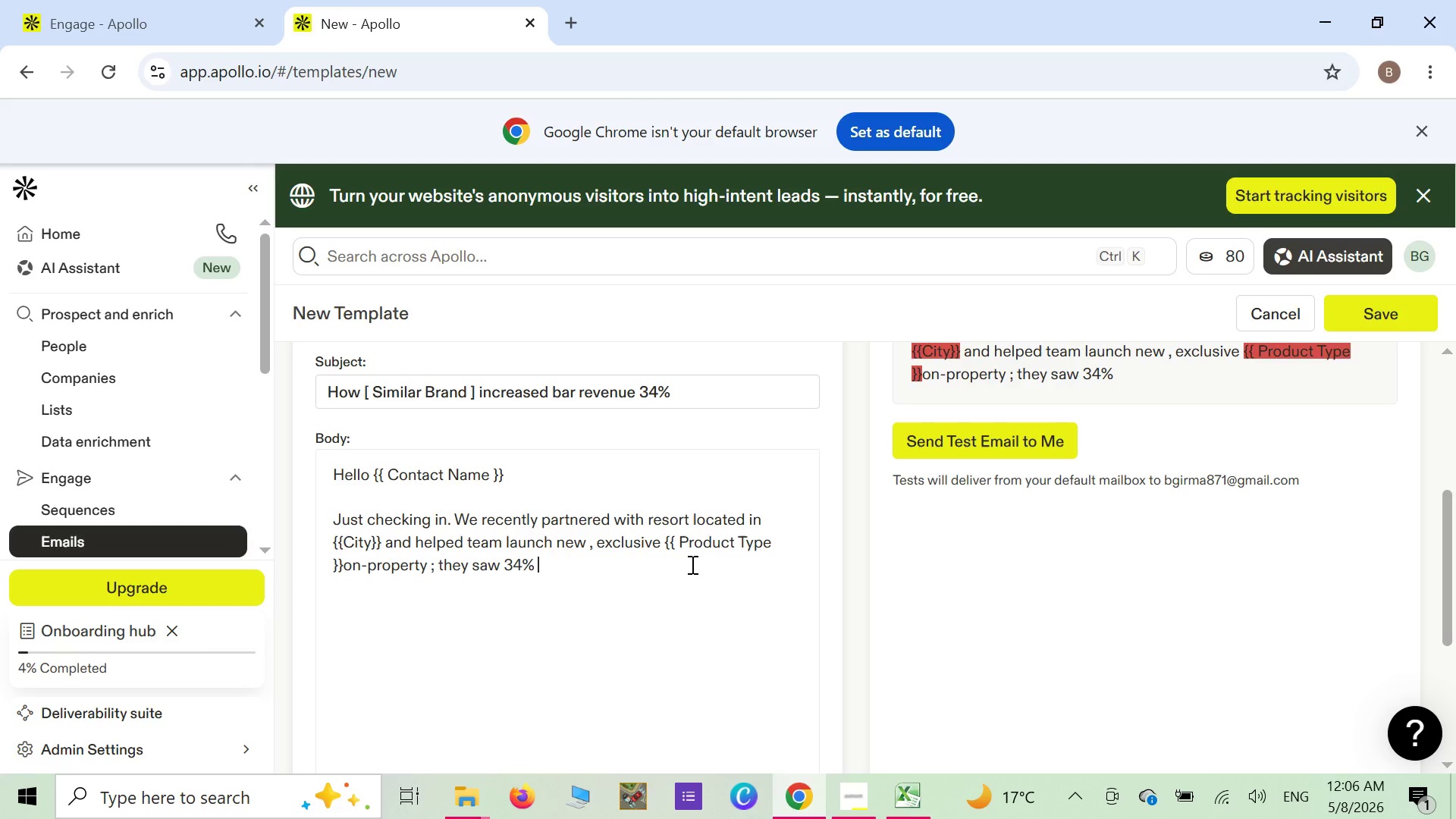 
type(increase in their premium )
 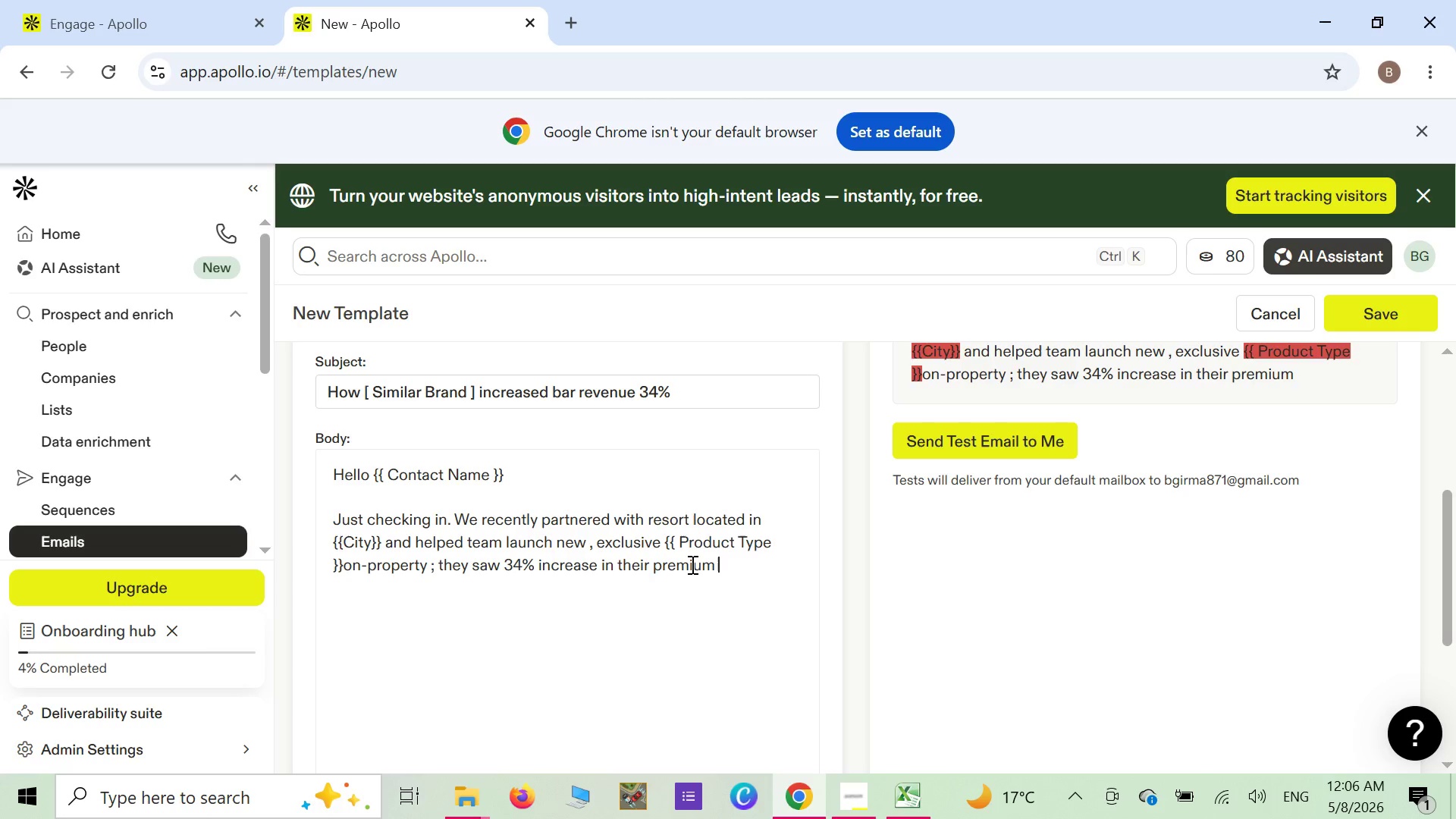 
type(Beverage sales reve)
 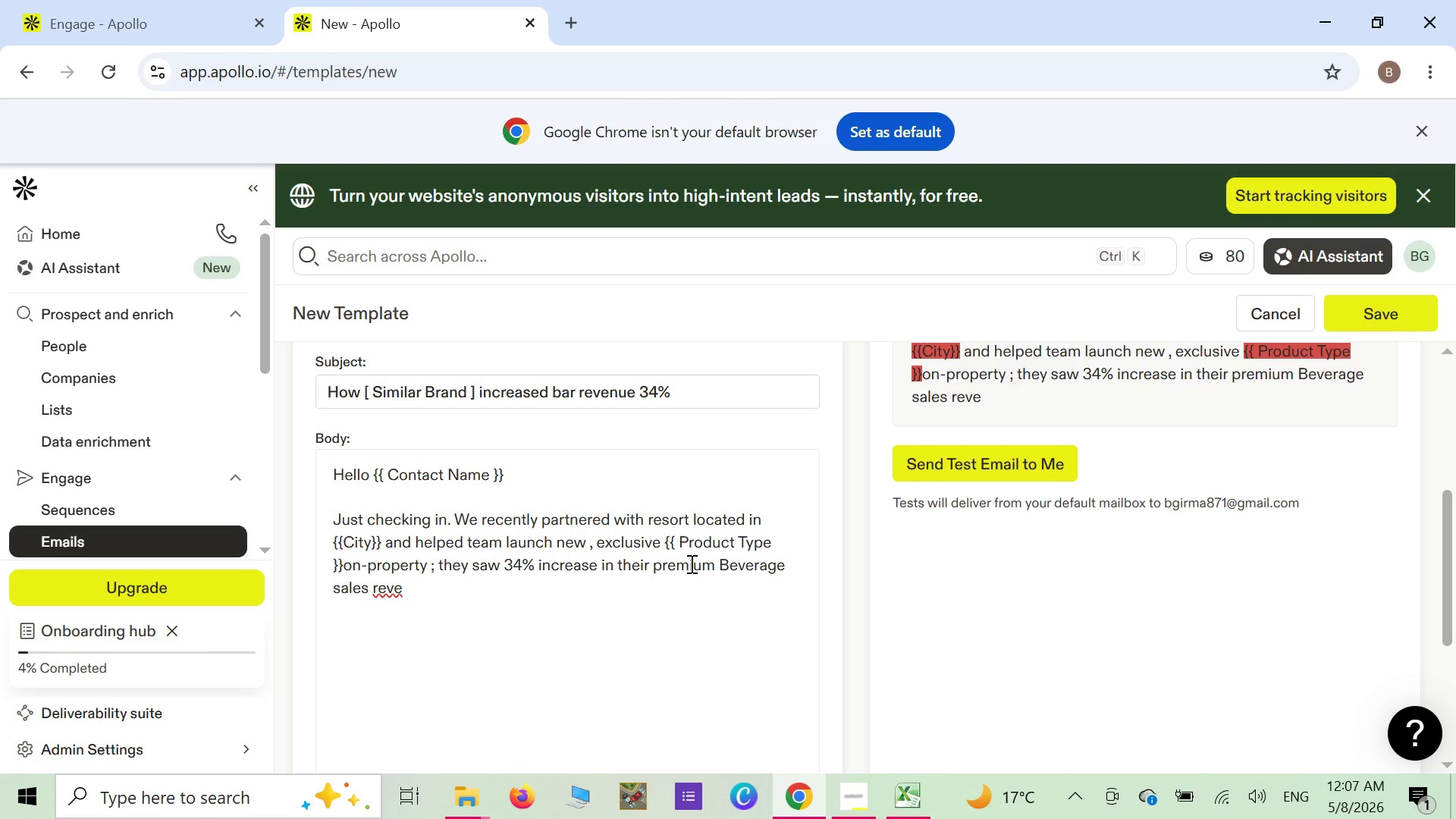 
type(nue in 6 weeks.)
 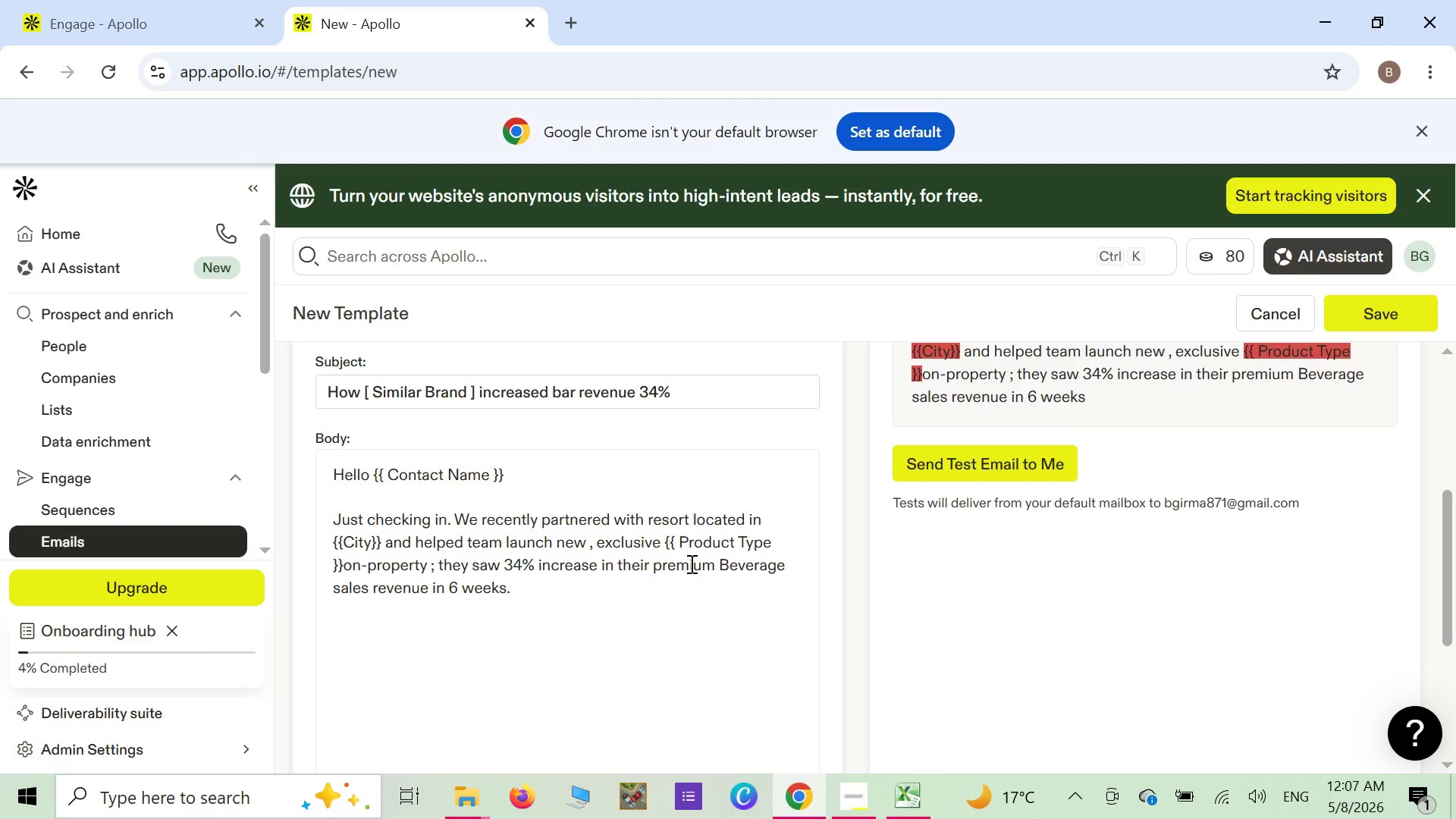 
key(Enter)
 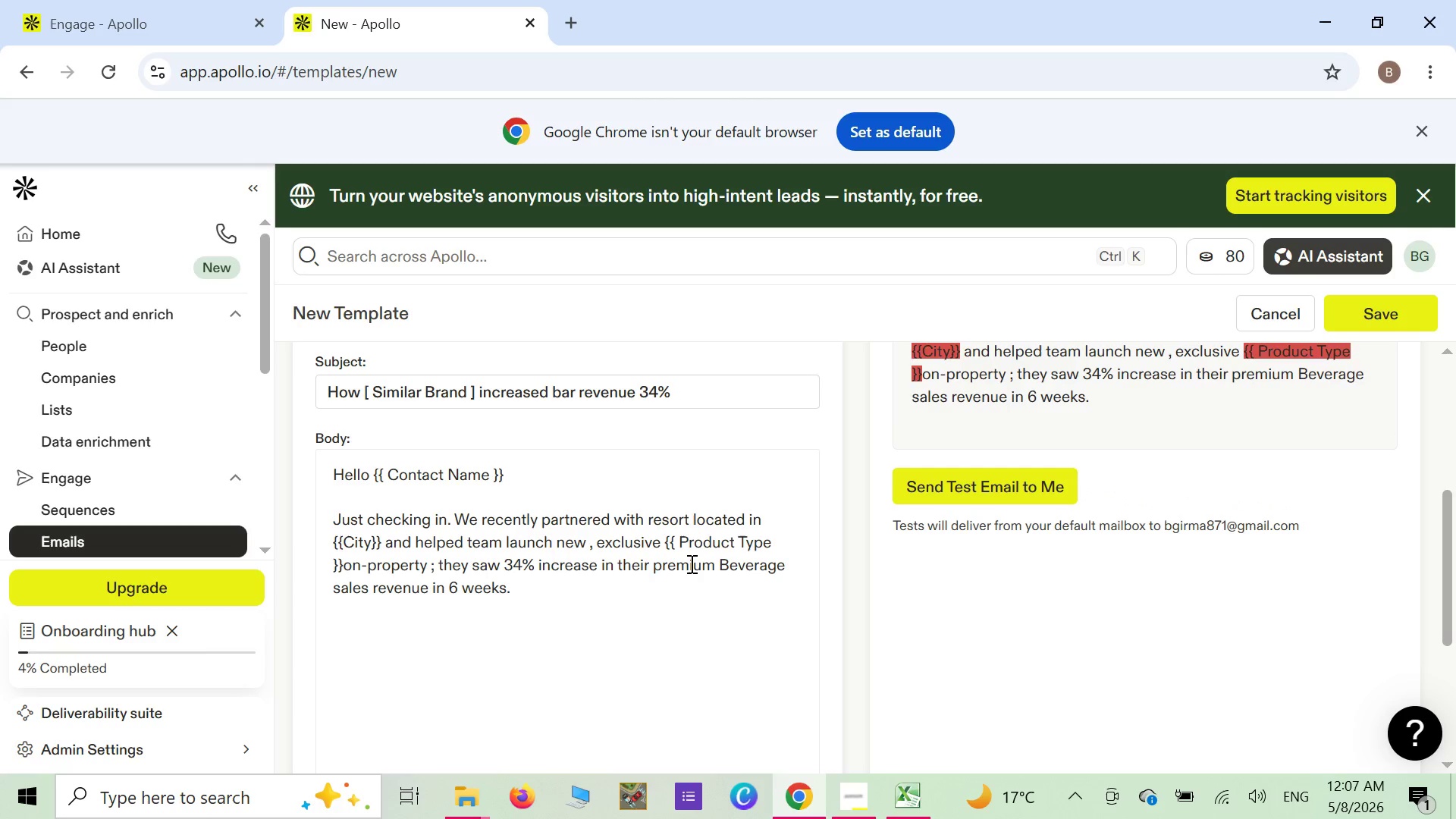 
key(Enter)
 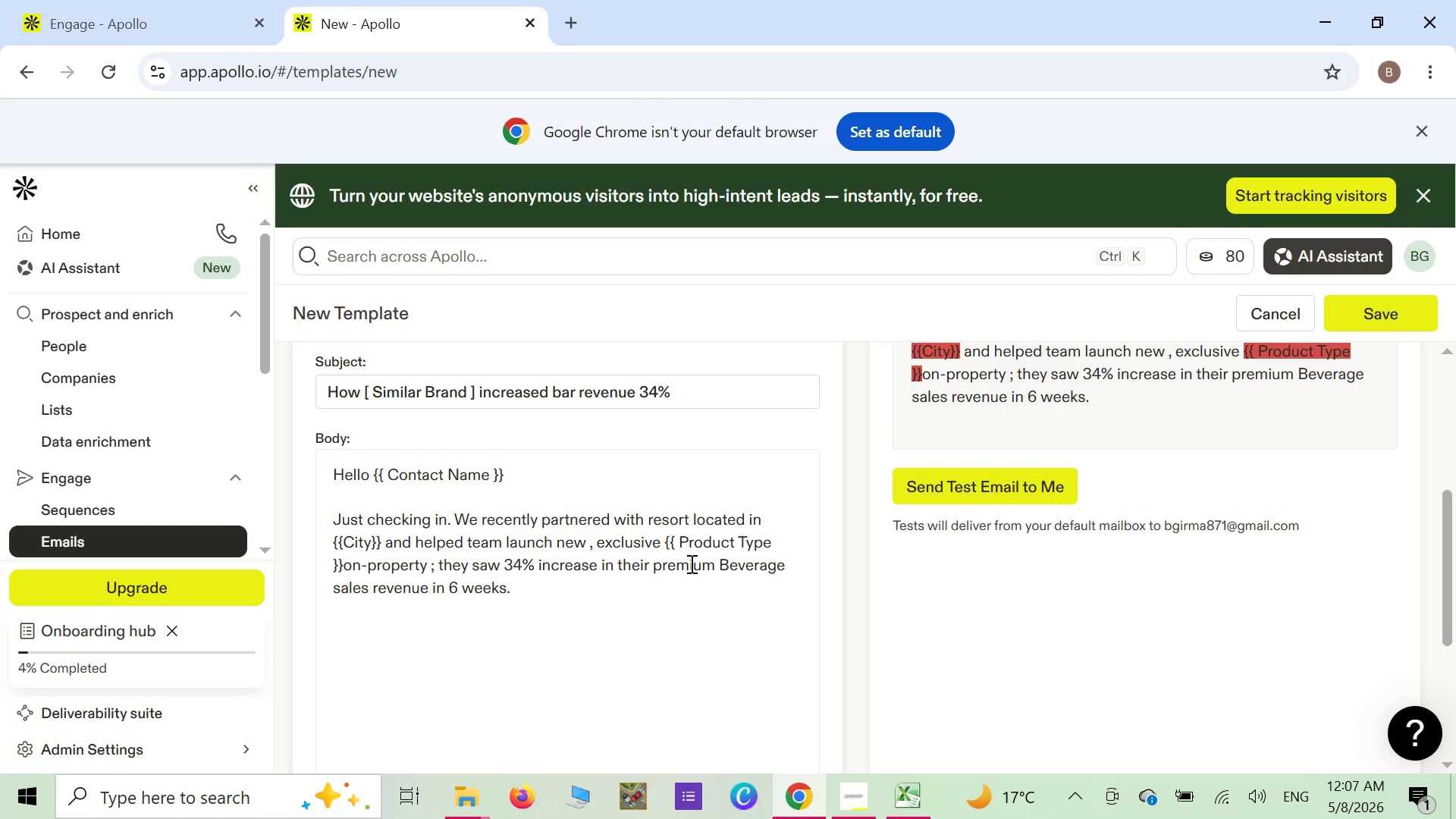 
type(would)
key(Backspace)
key(Backspace)
key(Backspace)
key(Backspace)
key(Backspace)
type(Would you like )
 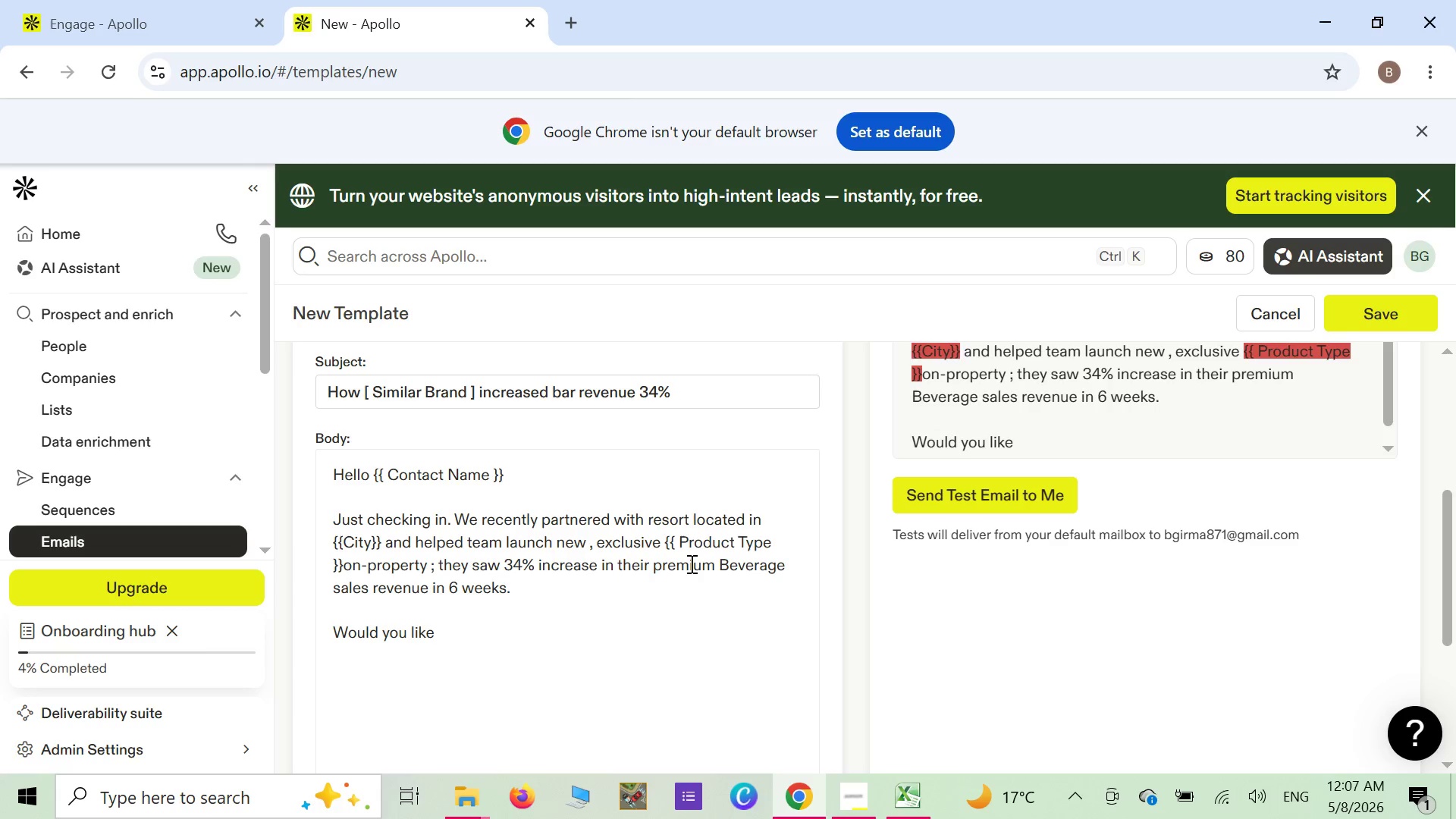 
wait(6.22)
 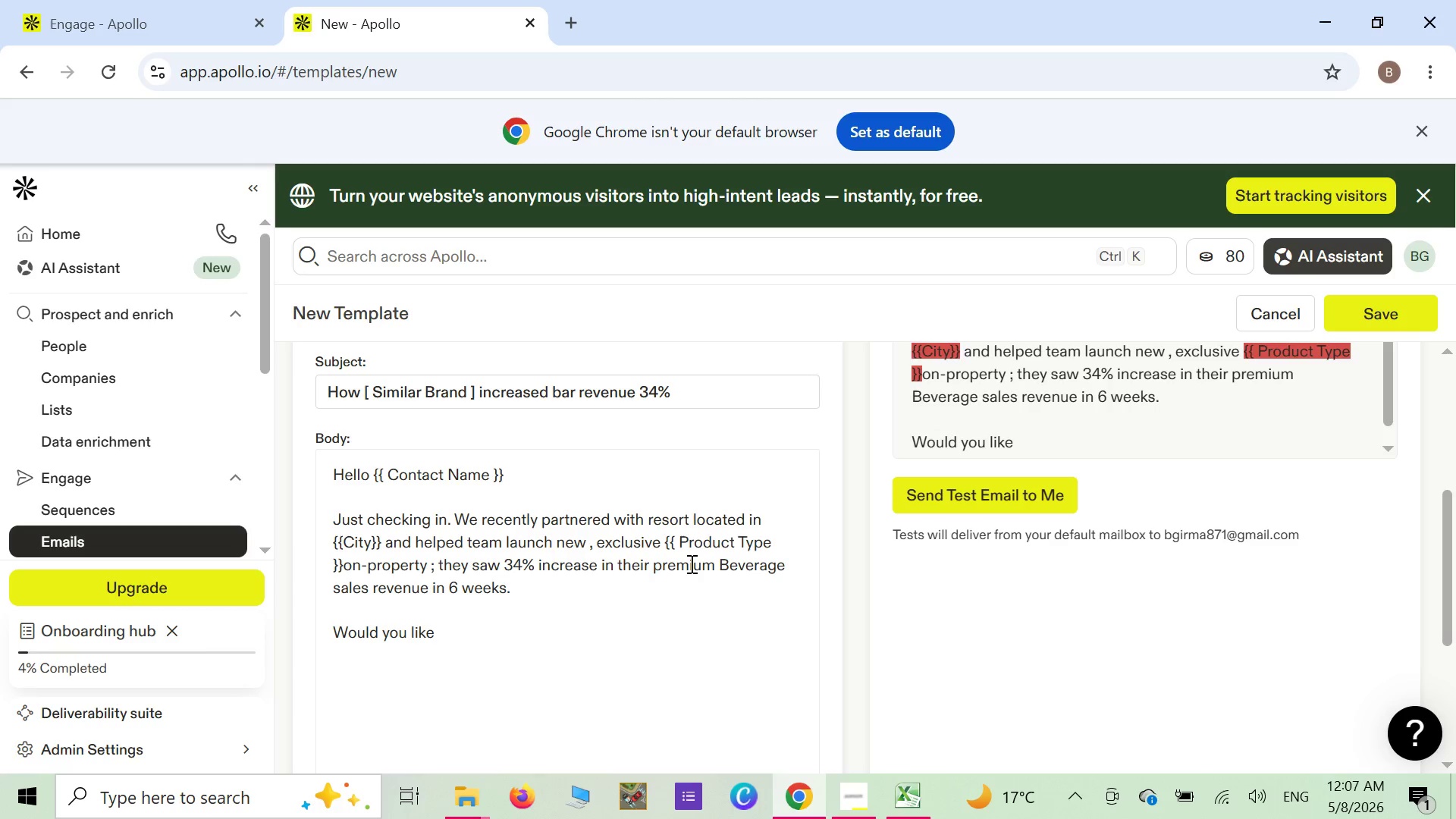 
type(to schedule )
 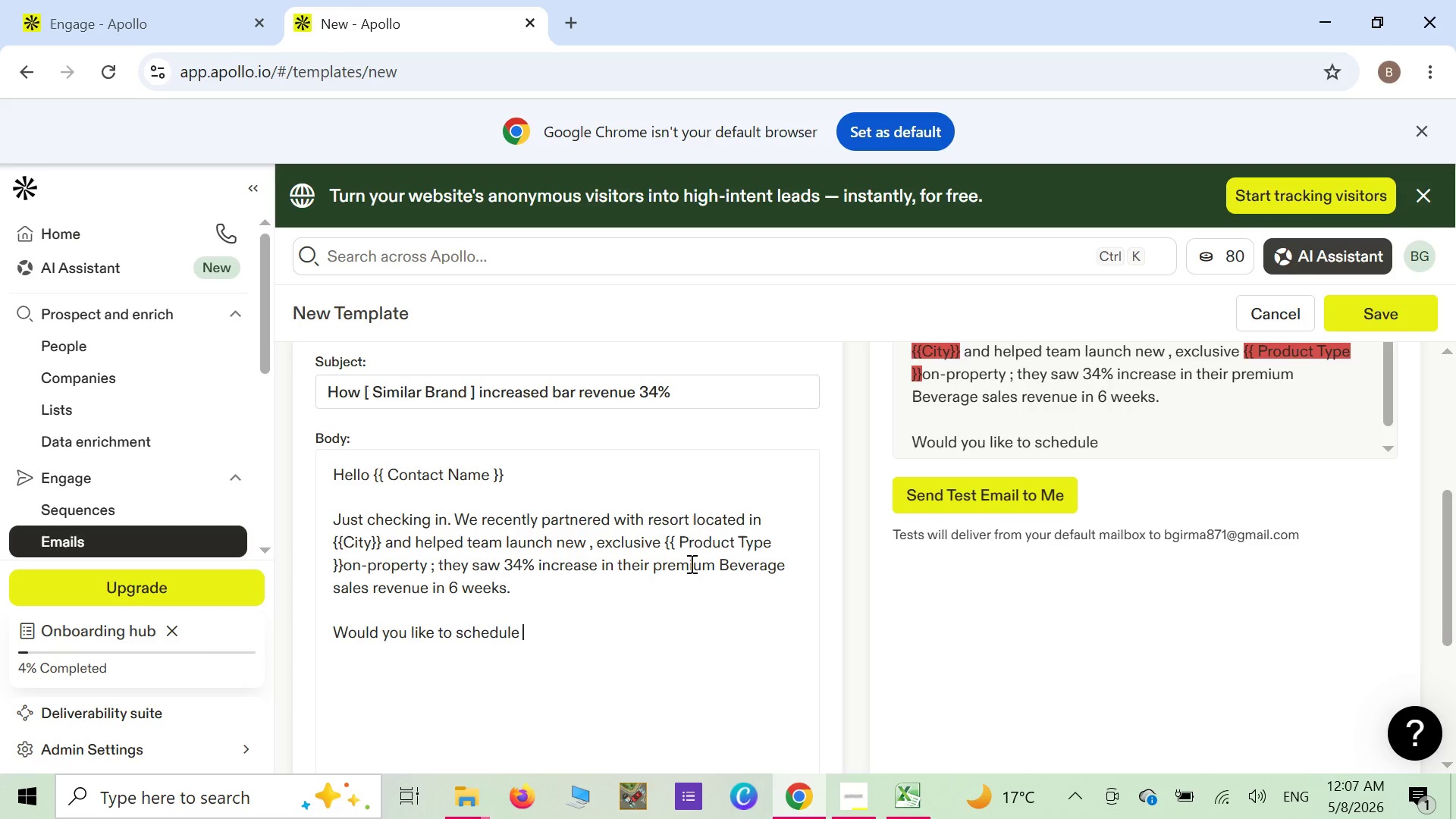 
type(a brief conversation so we can tell you more/)
key(Backspace)
type(?)
 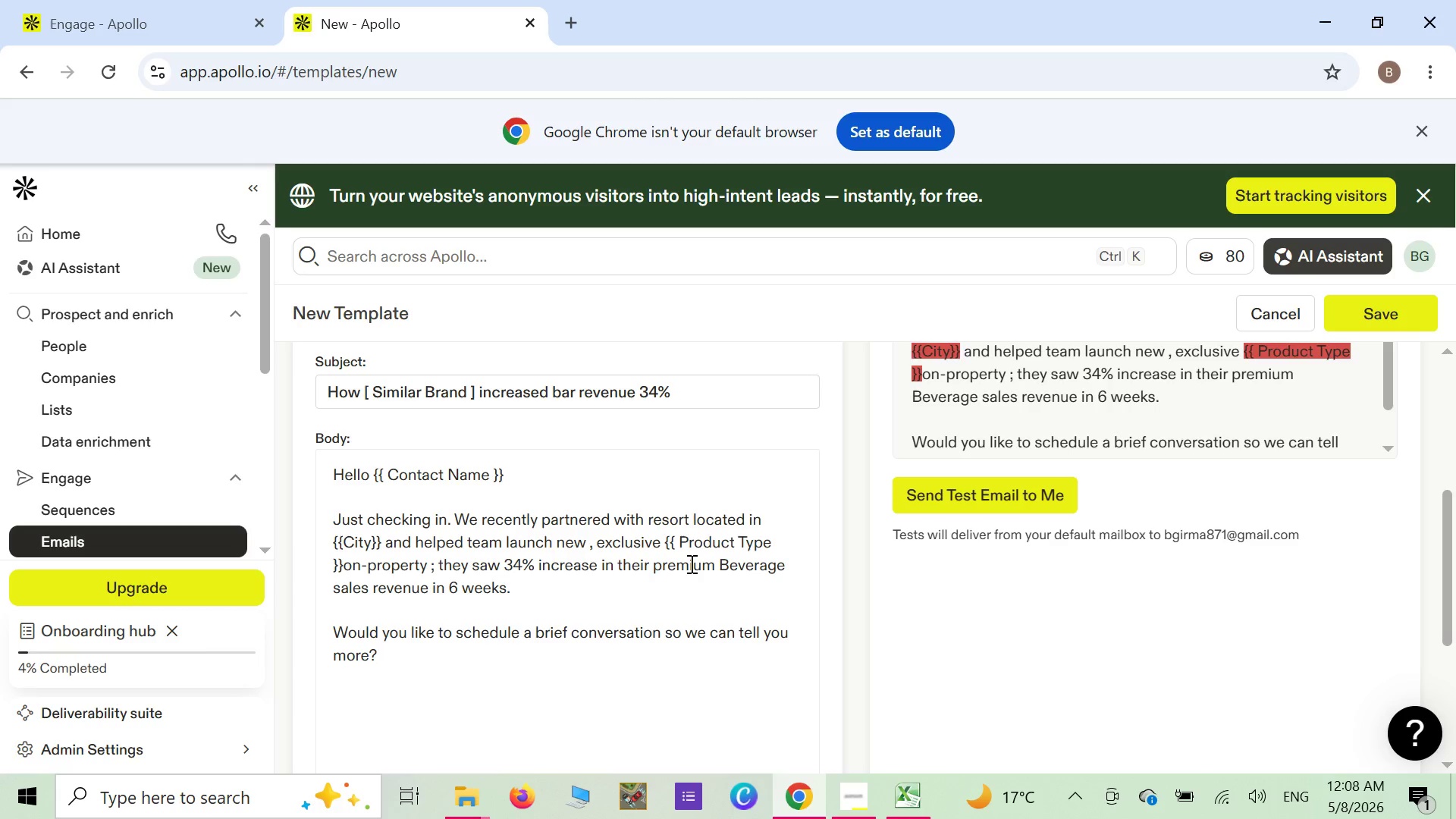 
key(Enter)
 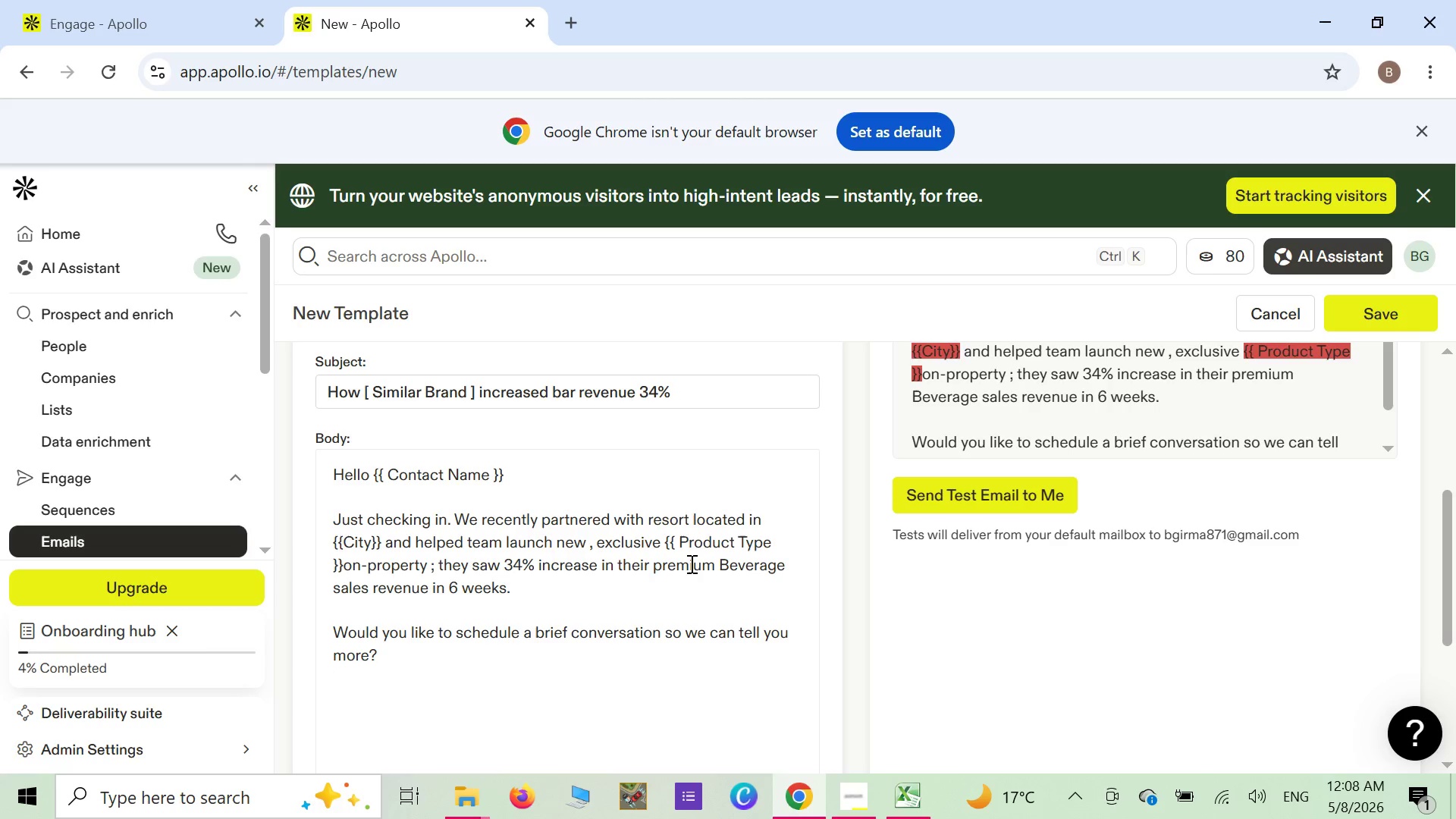 
key(Enter)
 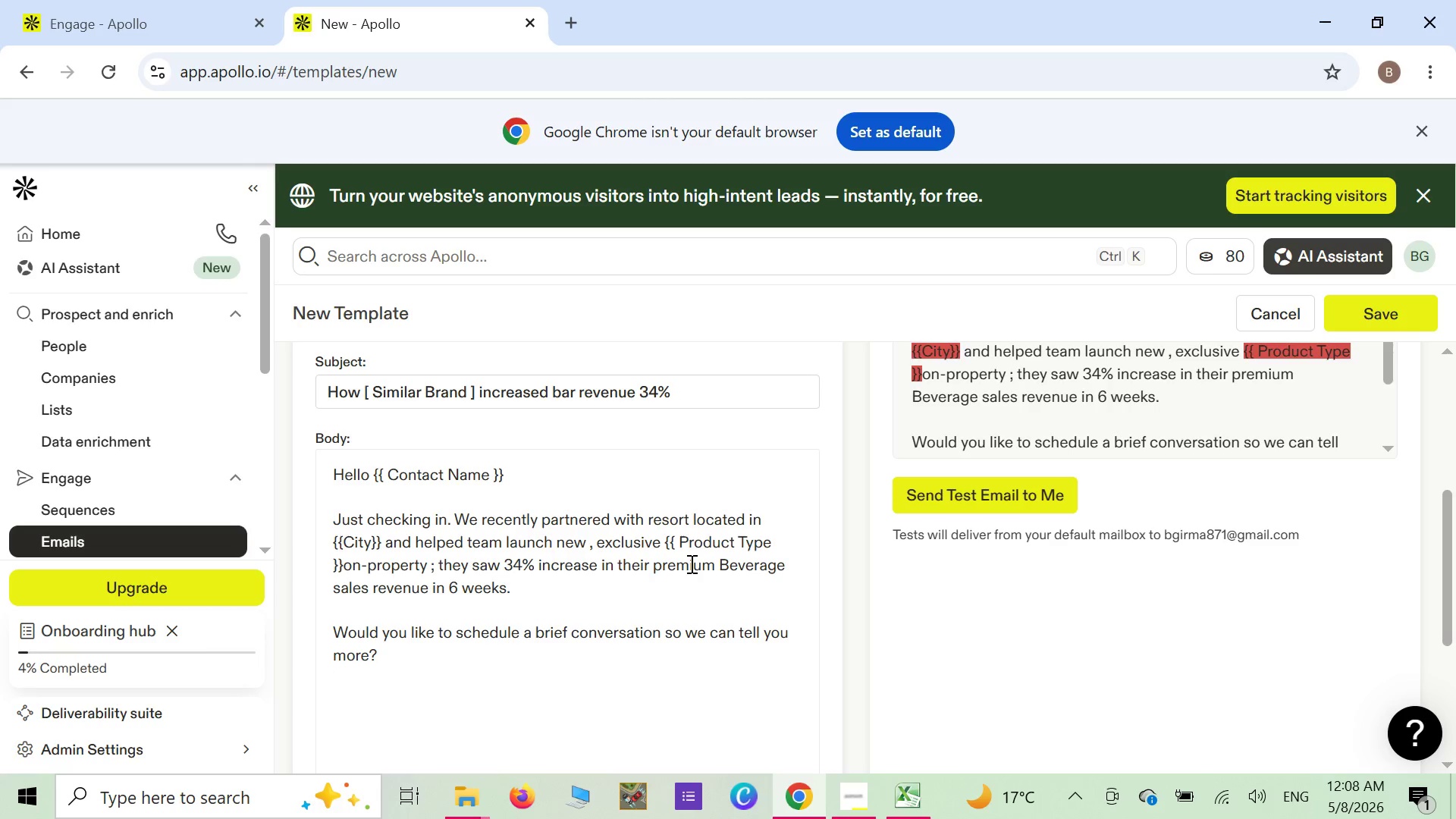 
type(best )
 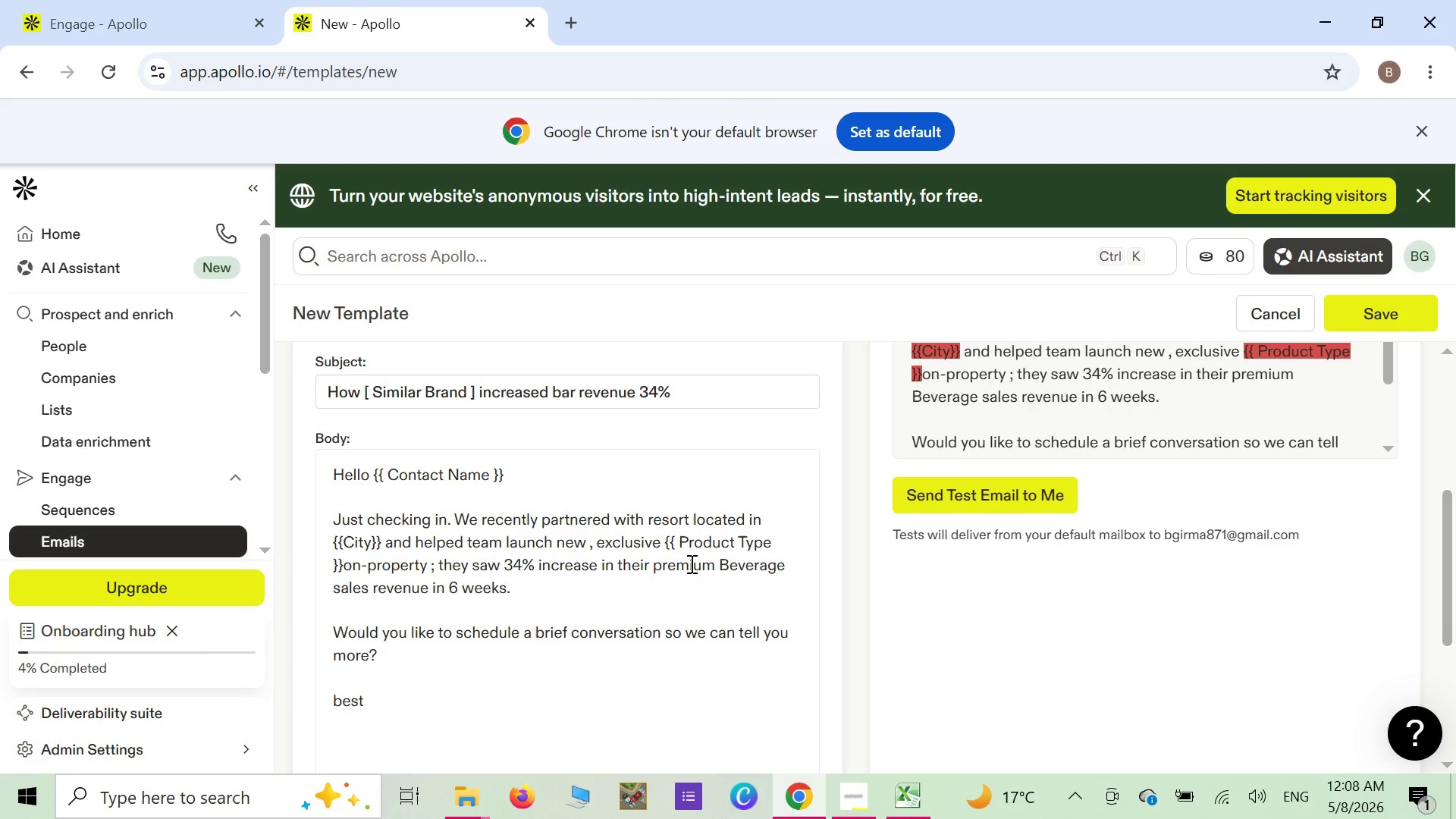 
wait(10.12)
 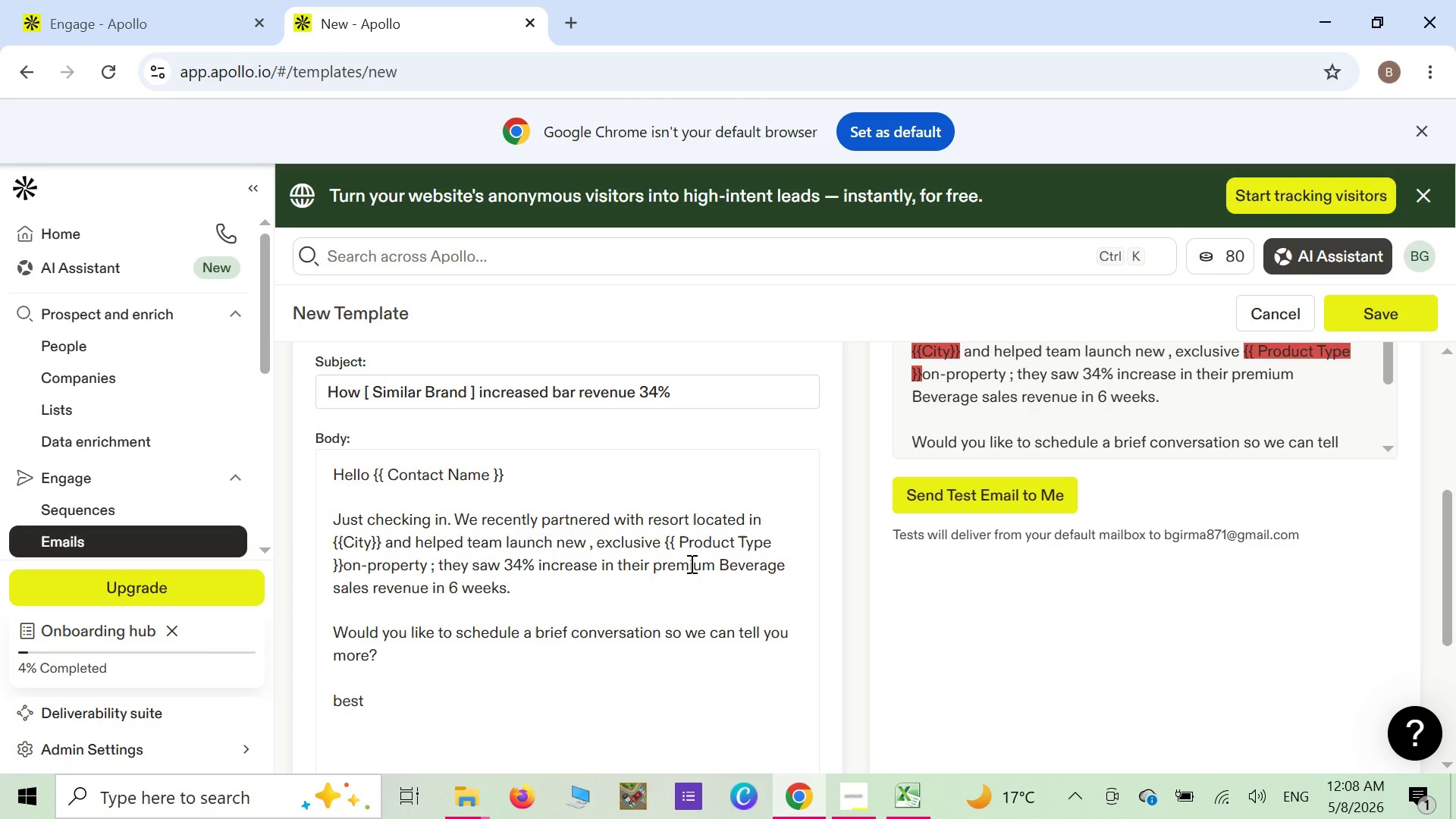 
type( )
key(Backspace)
key(Backspace)
key(Backspace)
key(Backspace)
key(Backspace)
key(Backspace)
type(Best,)
 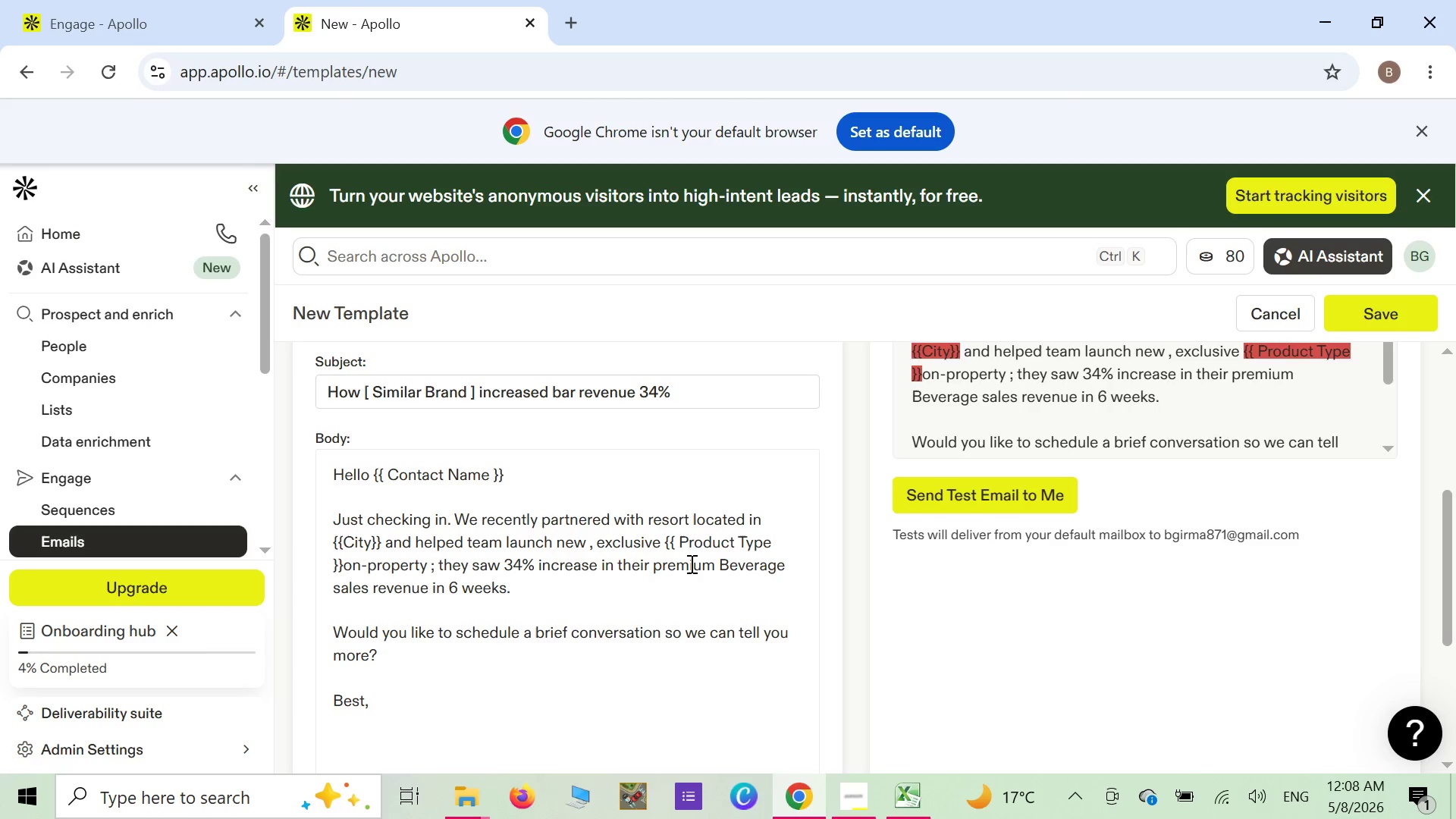 
key(Enter)
 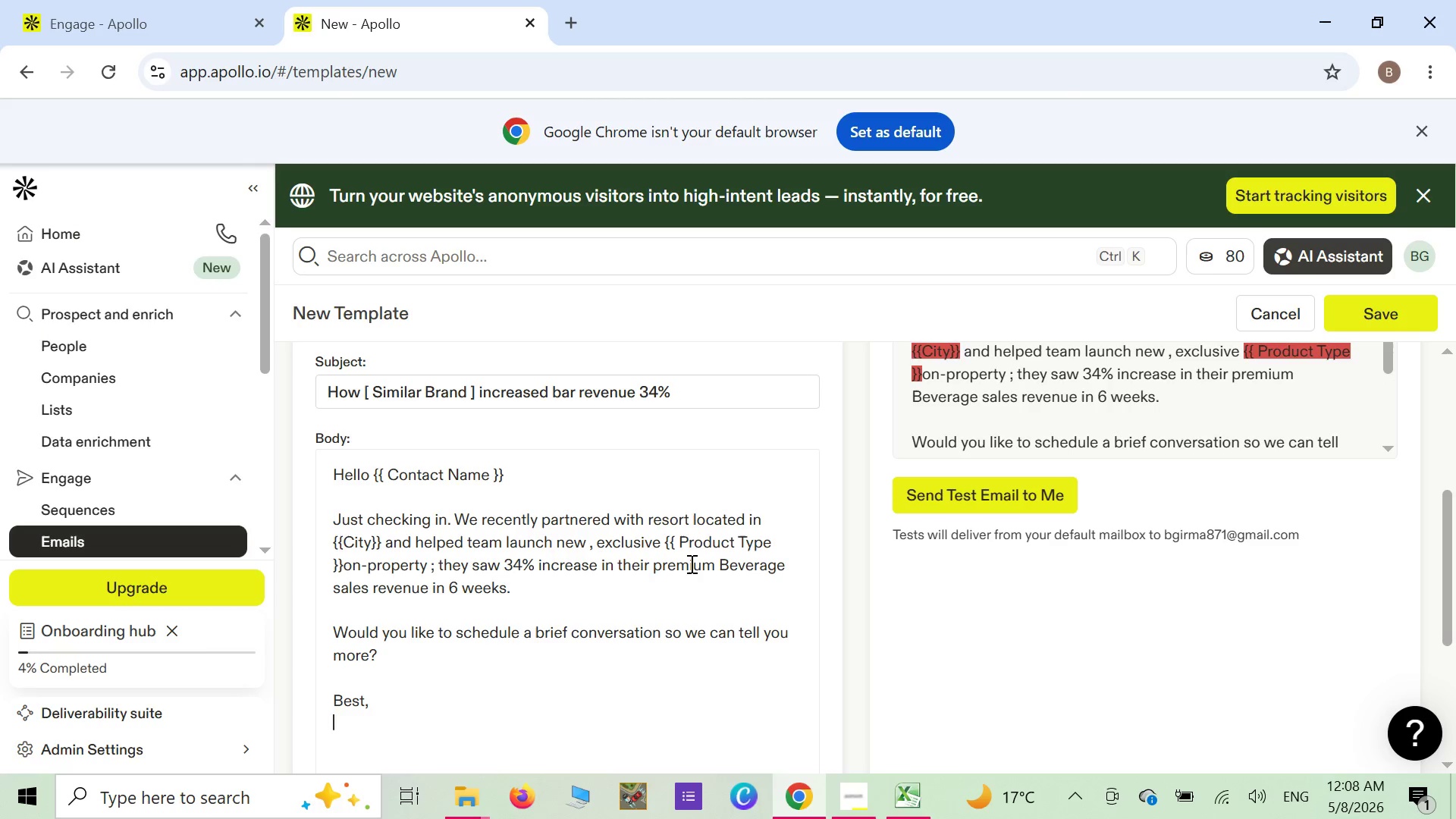 
type(vintage )
key(Backspace)
key(Backspace)
key(Backspace)
key(Backspace)
key(Backspace)
key(Backspace)
key(Backspace)
key(Backspace)
type(Vintagw)
key(Backspace)
type(e Growth Partner)
 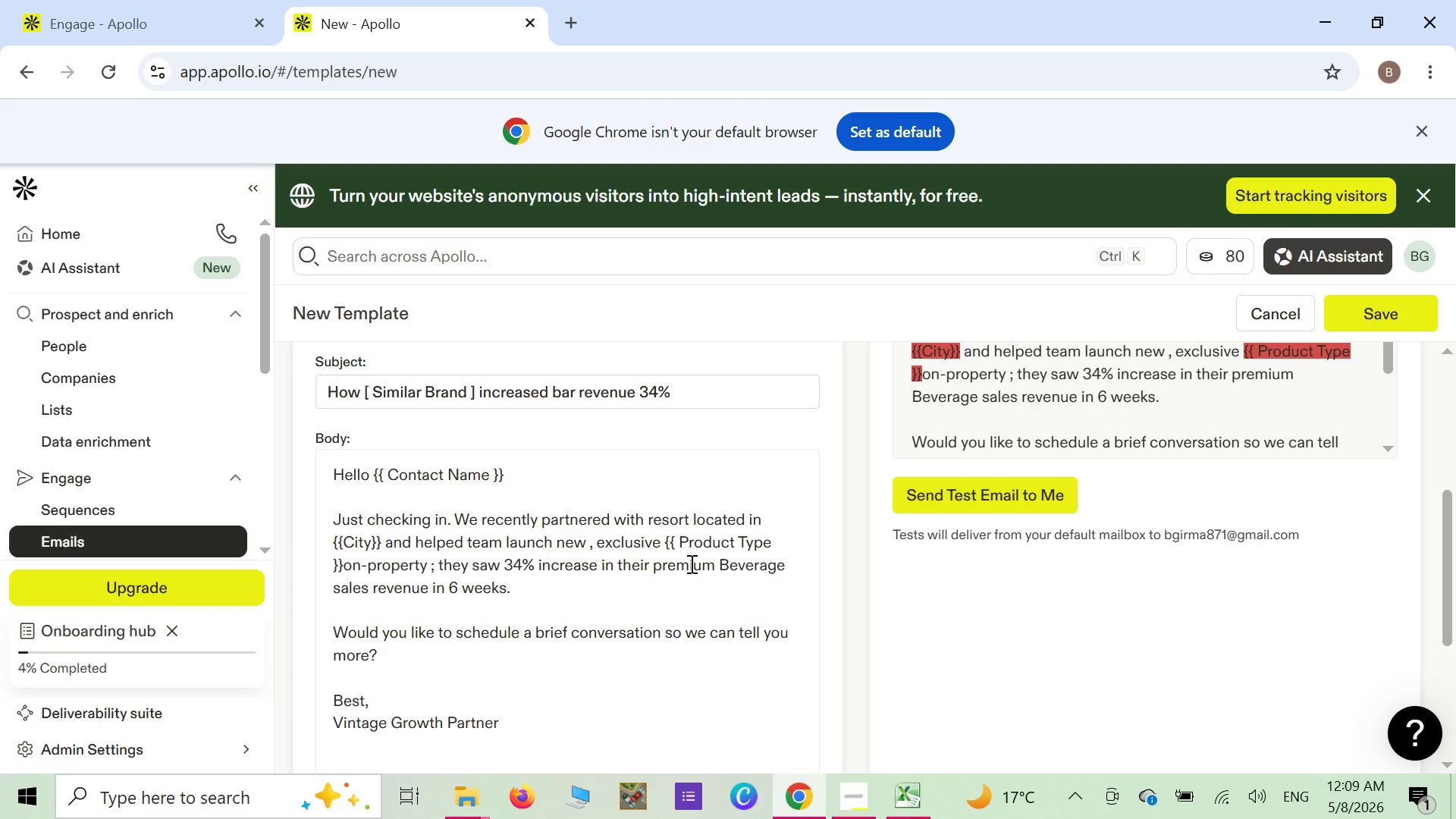 
wait(20.3)
 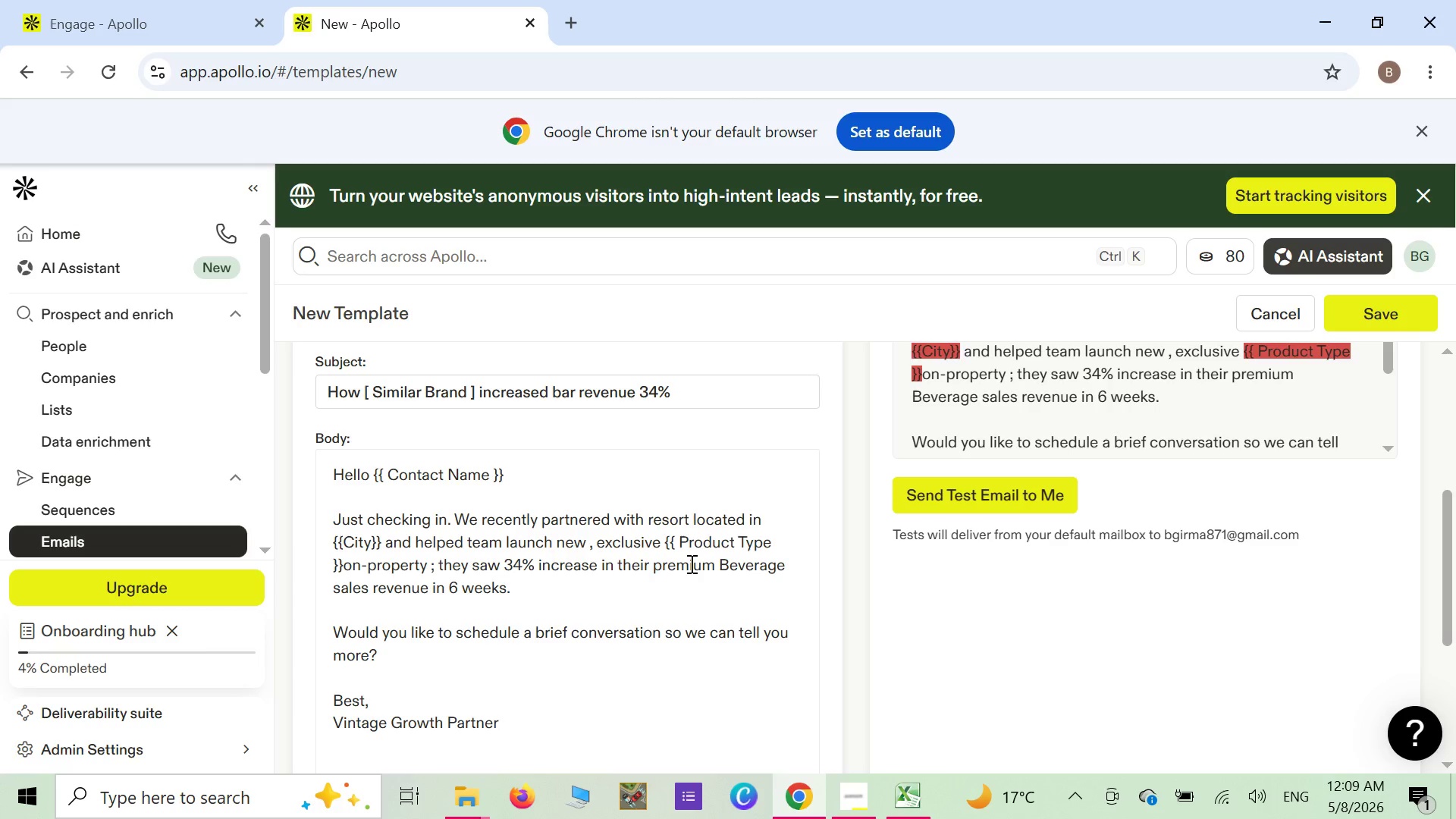 
mouse_move([734, 581])
 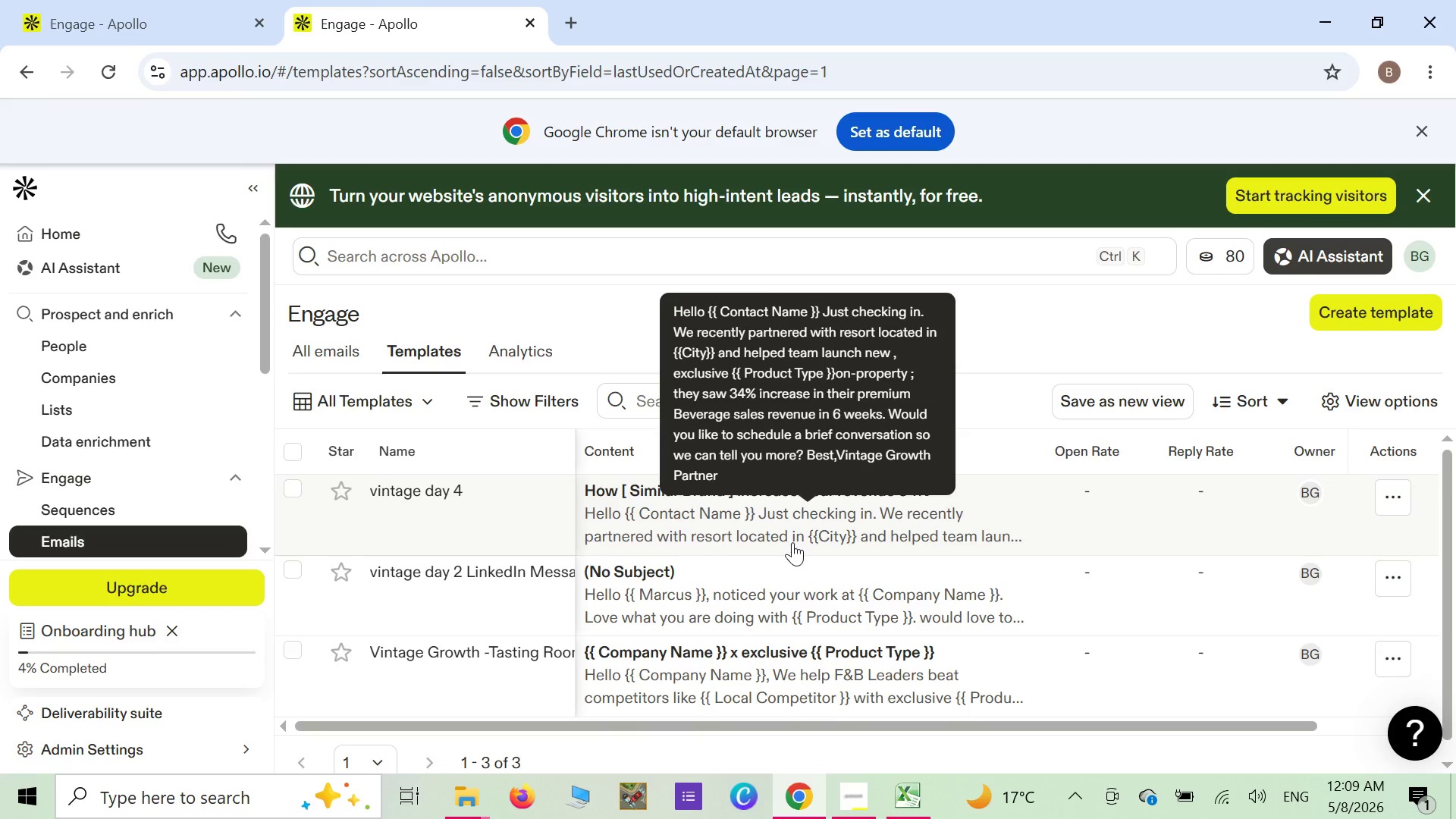 
scroll: coordinate [792, 542], scroll_direction: down, amount: 1.0
 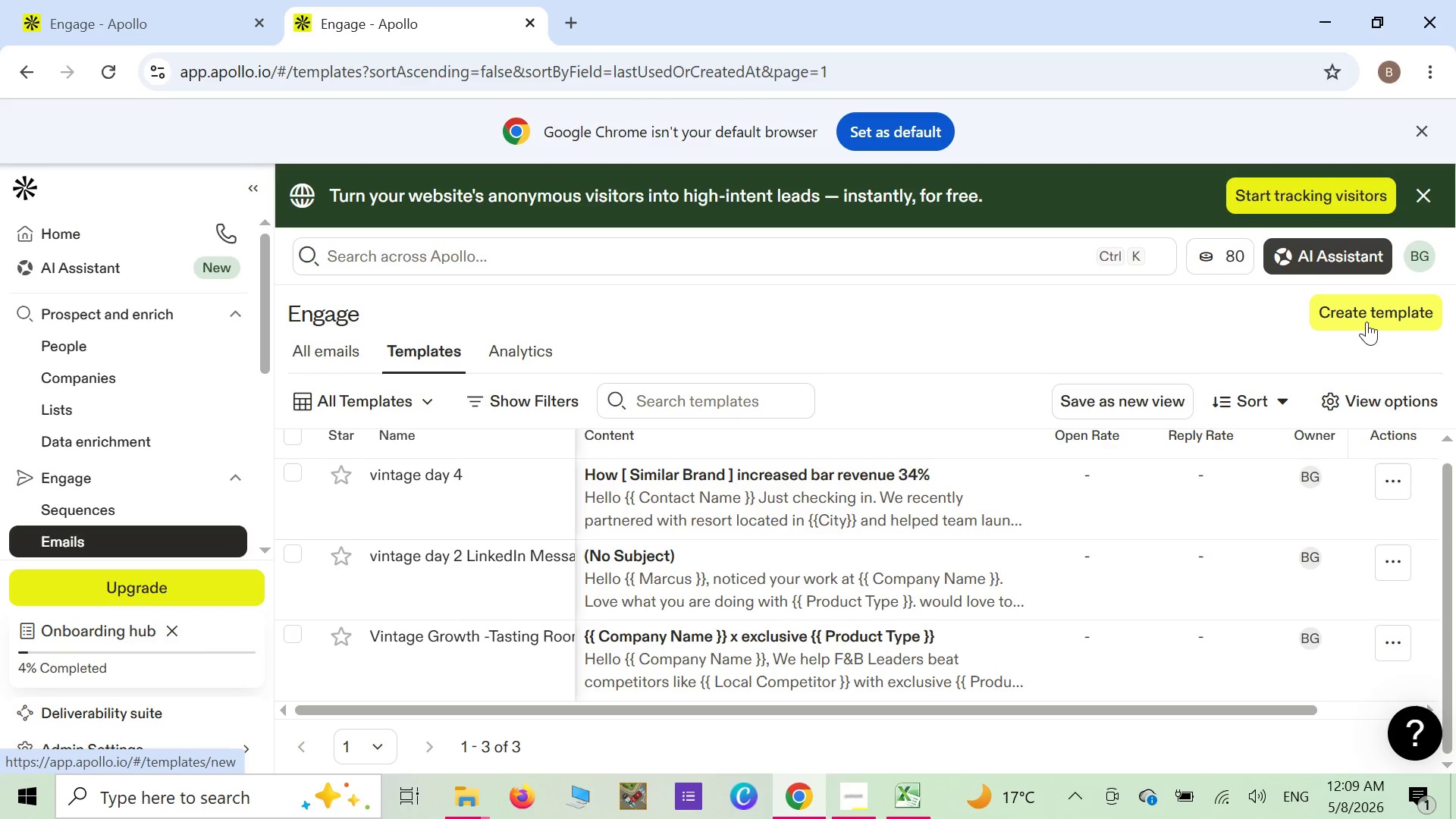 
wait(6.12)
 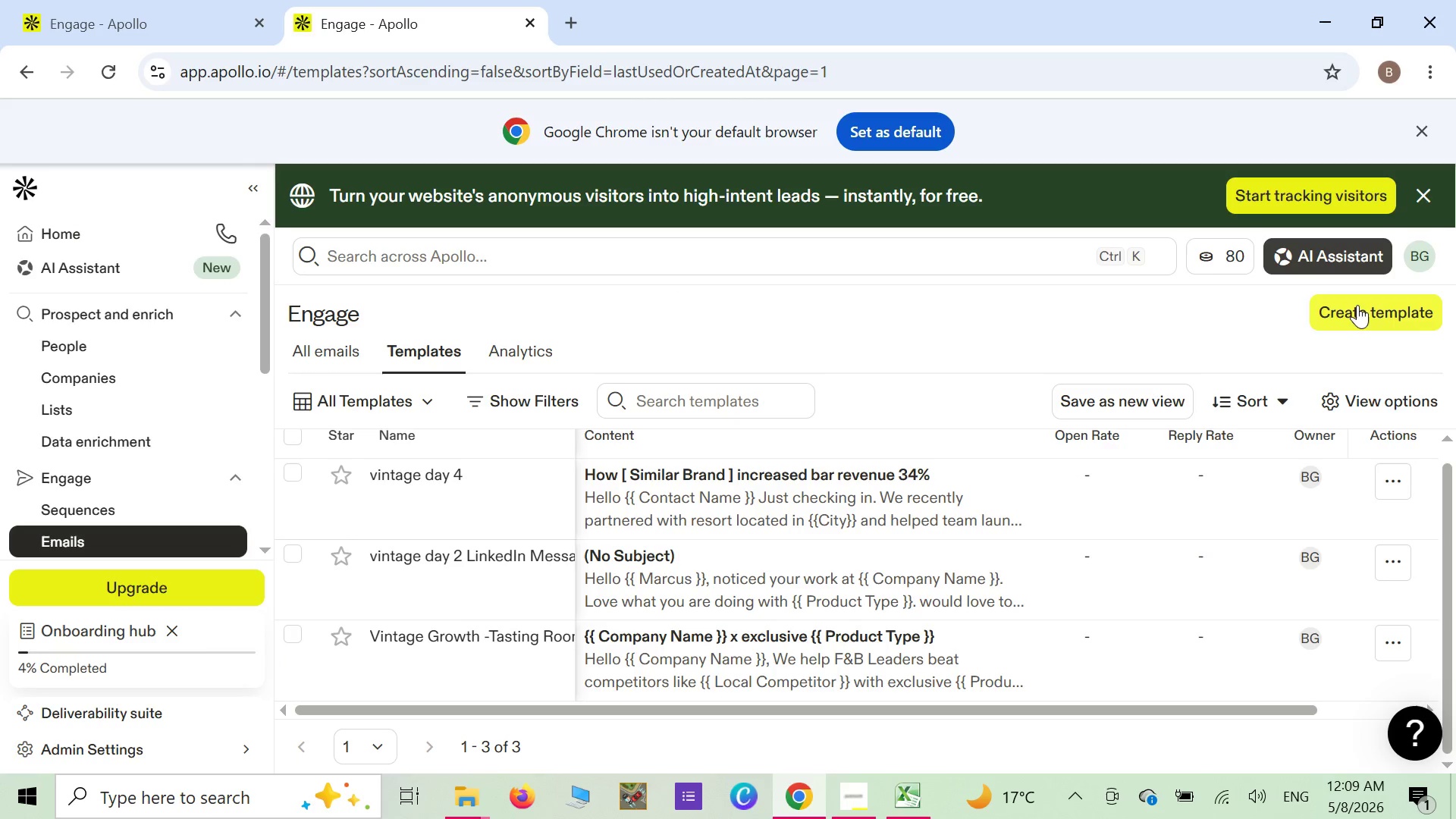 
scroll: coordinate [628, 579], scroll_direction: up, amount: 3.0
 